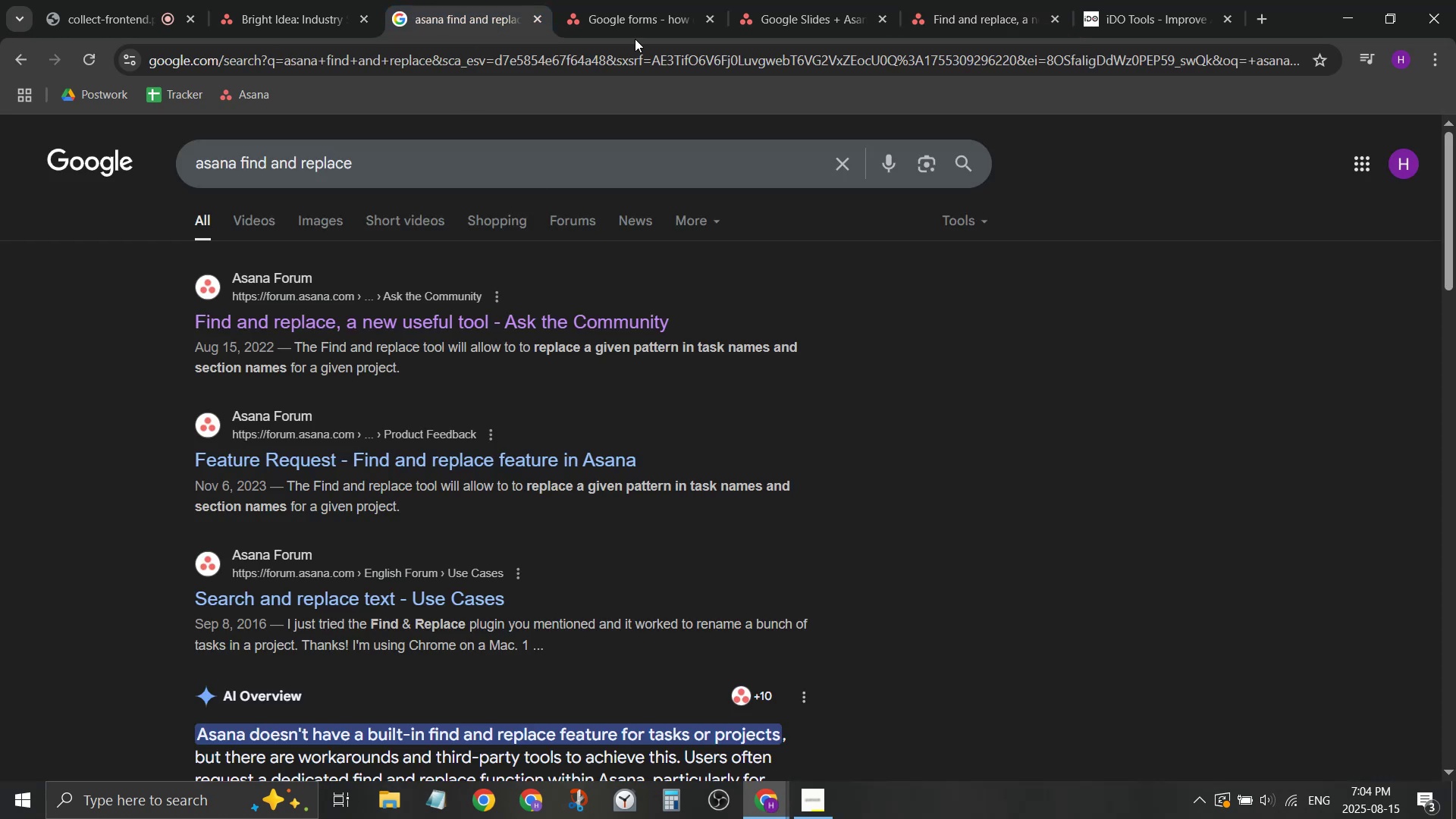 
left_click([624, 0])
 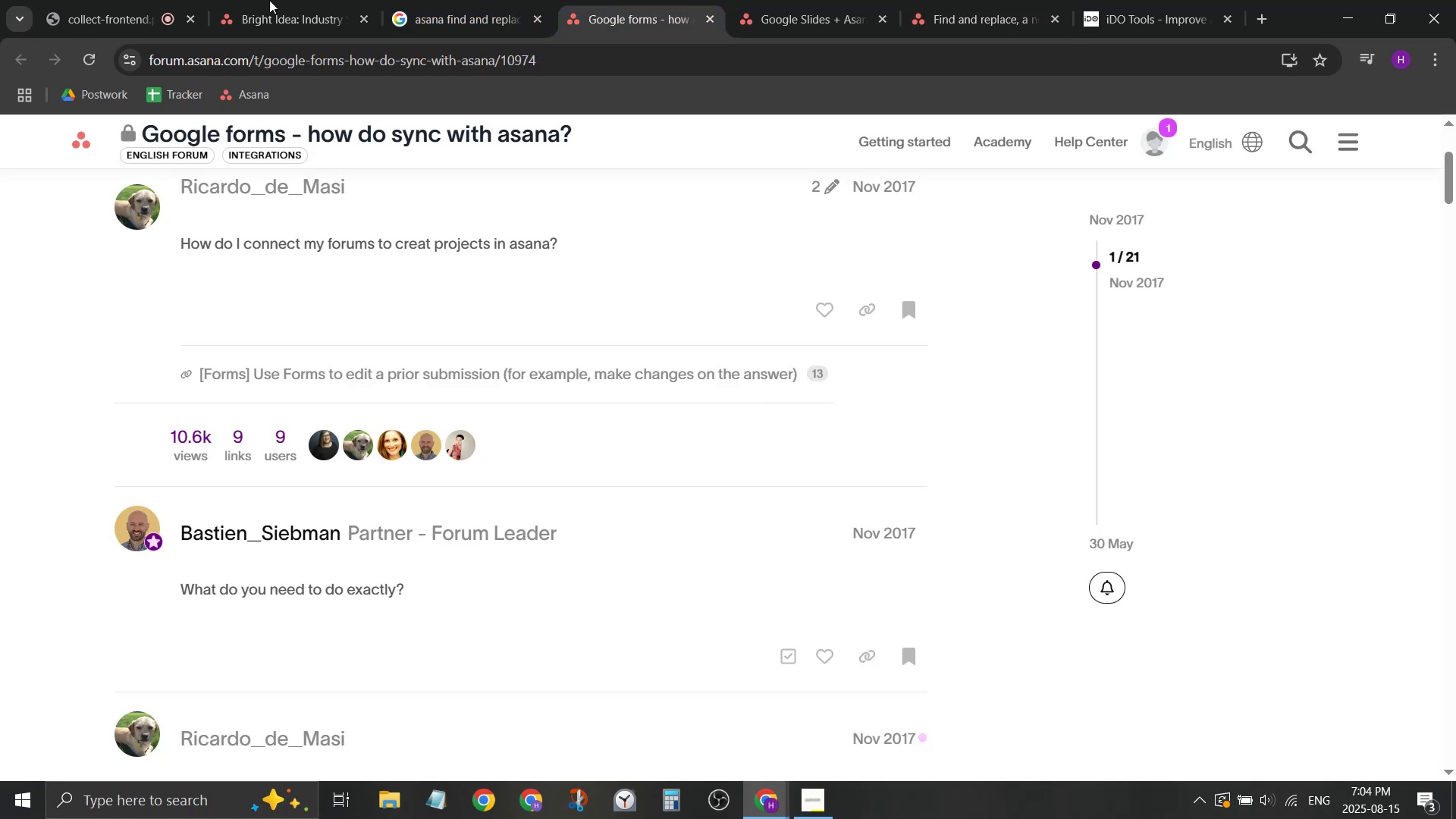 
left_click([306, 0])
 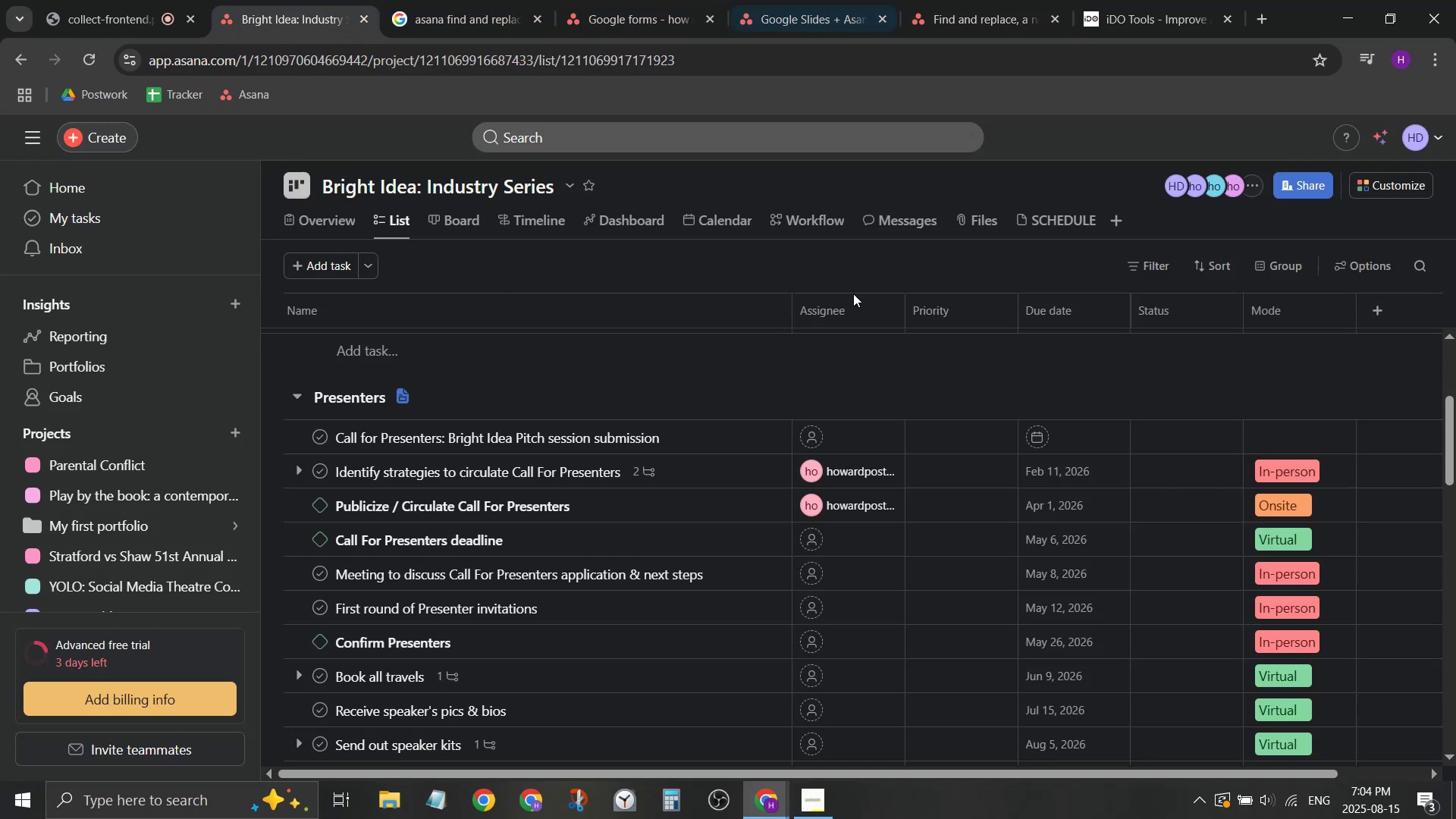 
scroll: coordinate [806, 378], scroll_direction: down, amount: 1.0
 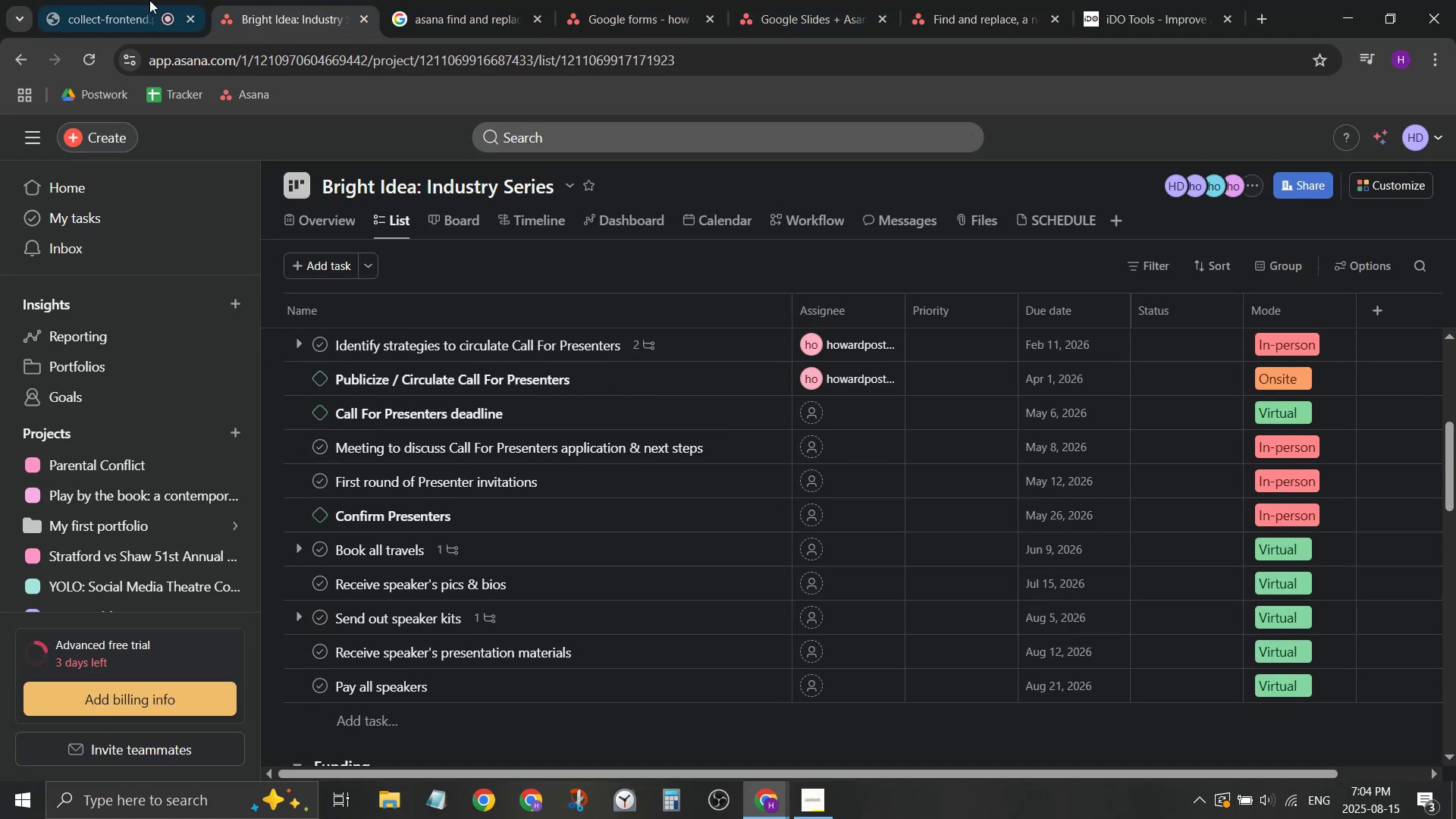 
left_click([136, 0])
 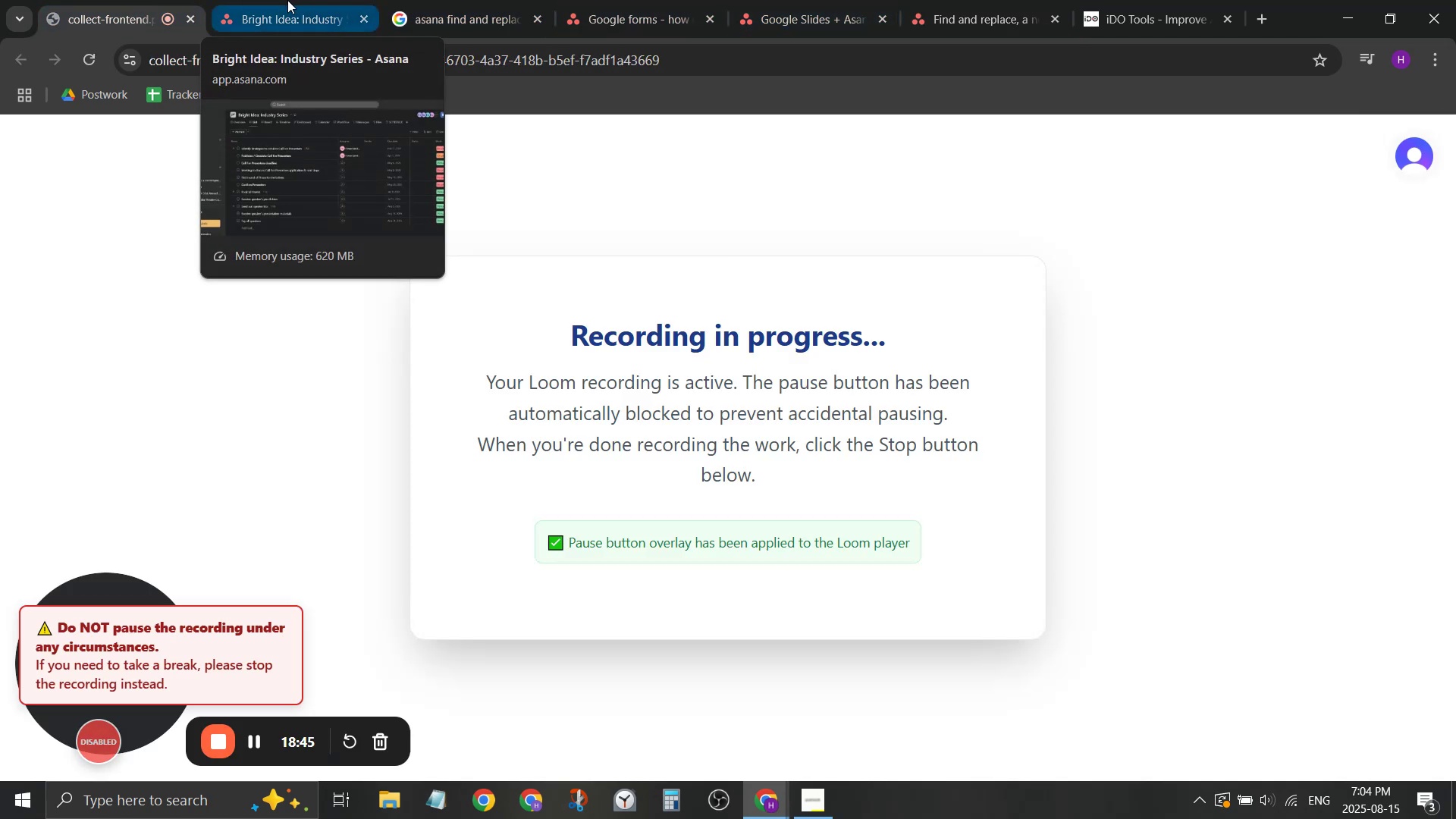 
left_click([287, 0])
 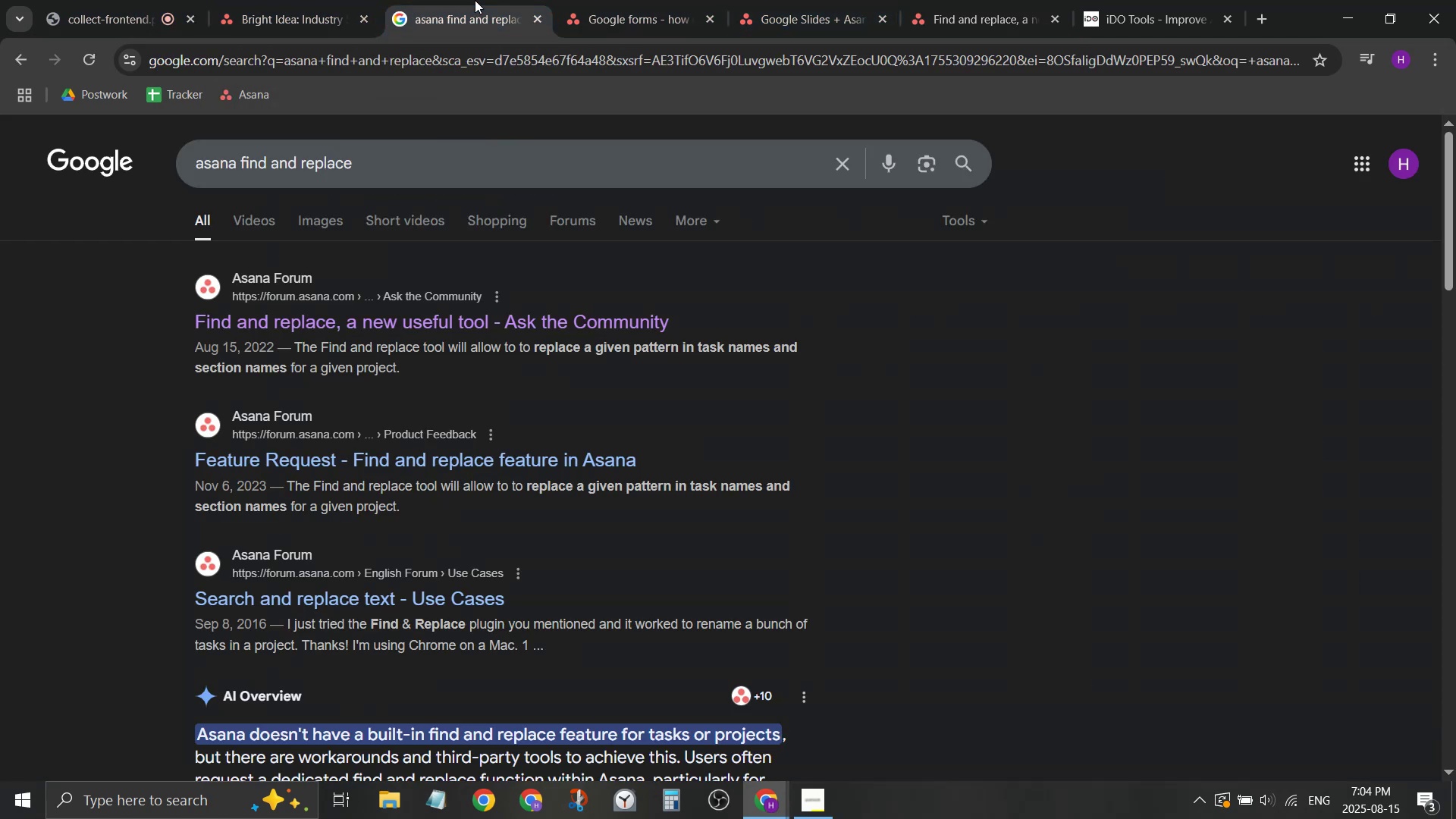 
double_click([593, 0])
 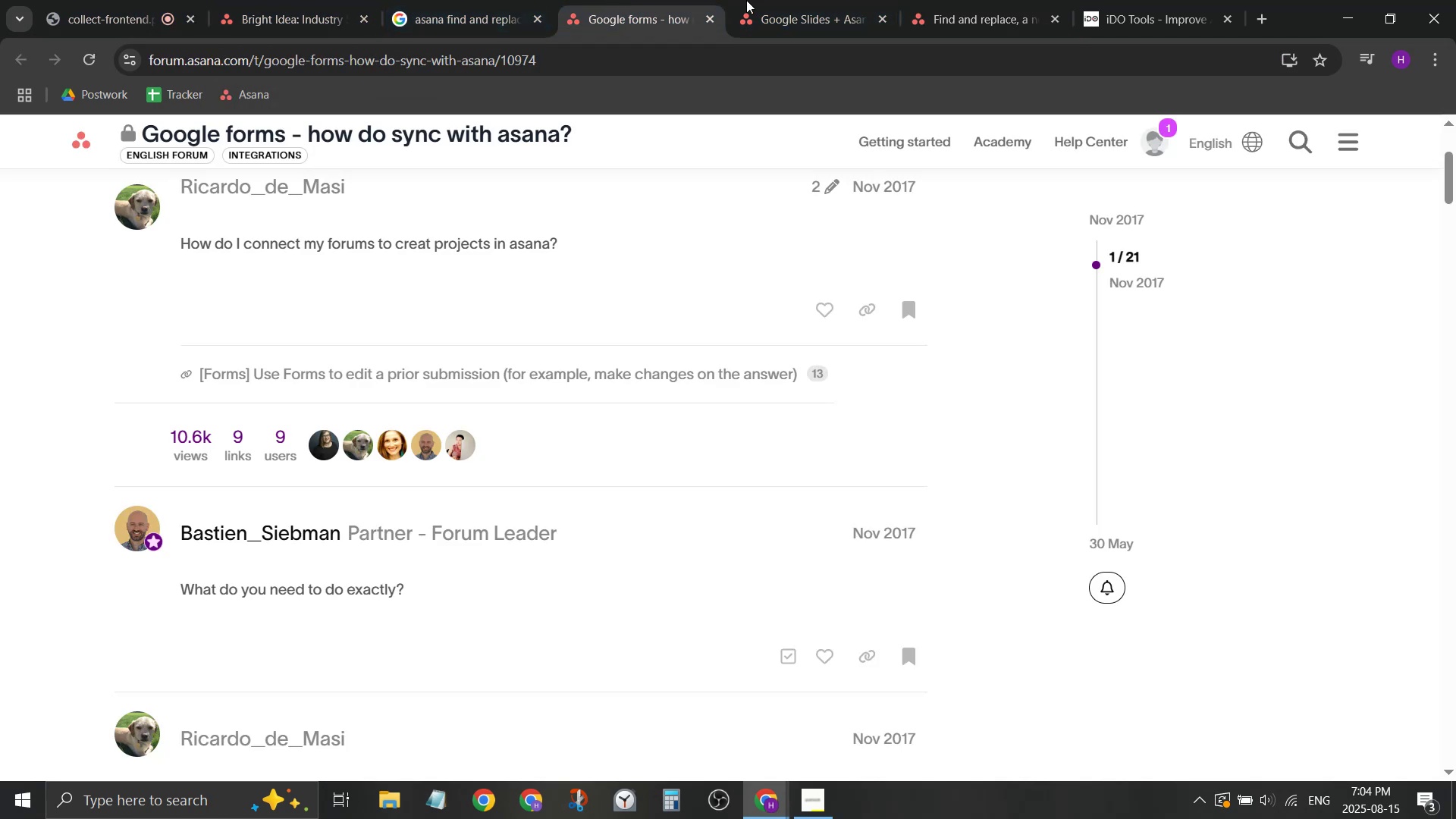 
left_click([819, 0])
 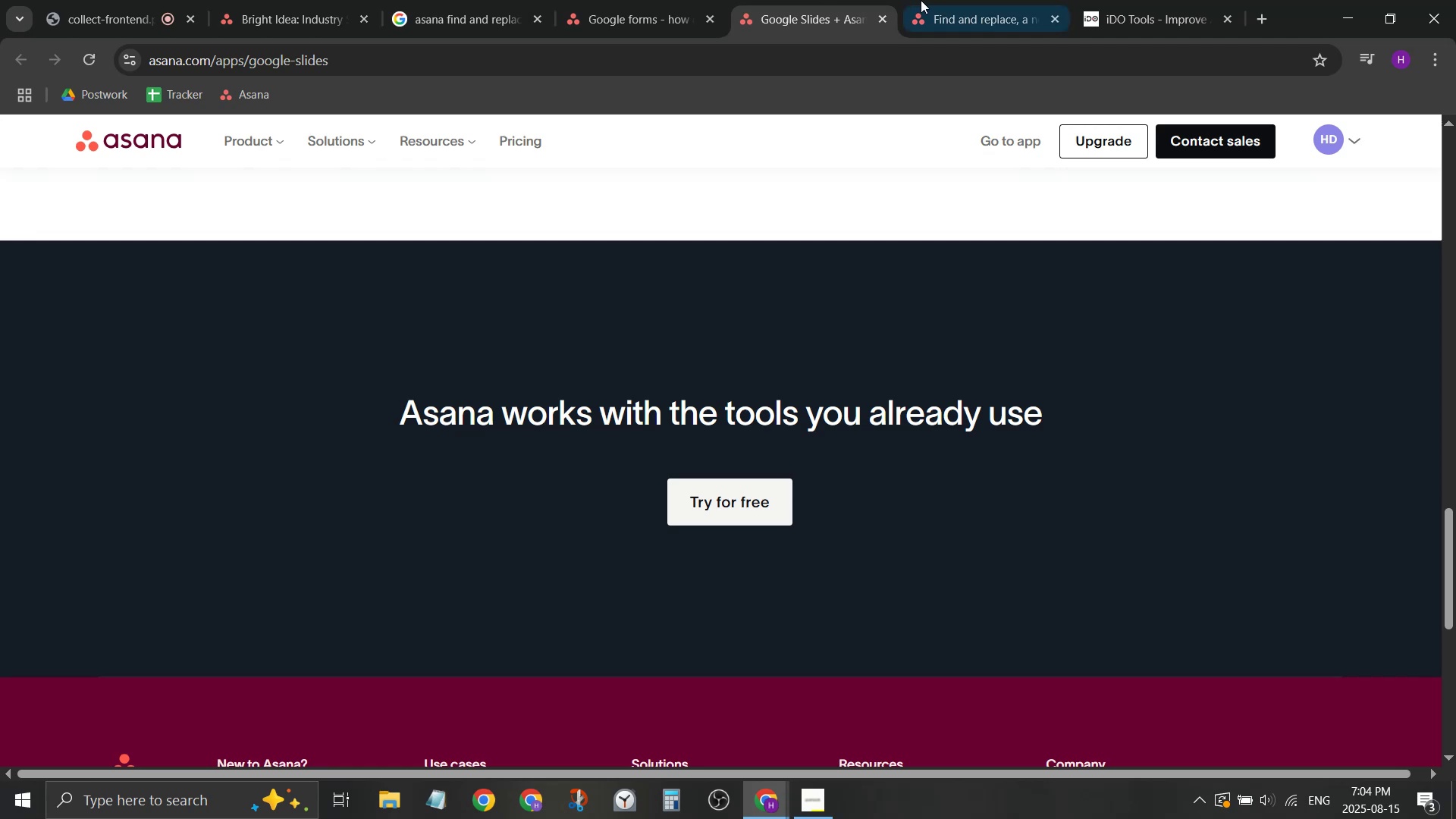 
left_click([924, 0])
 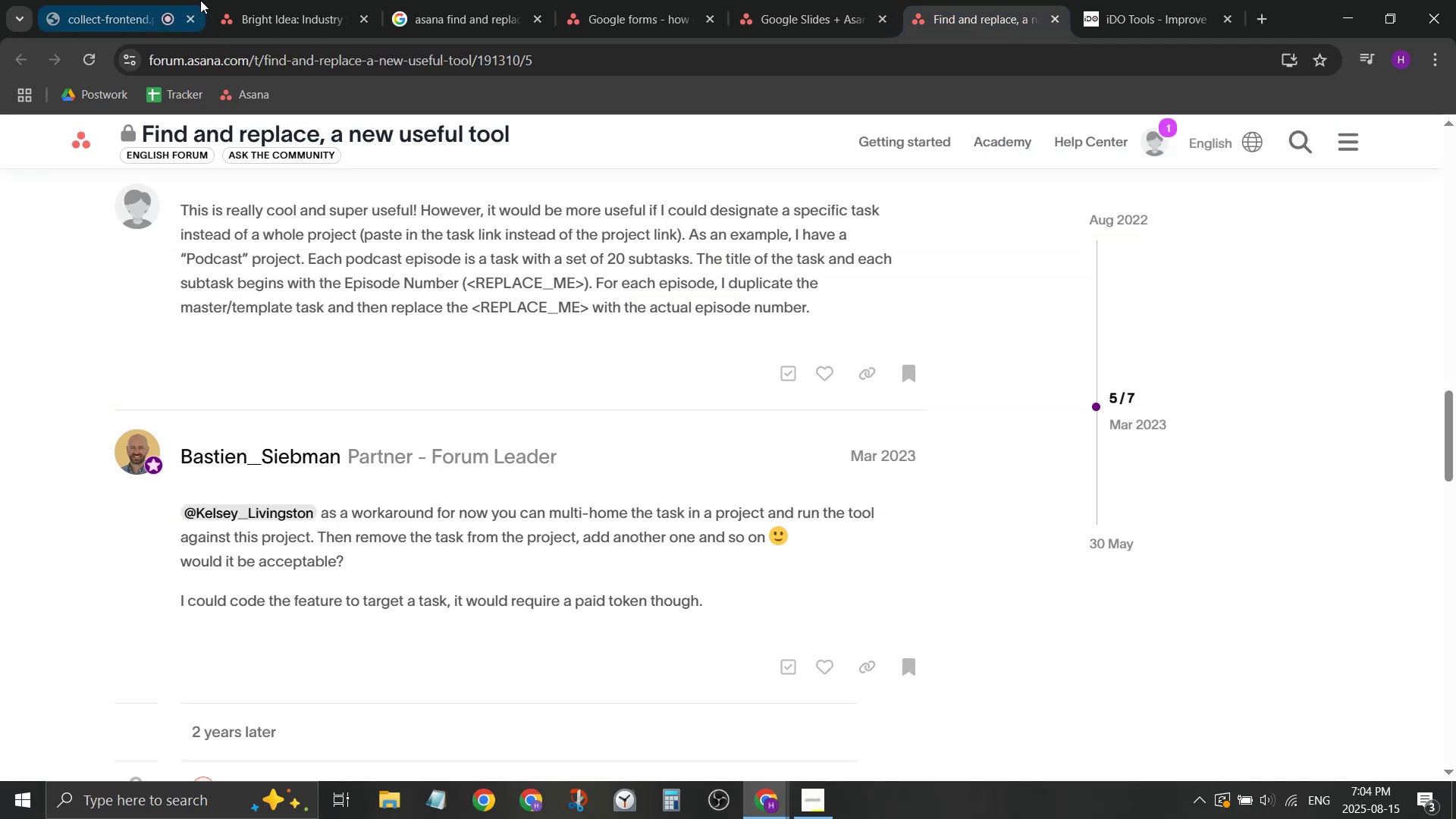 
left_click([270, 0])
 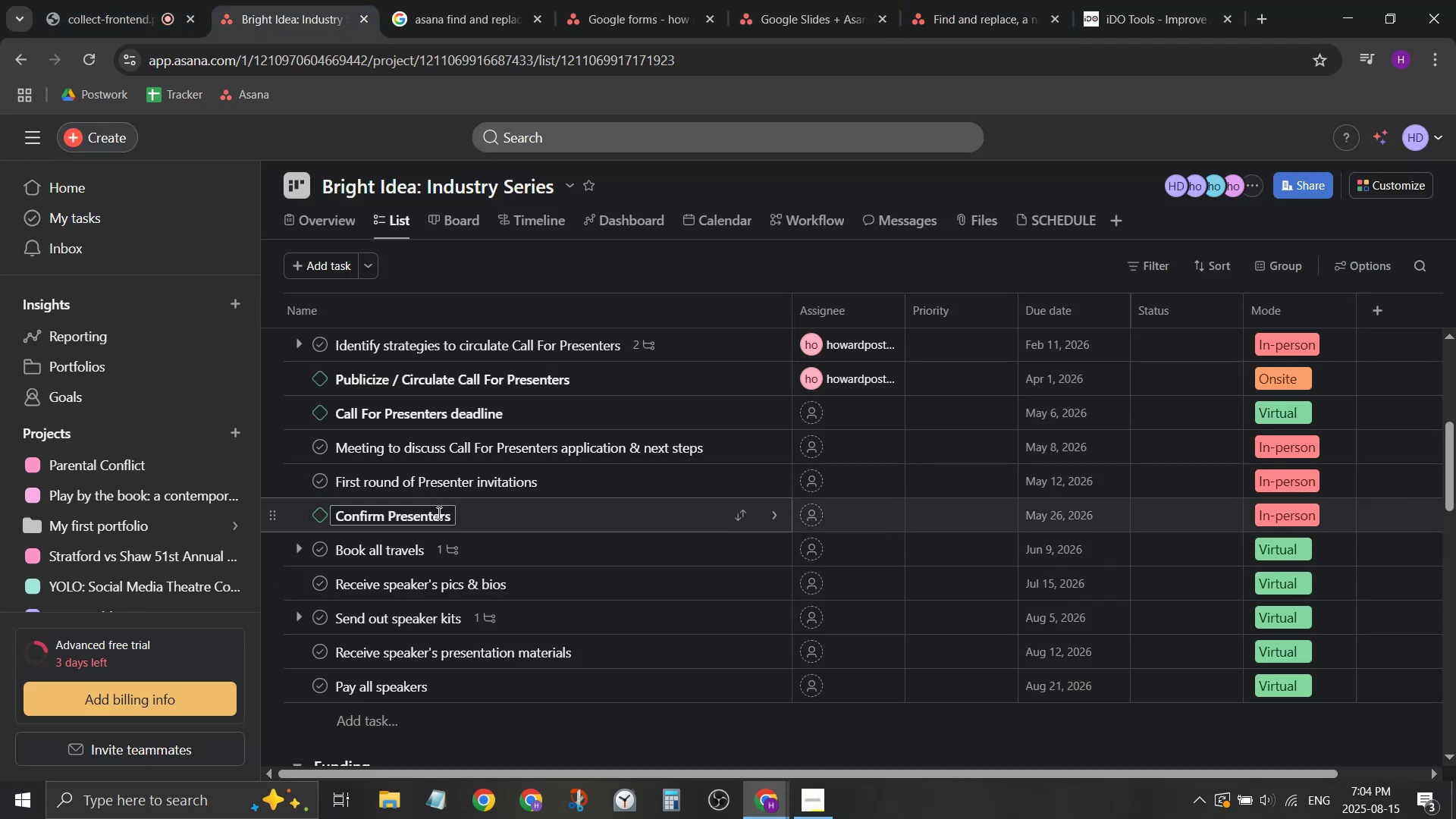 
wait(8.38)
 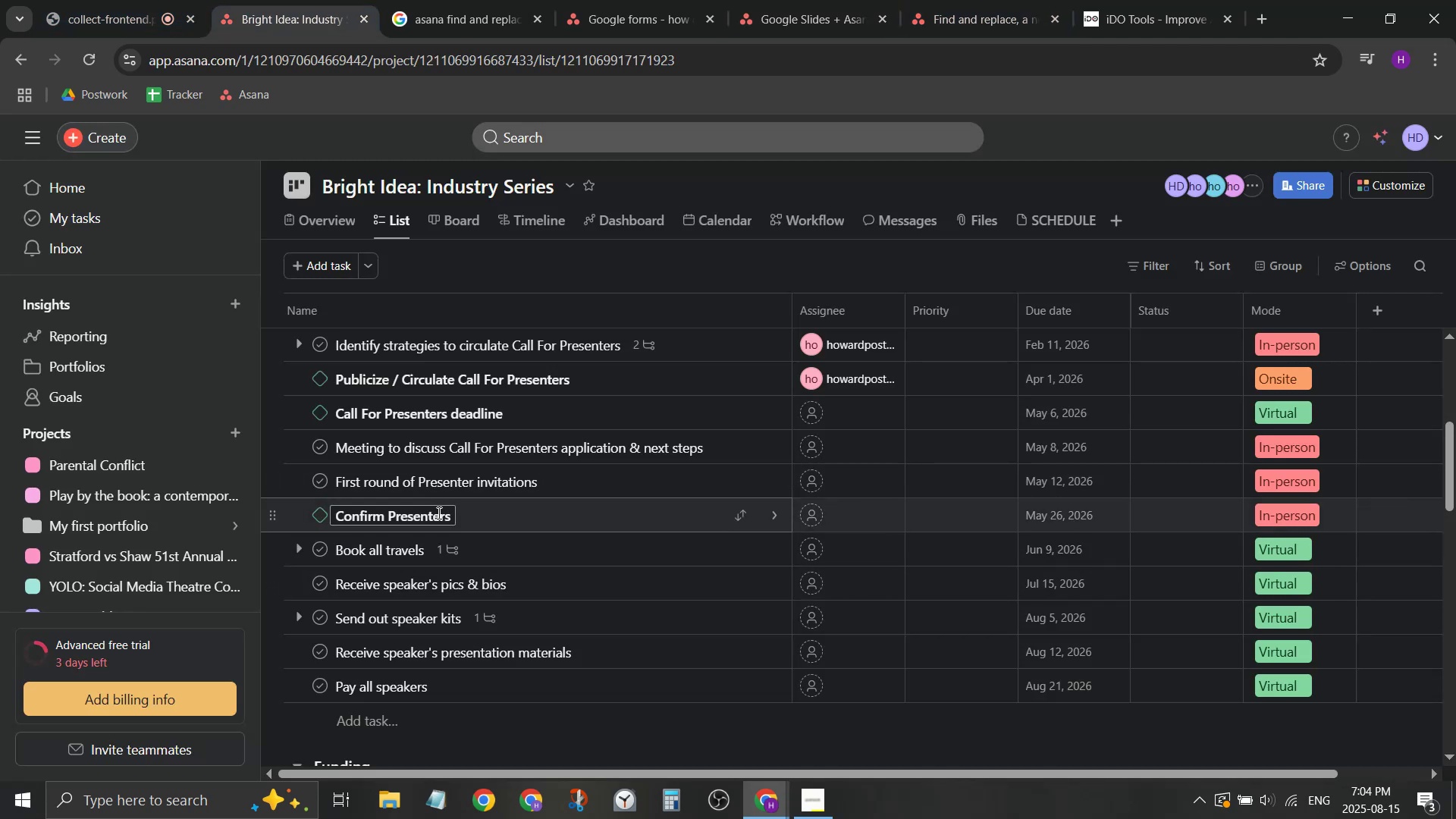 
scroll: coordinate [825, 619], scroll_direction: up, amount: 3.0
 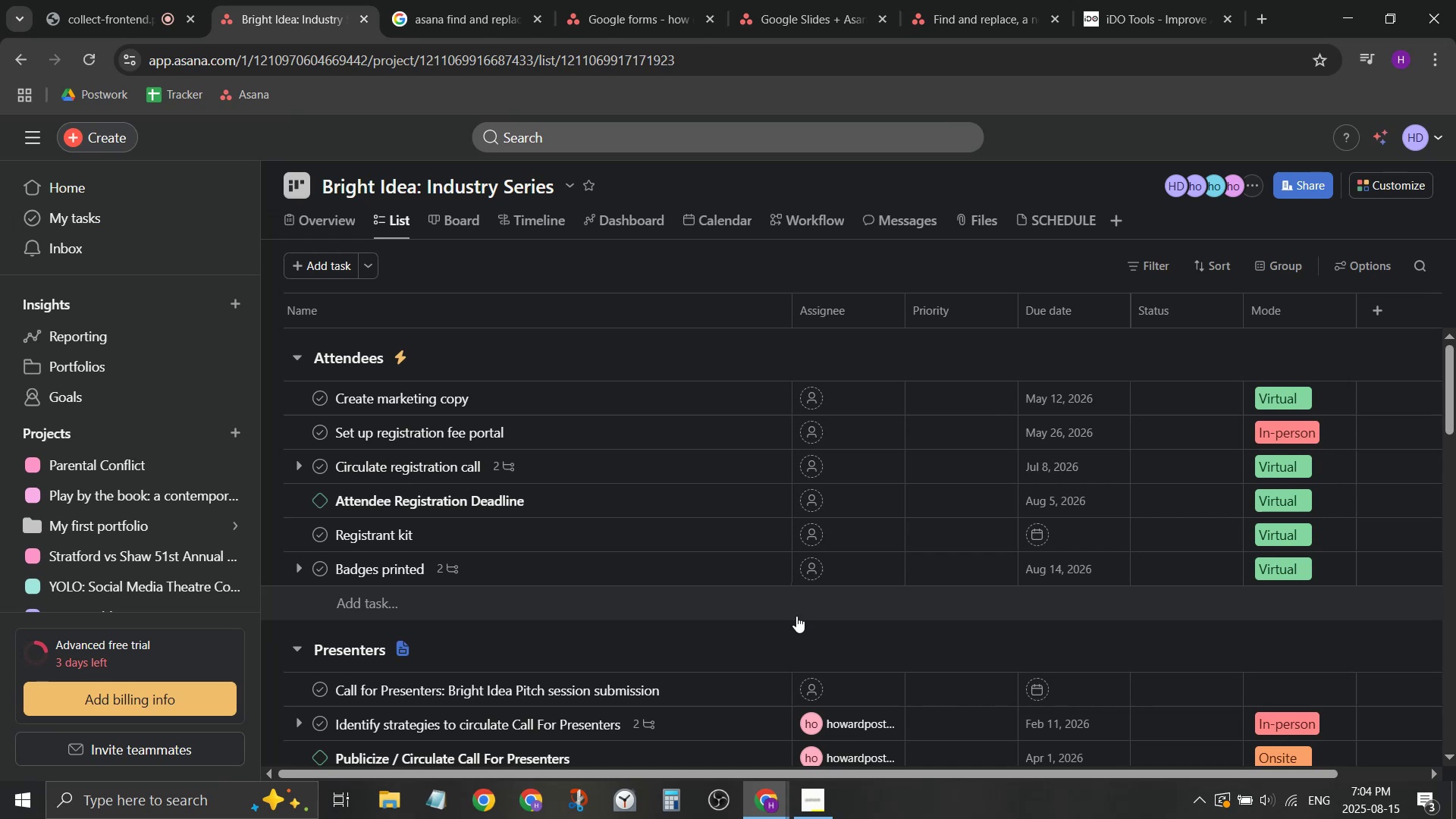 
scroll: coordinate [792, 616], scroll_direction: down, amount: 2.0
 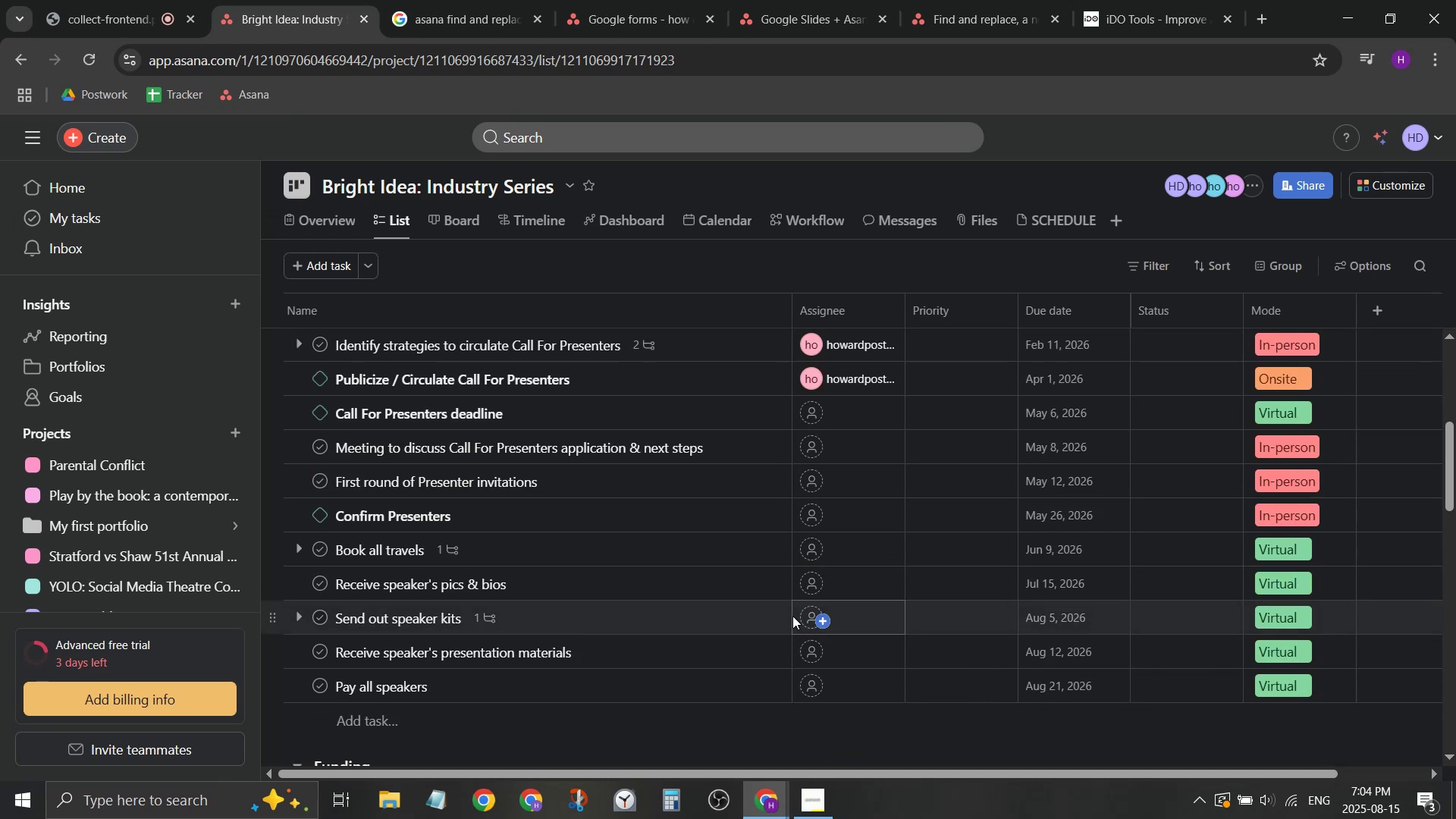 
scroll: coordinate [792, 616], scroll_direction: none, amount: 0.0
 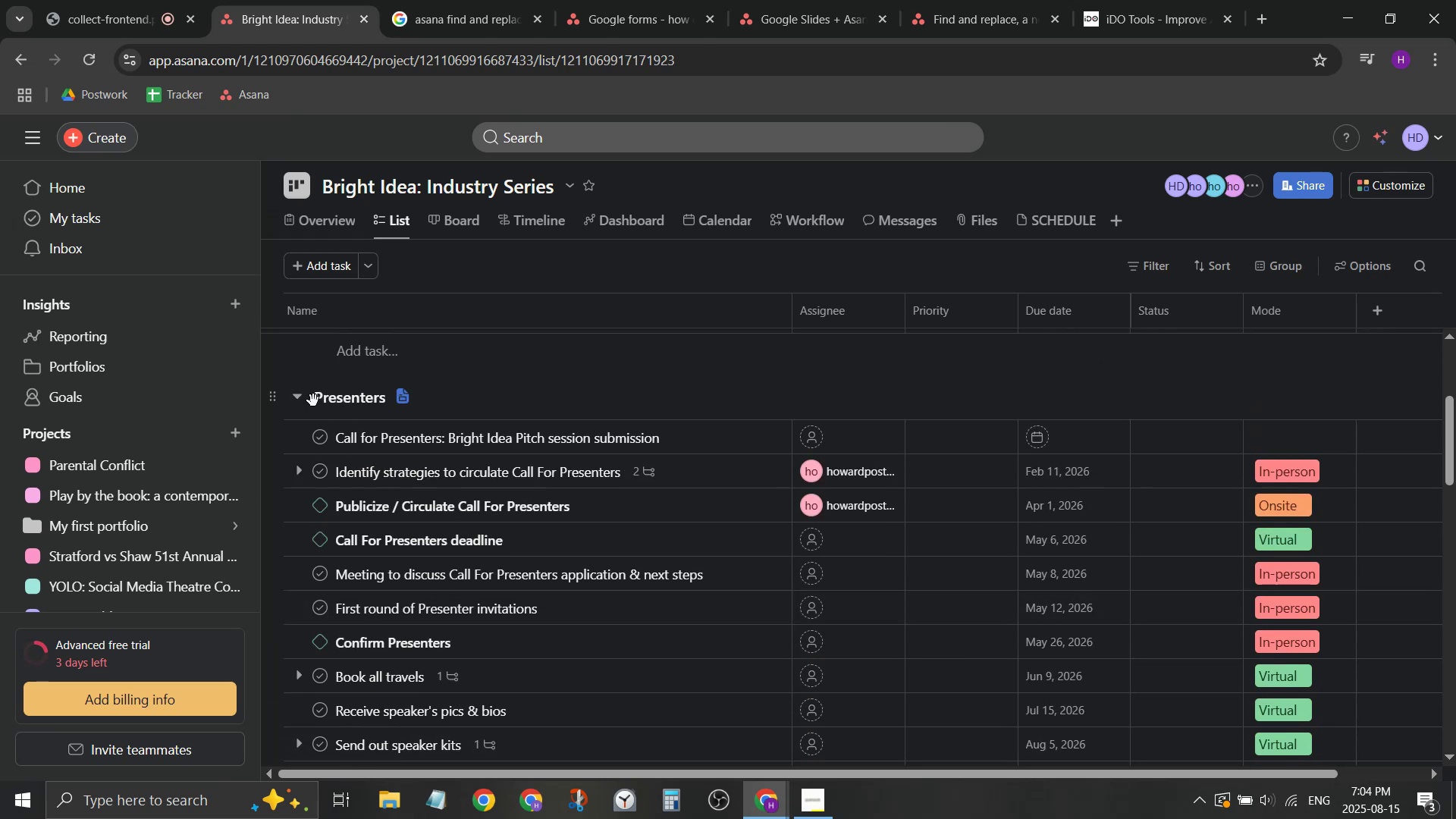 
left_click([321, 401])
 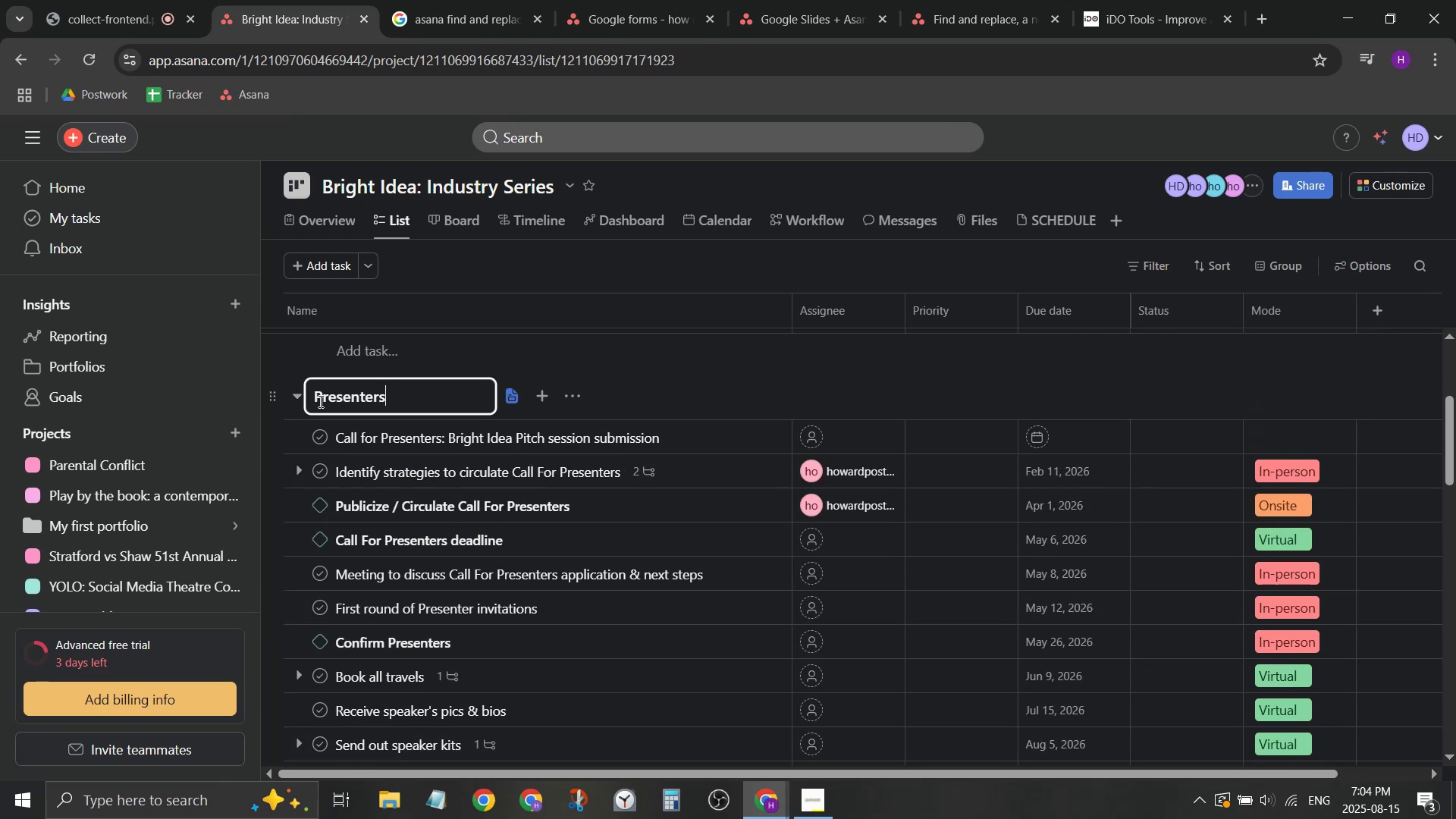 
left_click([319, 400])
 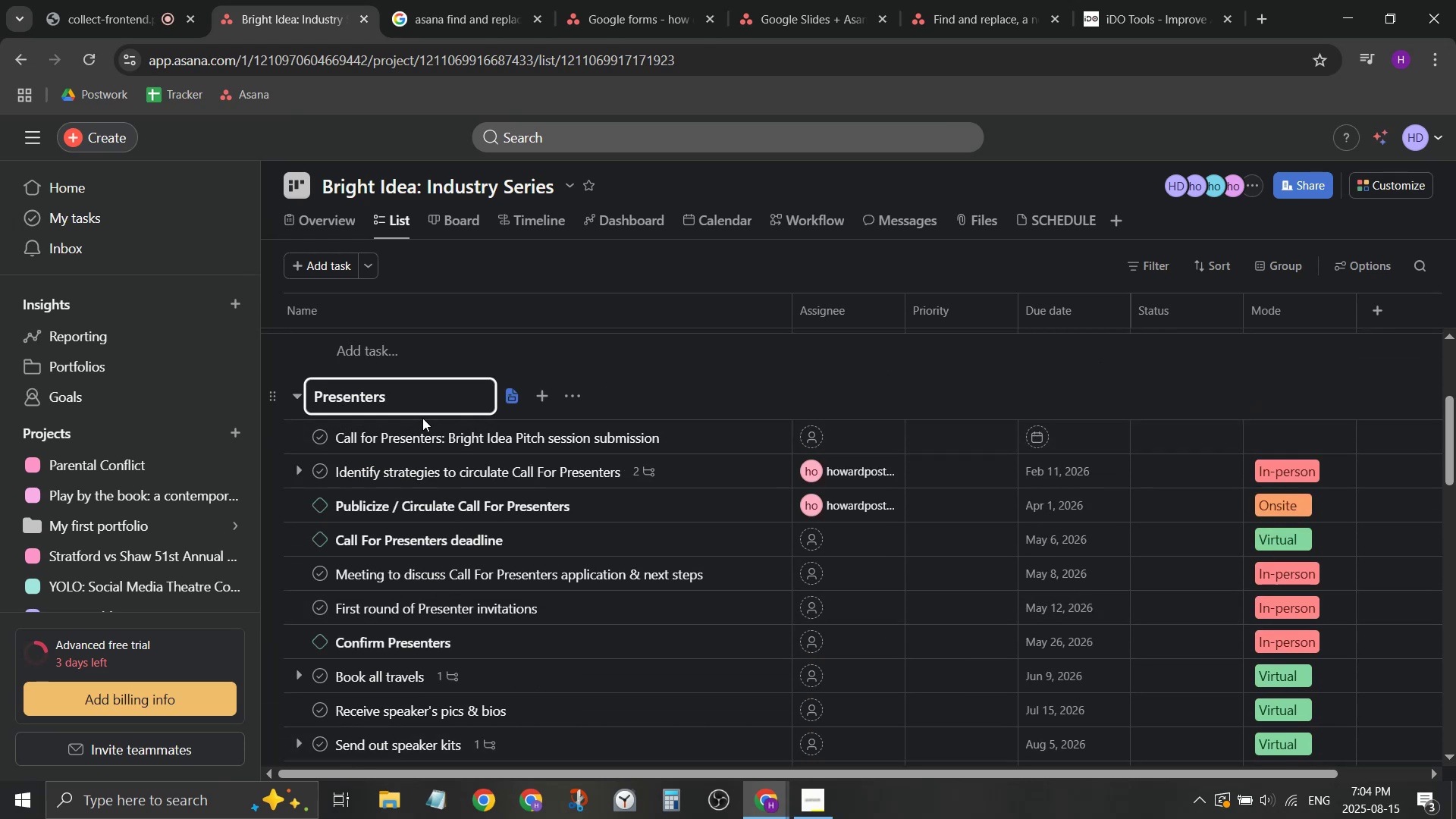 
key(ArrowLeft)
 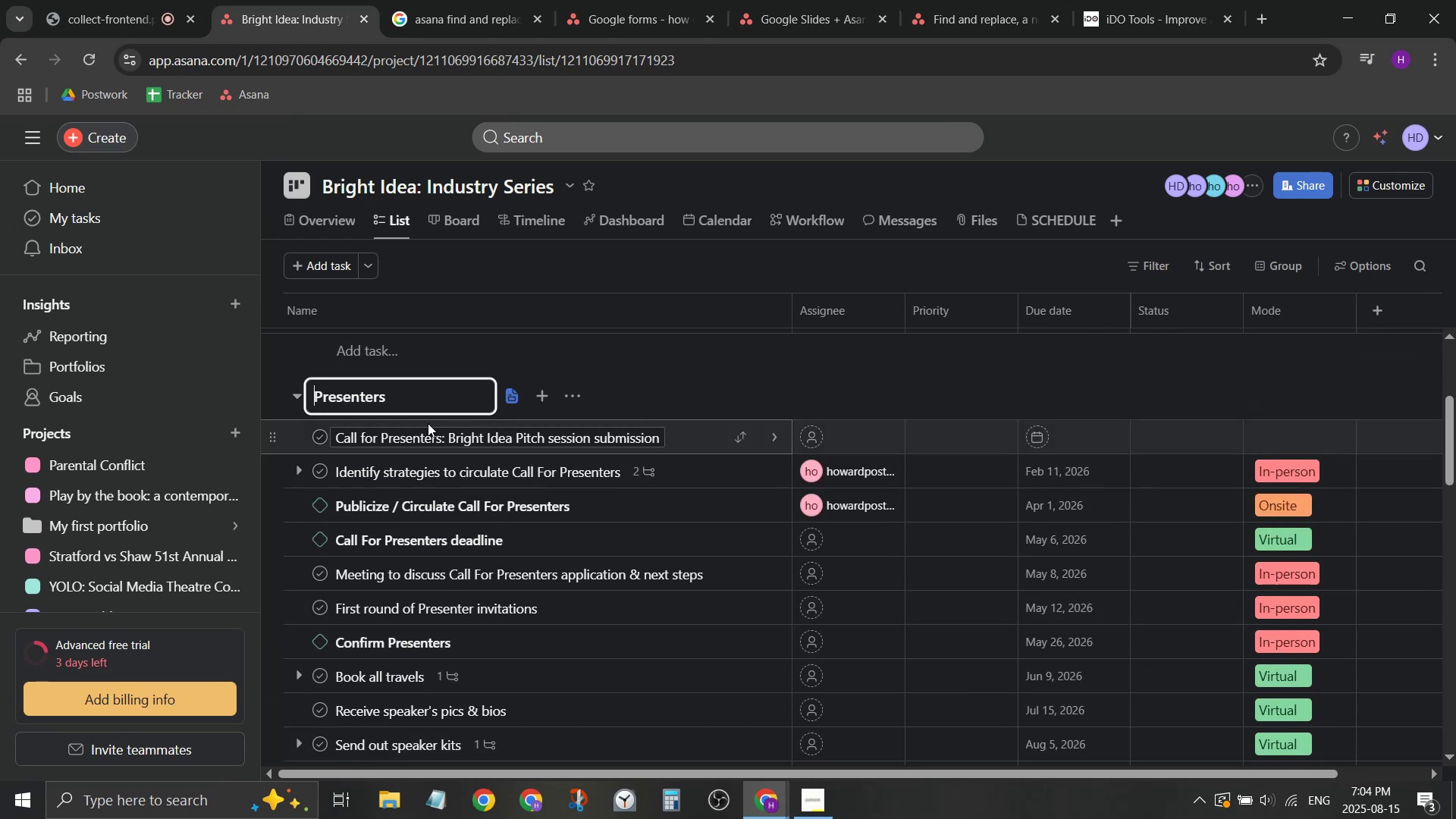 
left_click([399, 403])
 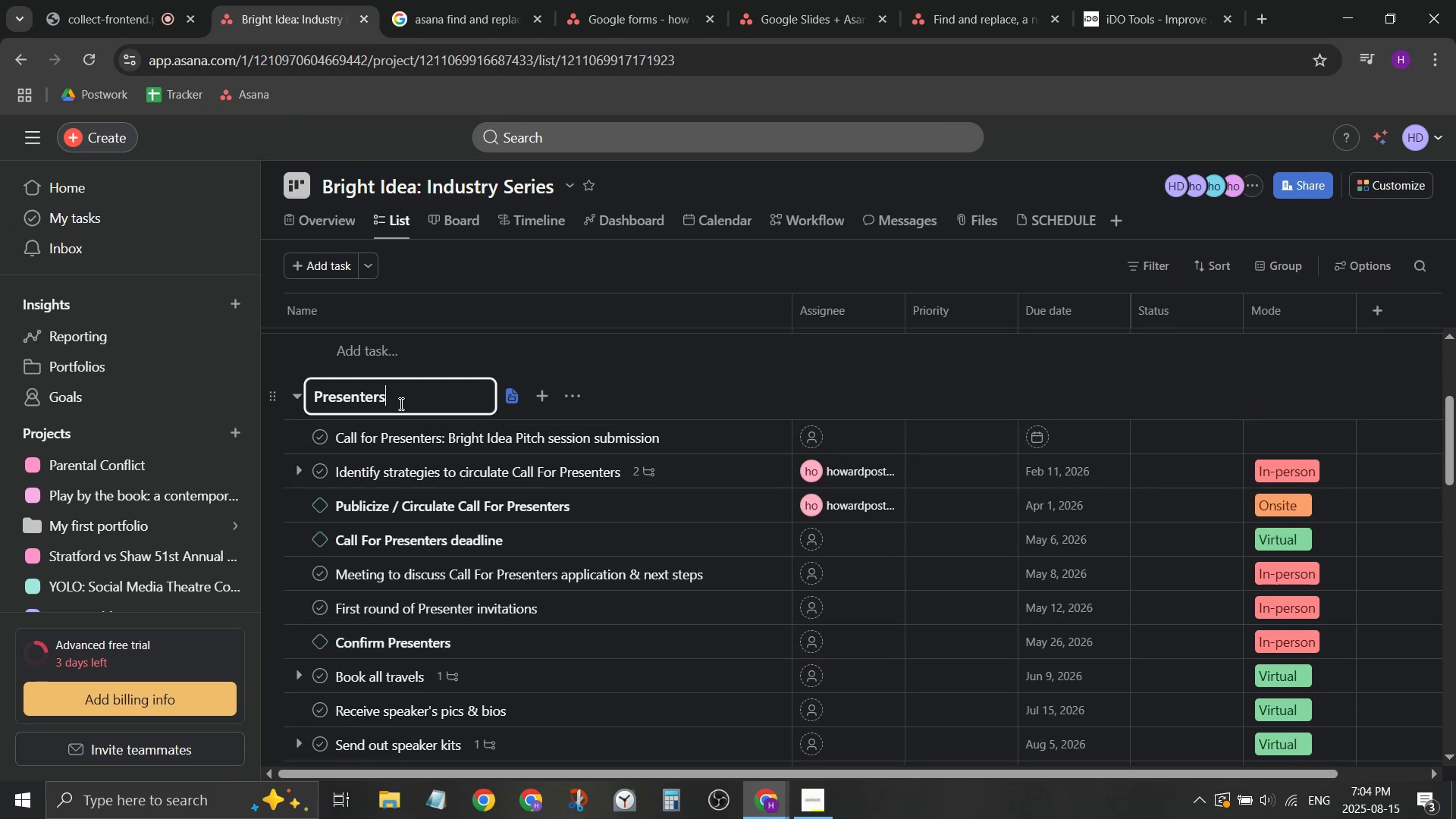 
left_click_drag(start_coordinate=[403, 403], to_coordinate=[268, 398])
 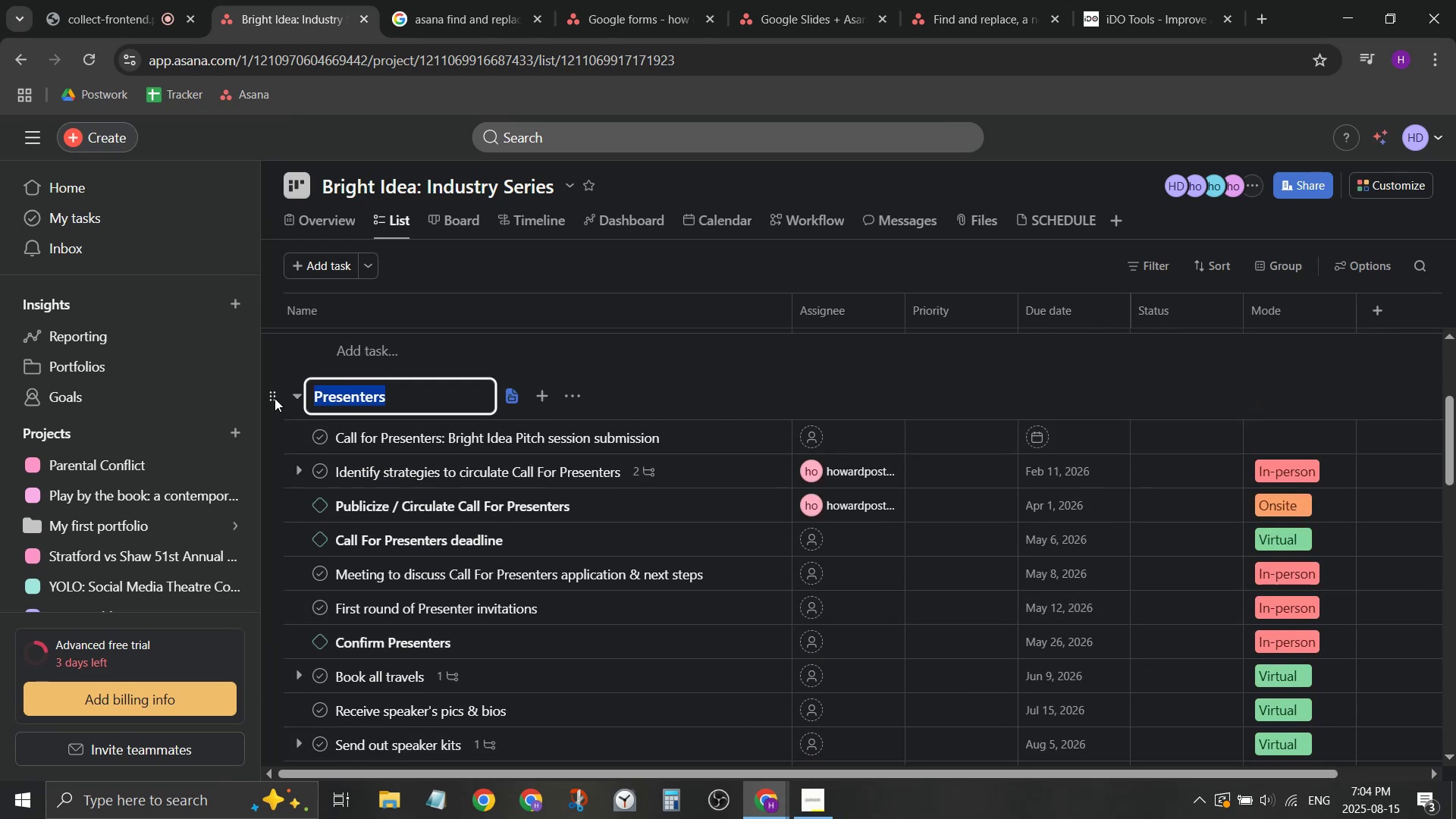 
key(CapsLock)
 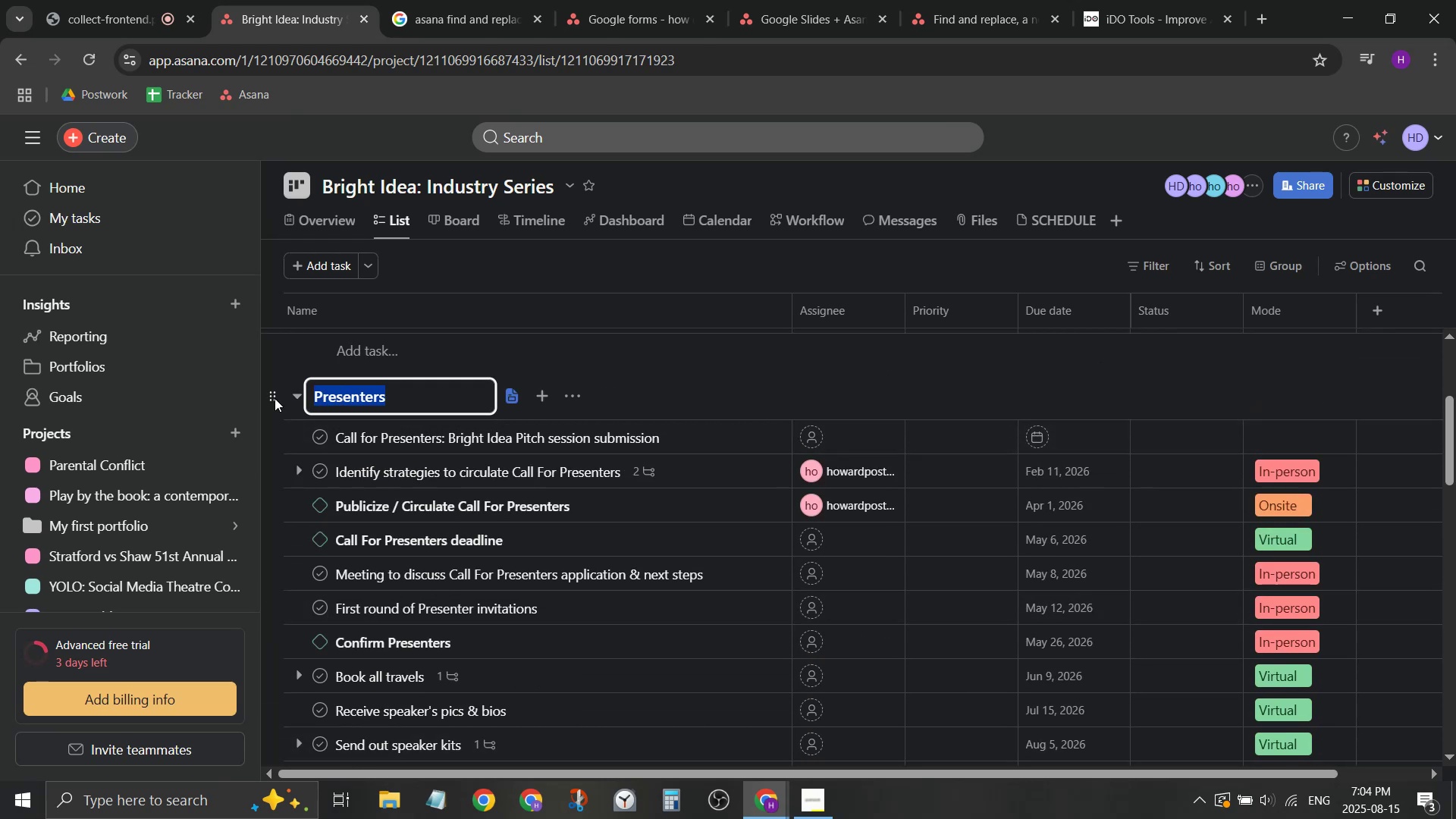 
key(CapsLock)
 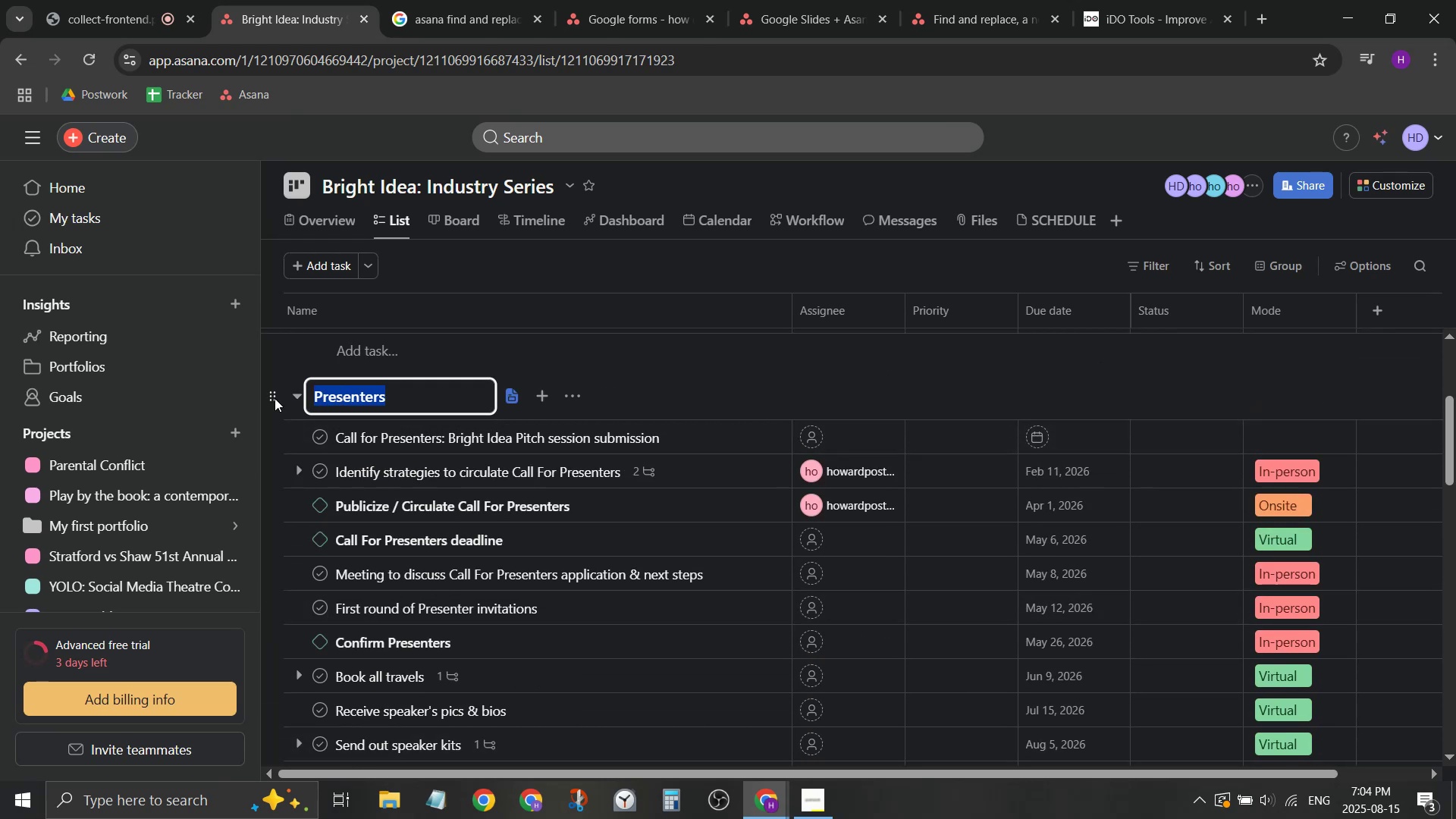 
key(W)
 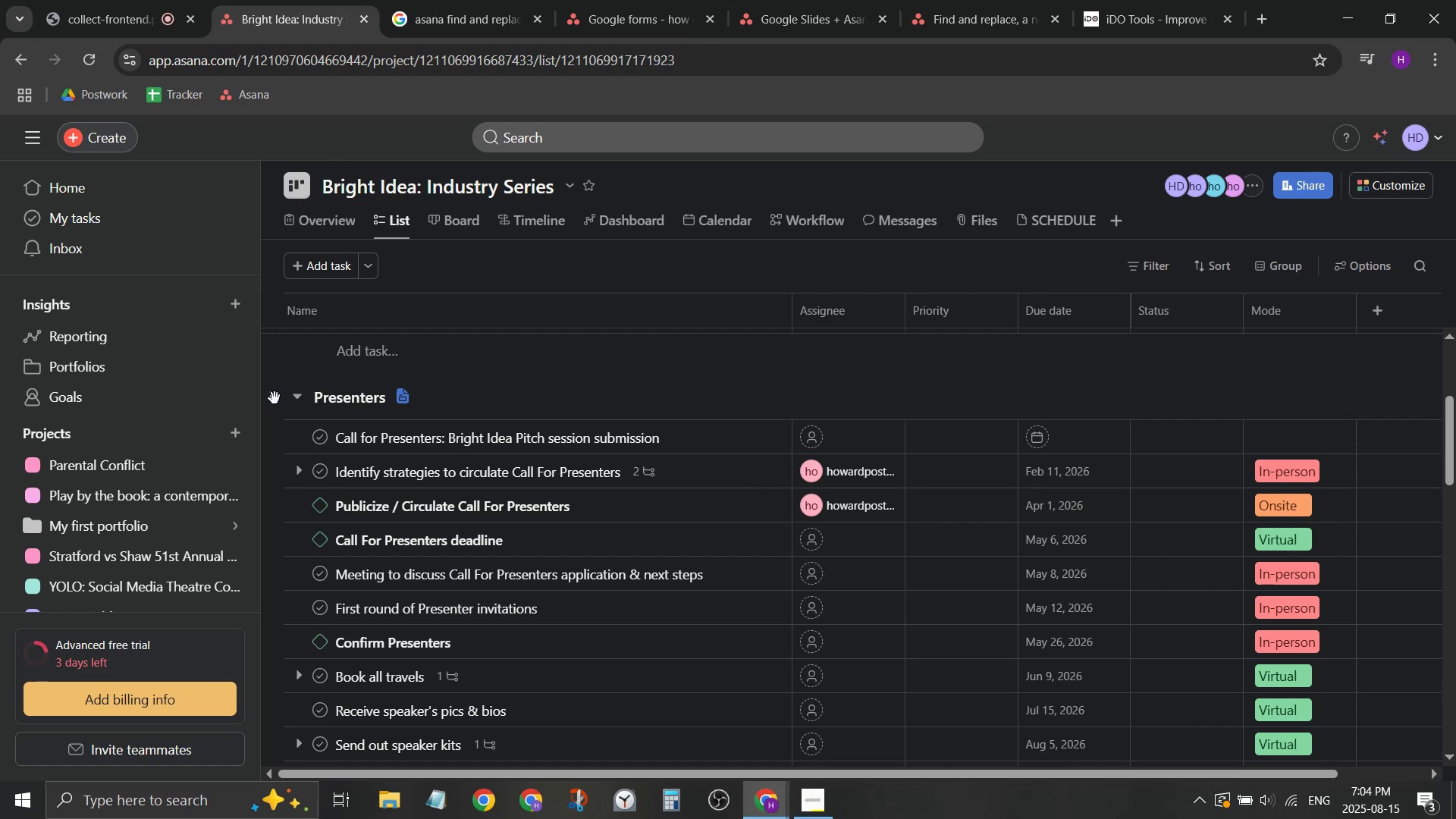 
left_click([275, 398])
 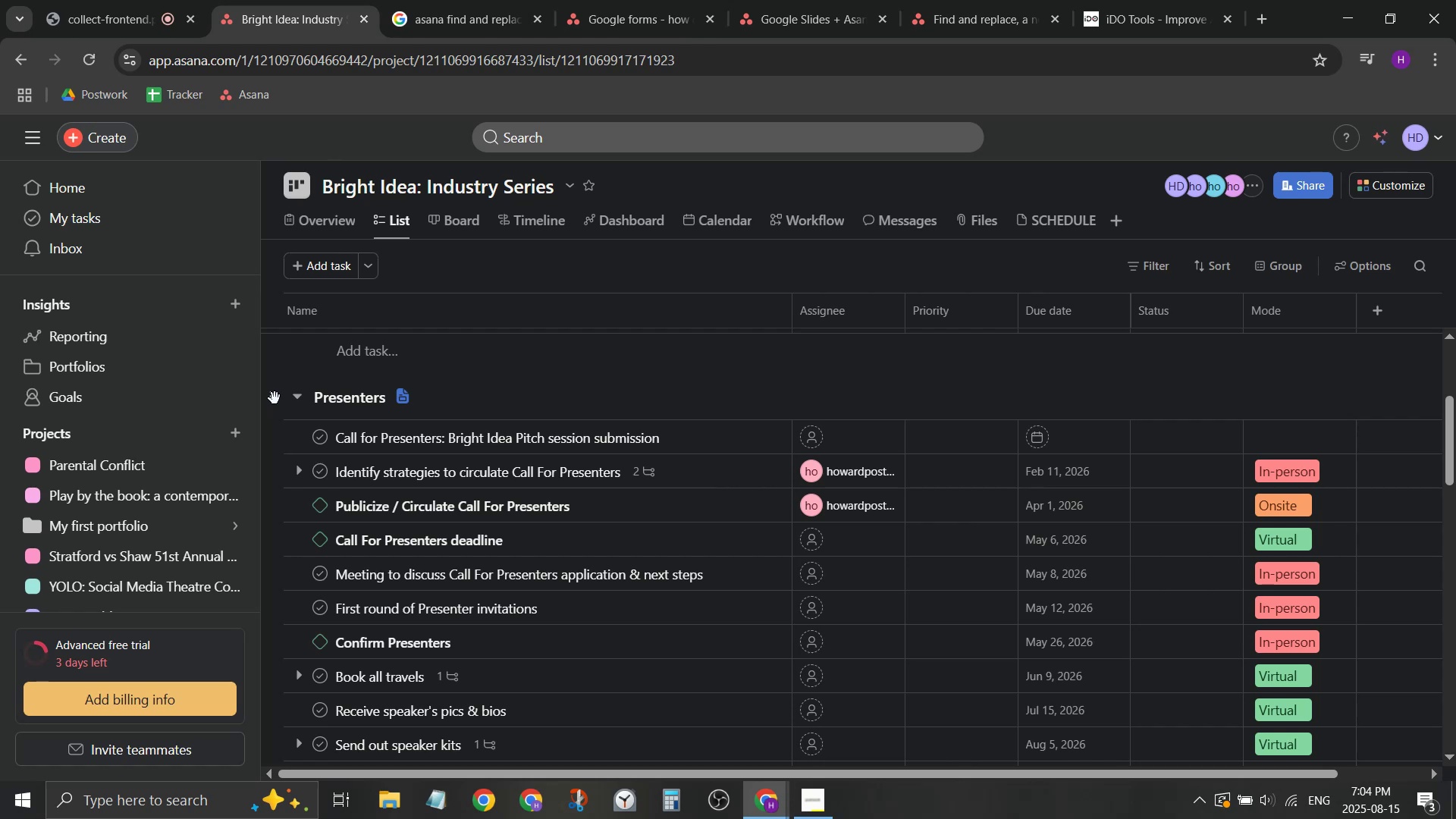 
key(O)
 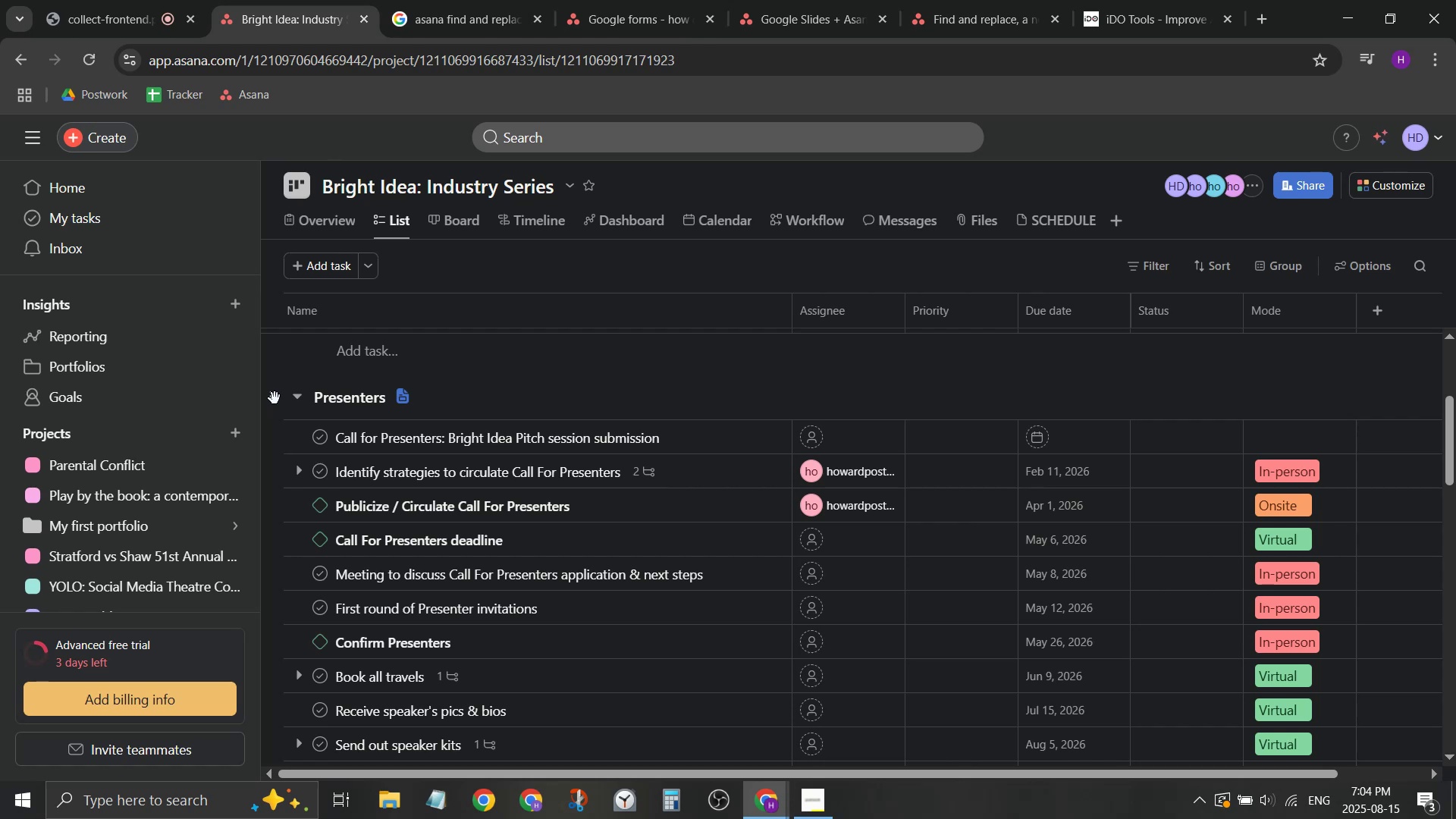 
key(Backspace)
 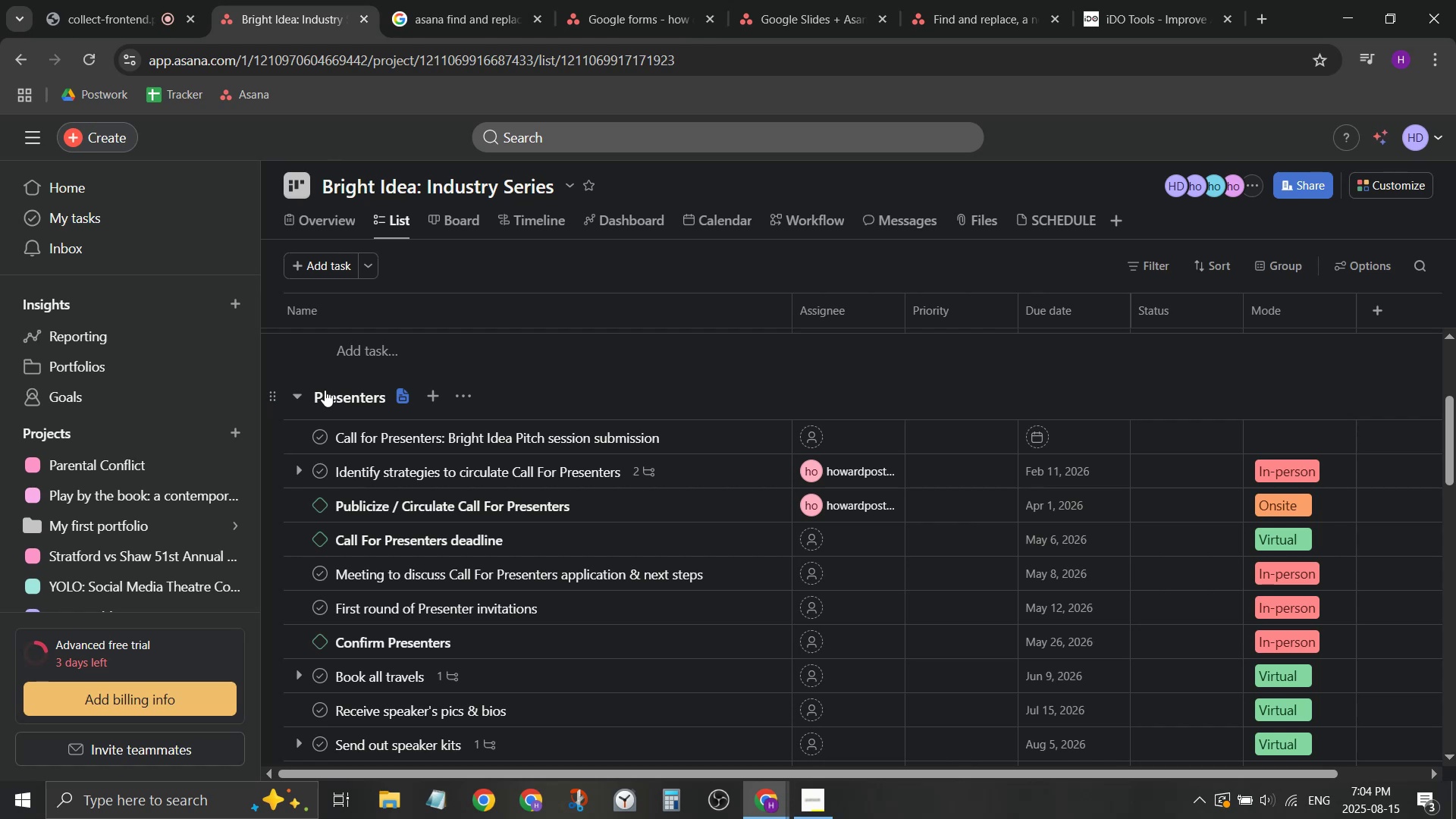 
left_click([336, 393])
 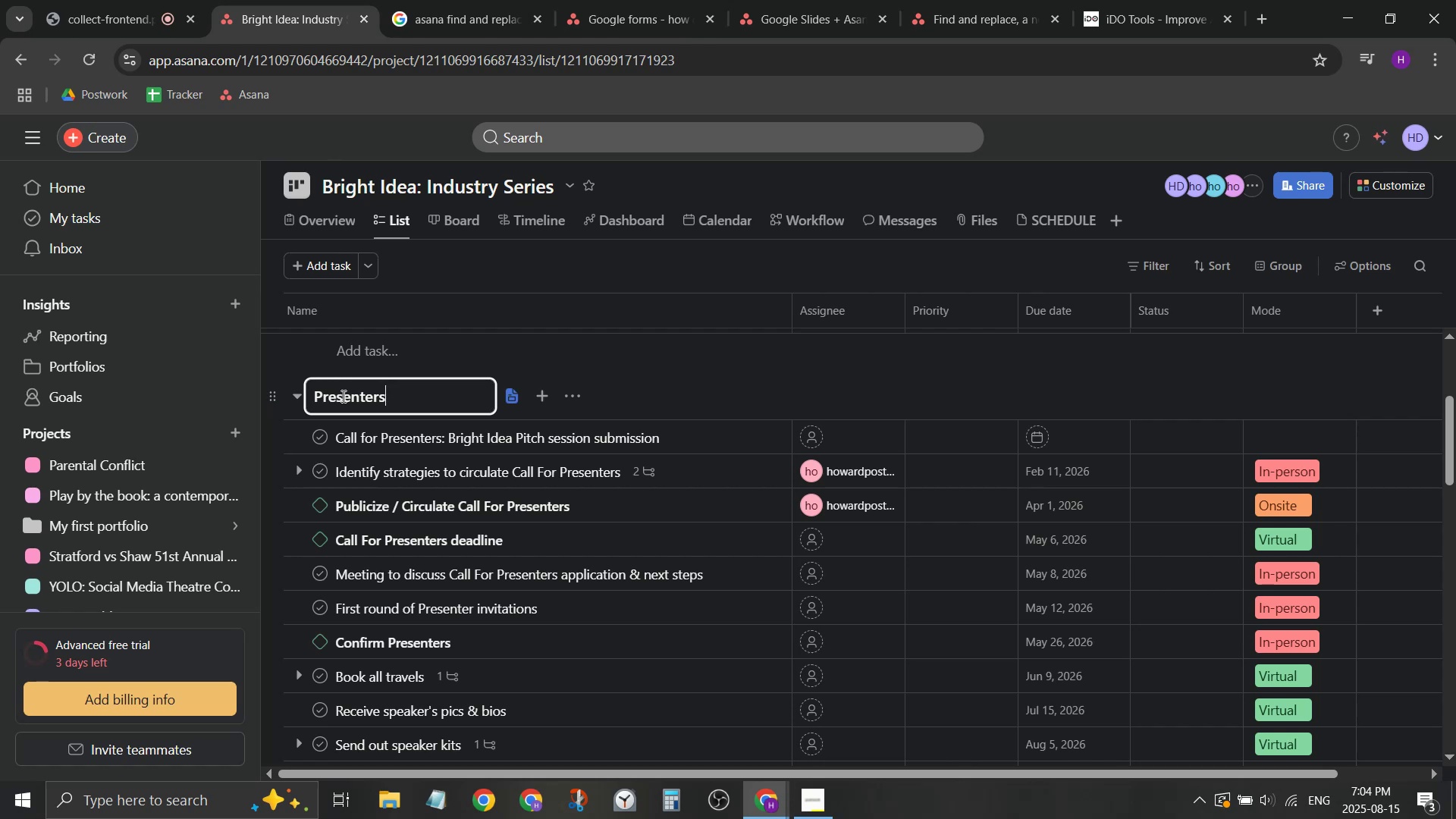 
key(Backspace)
key(Backspace)
key(Backspace)
key(Backspace)
key(Backspace)
key(Backspace)
key(Backspace)
key(Backspace)
key(Backspace)
key(Backspace)
type(WOK)
key(Backspace)
type(RKSHOP / PRESENTATIONS)
 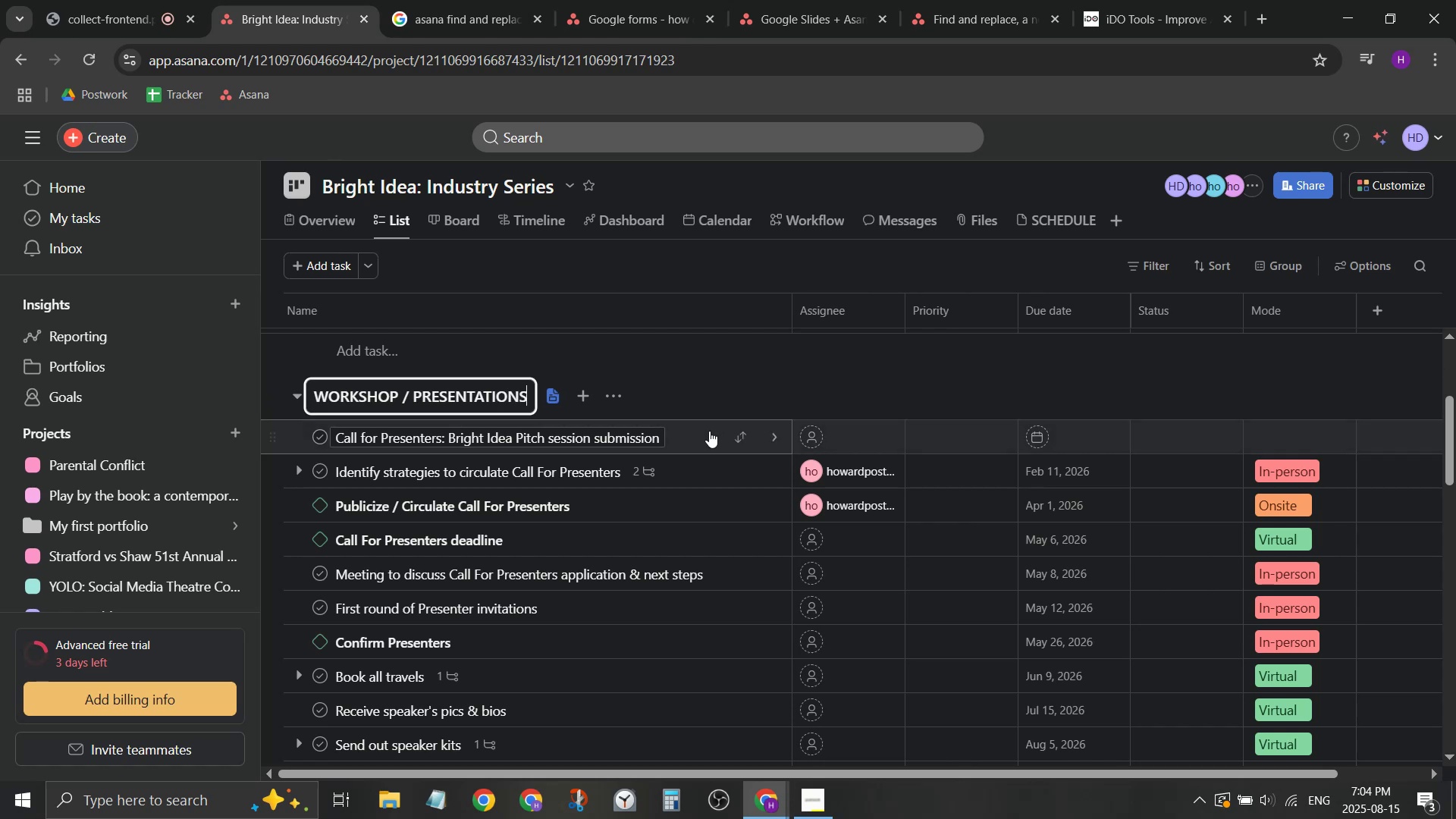 
left_click([720, 430])
 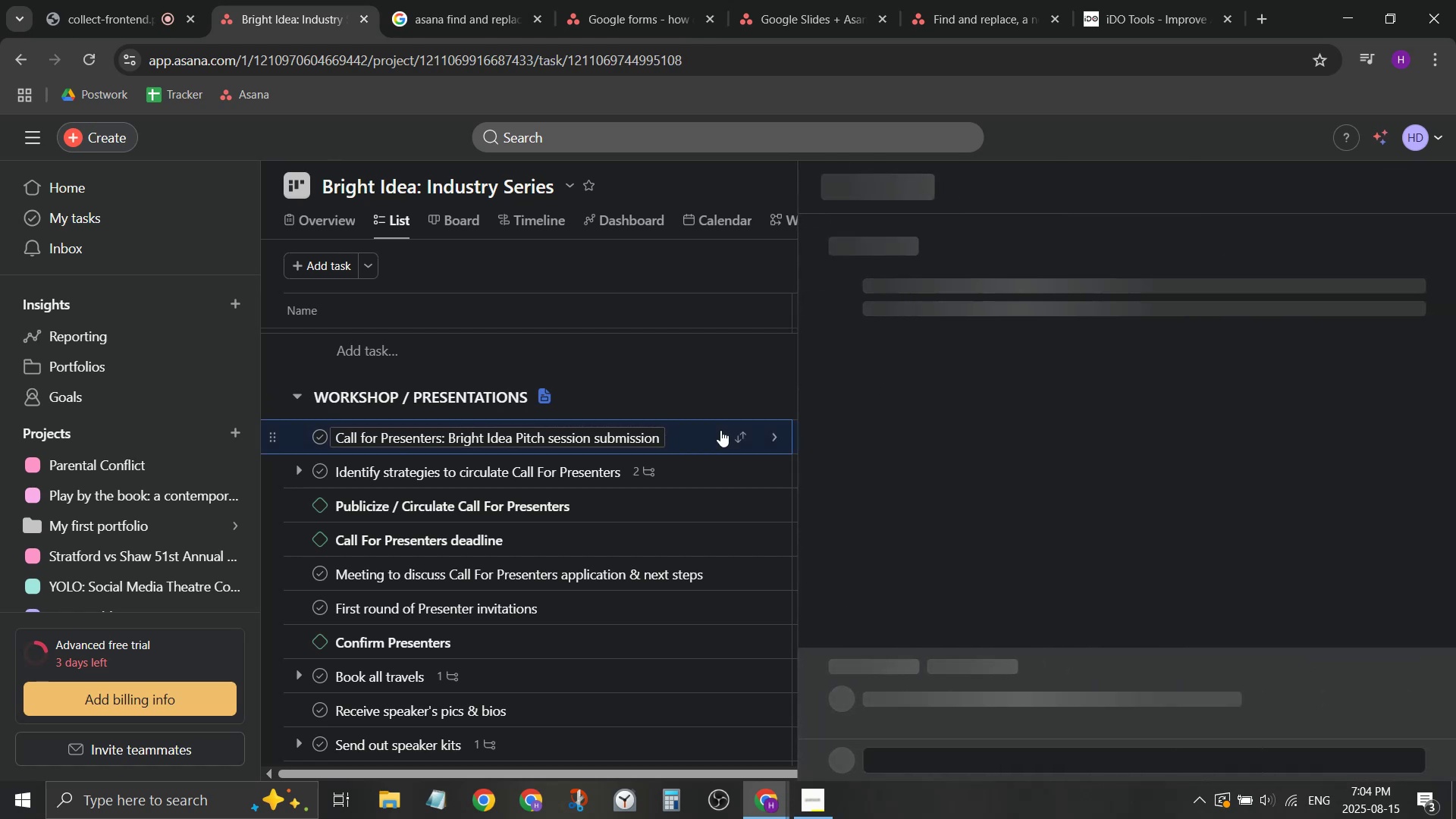 
left_click([704, 398])
 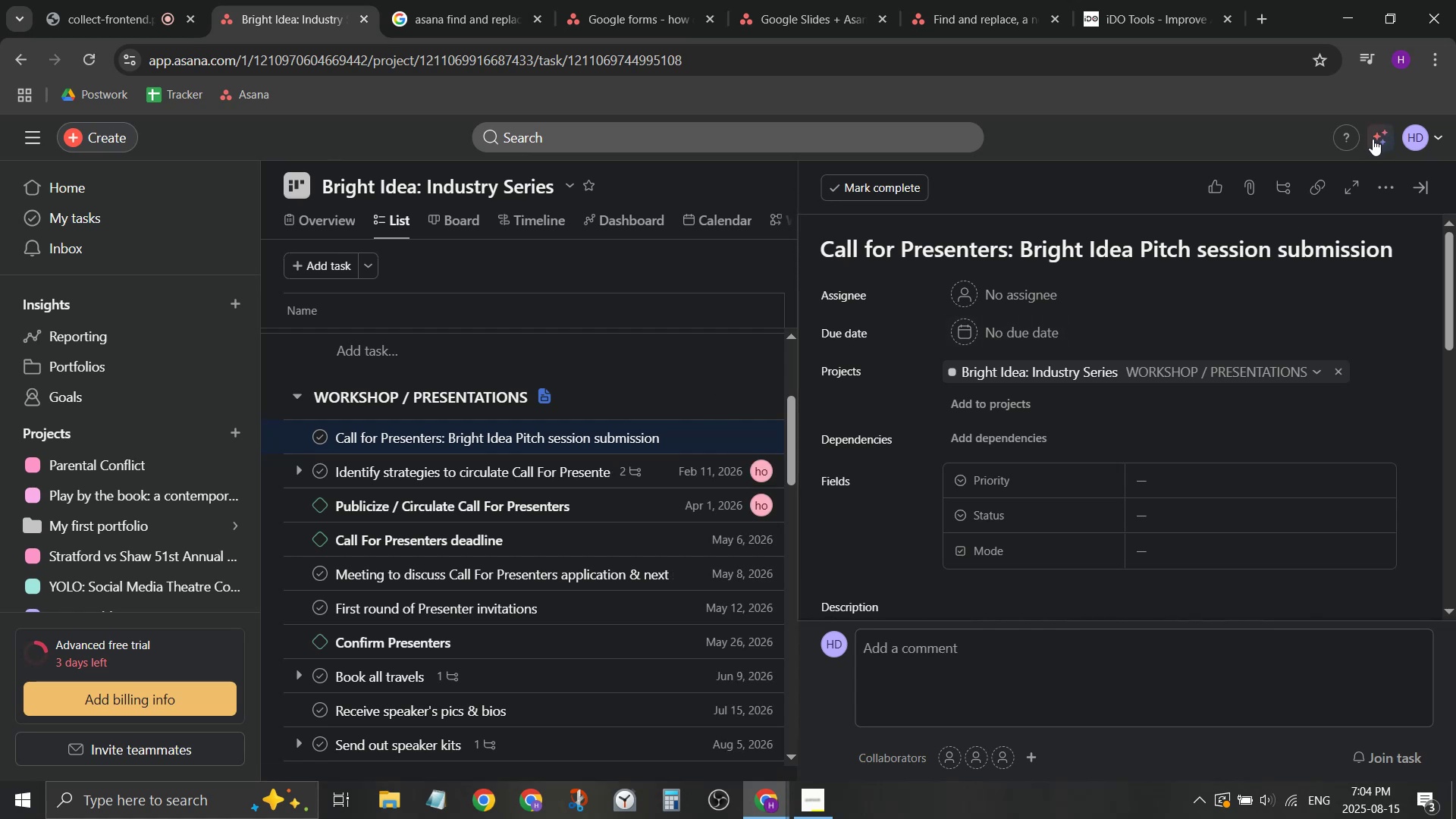 
left_click([1410, 186])
 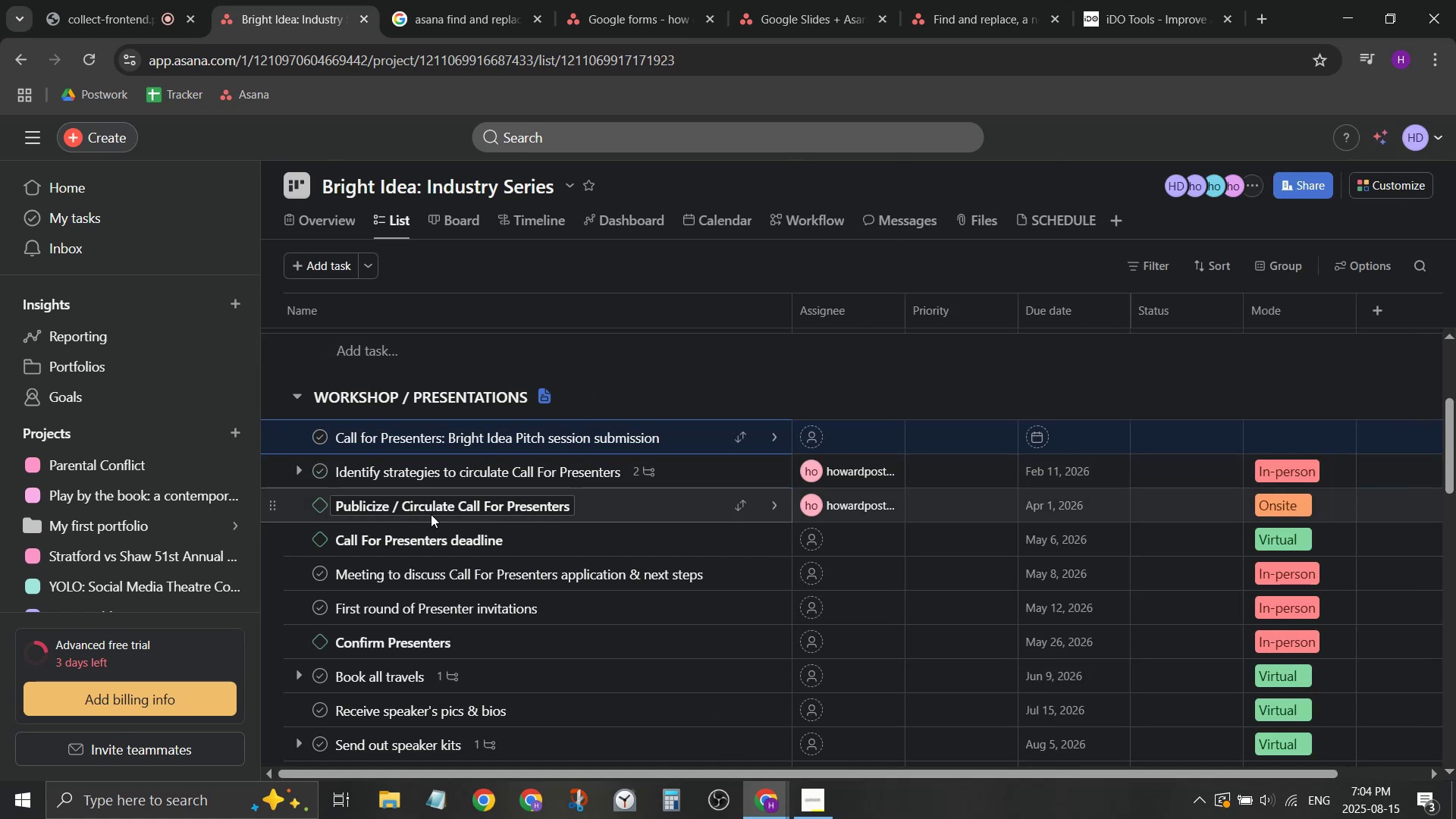 
wait(8.39)
 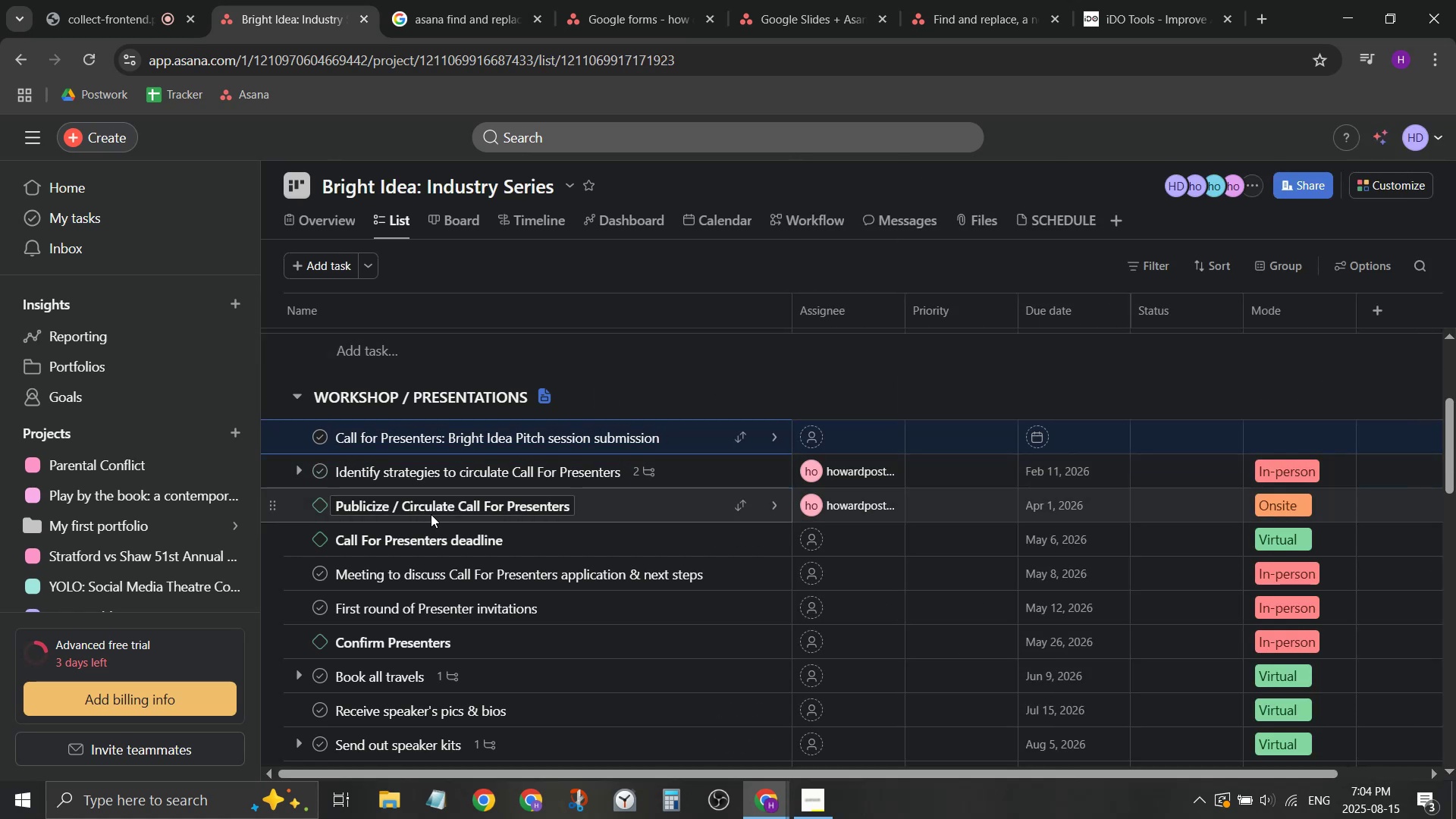 
scroll: coordinate [565, 573], scroll_direction: none, amount: 0.0
 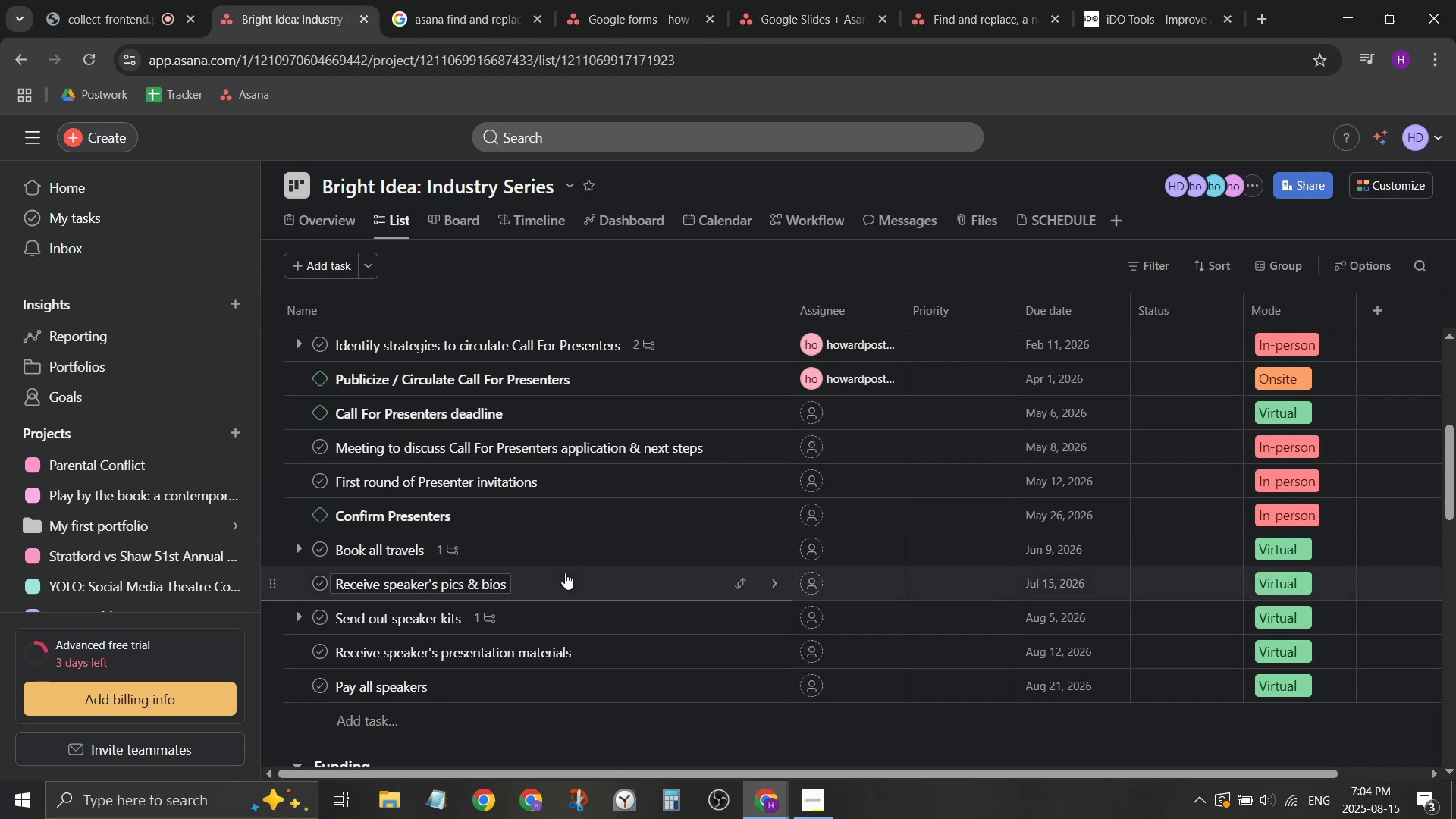 
left_click([579, 552])
 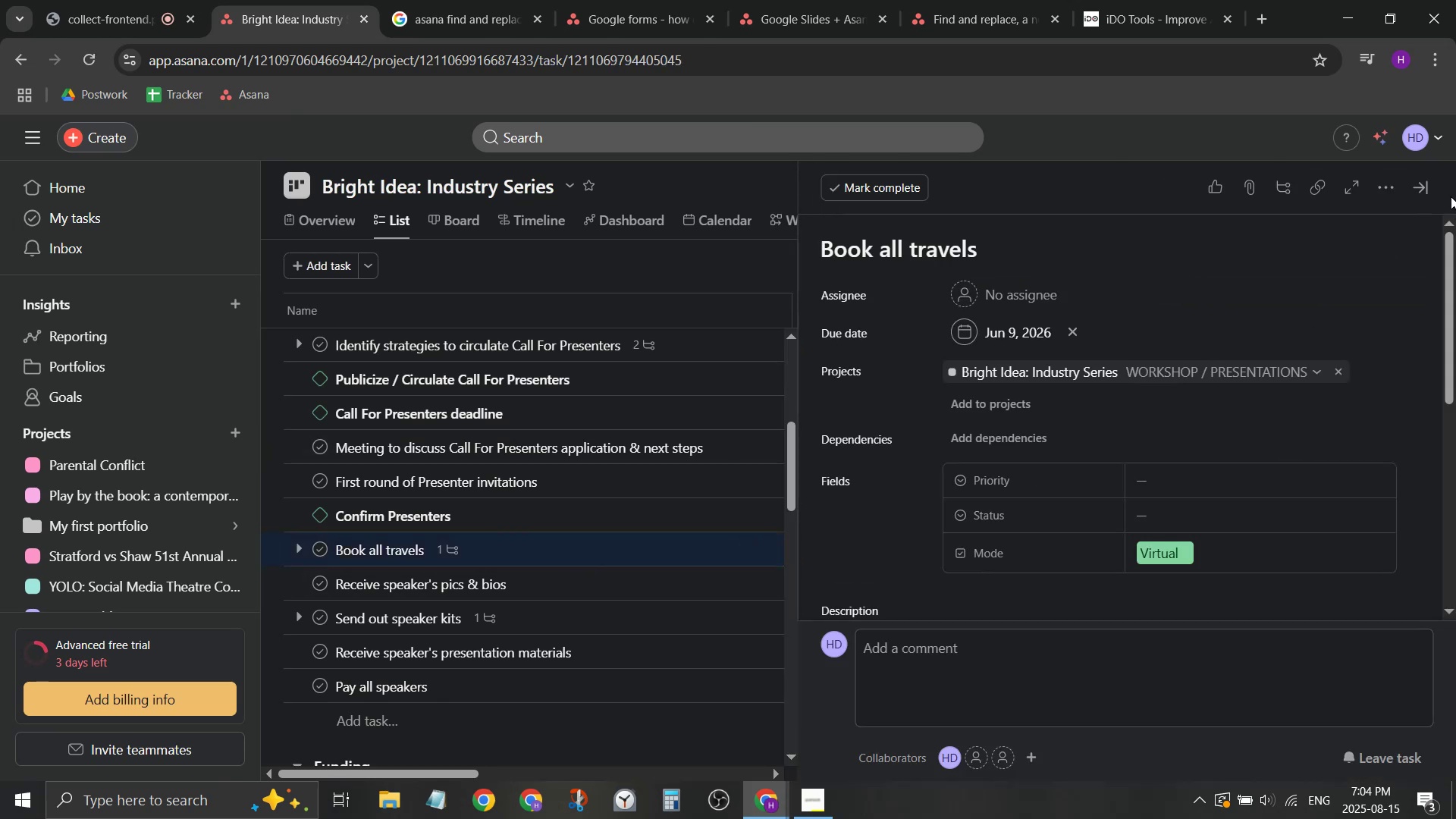 
left_click([1426, 177])
 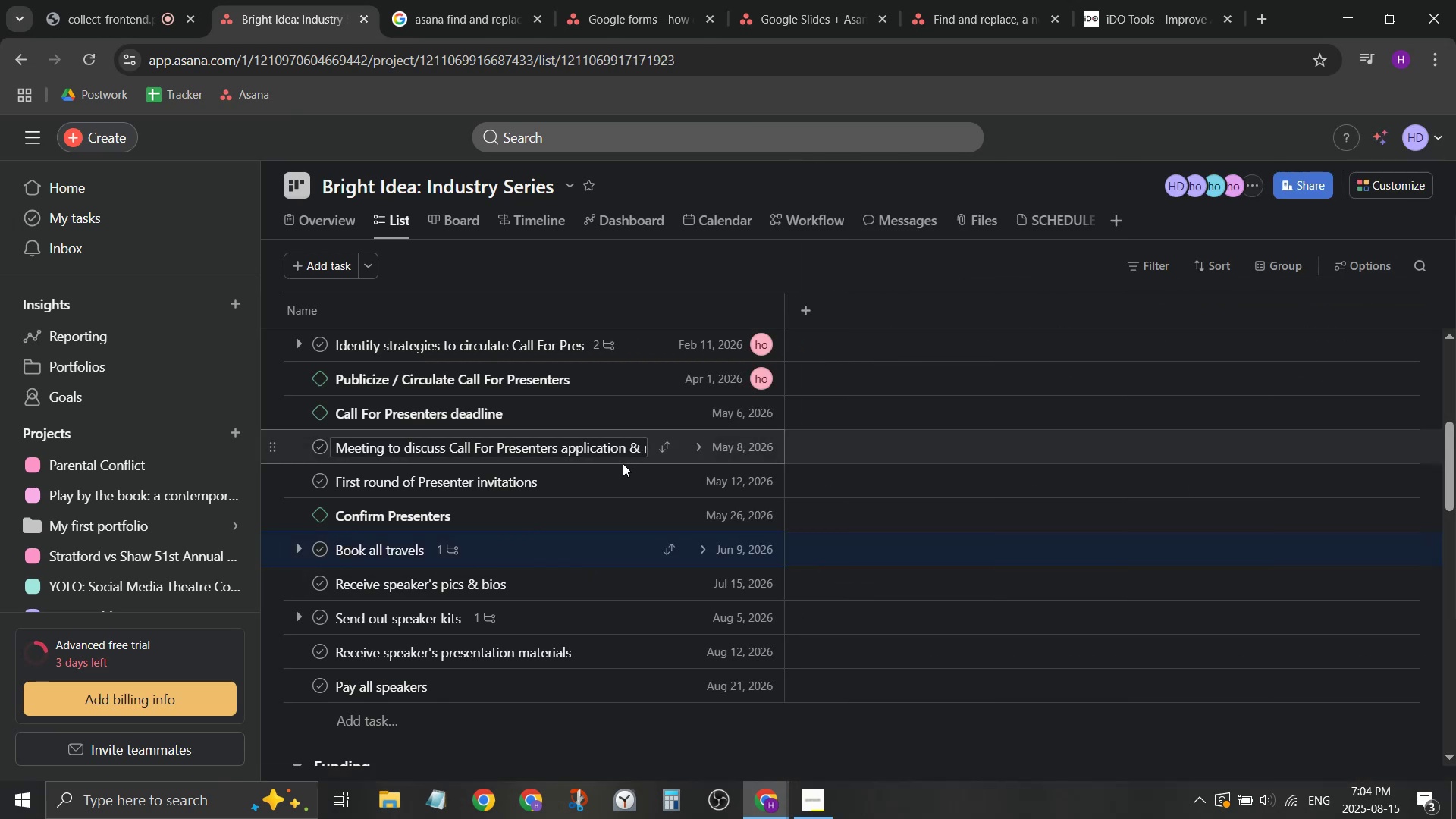 
scroll: coordinate [580, 551], scroll_direction: down, amount: 7.0
 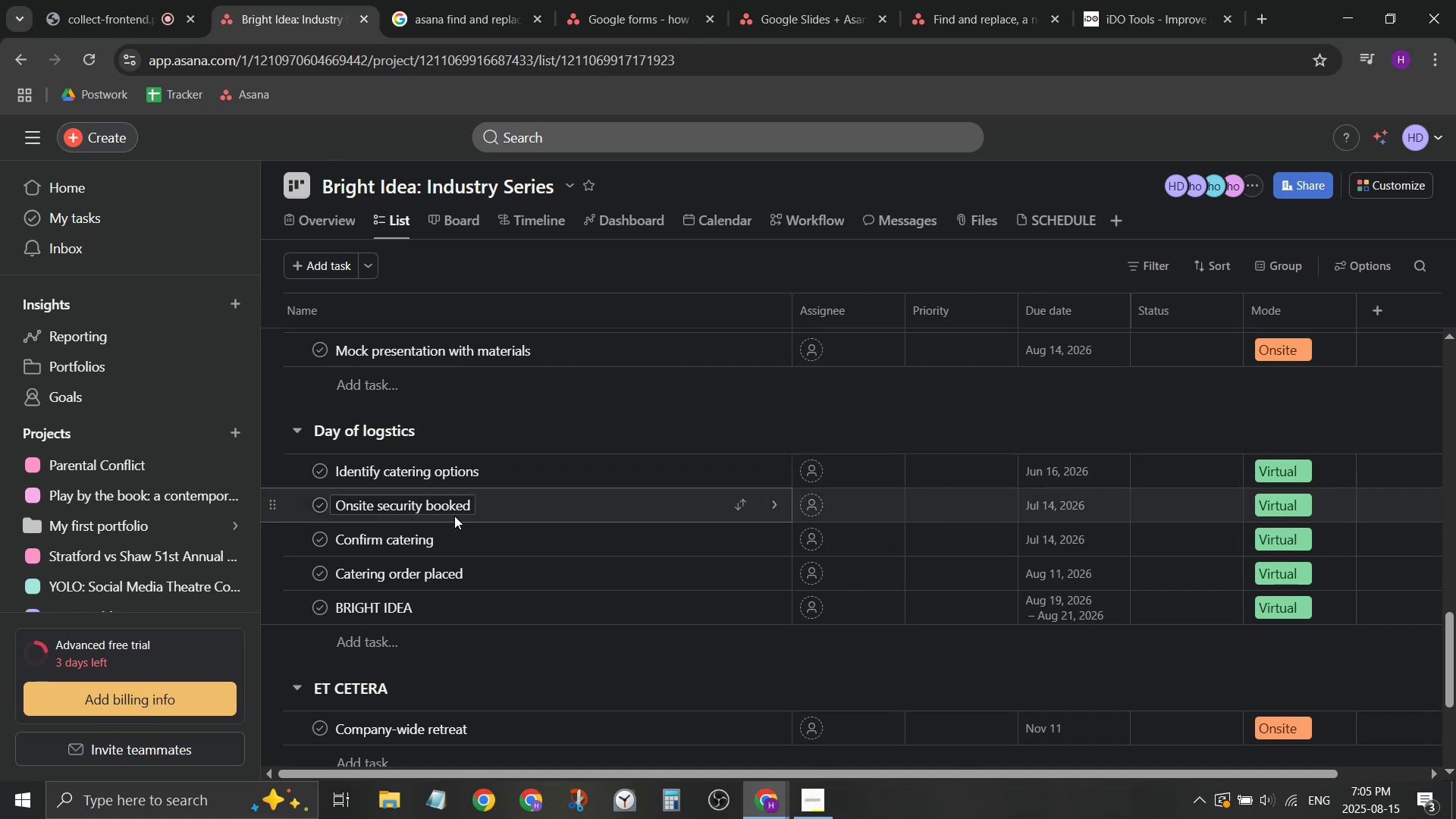 
scroll: coordinate [409, 513], scroll_direction: down, amount: 2.0
 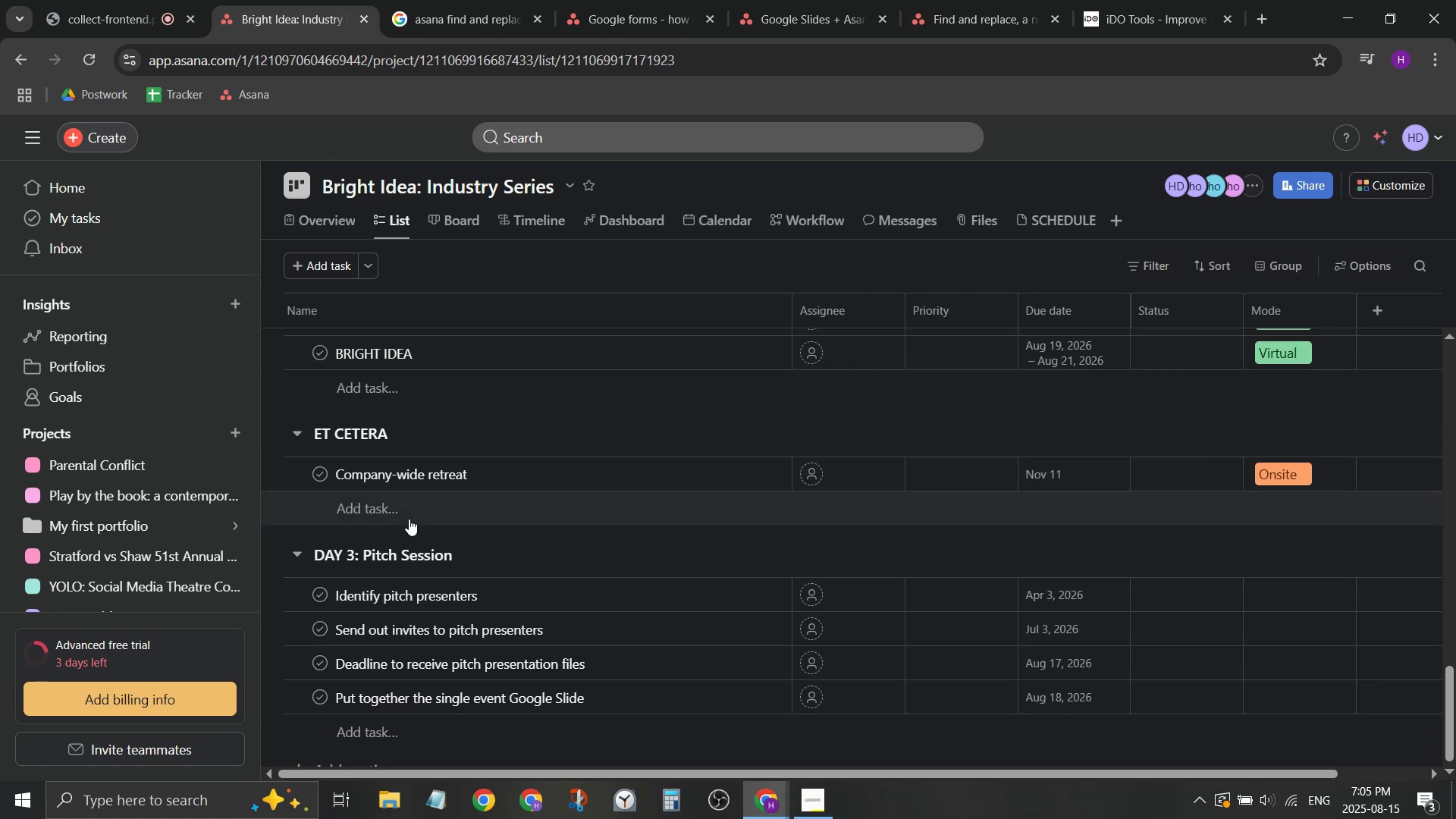 
scroll: coordinate [530, 500], scroll_direction: up, amount: 18.0
 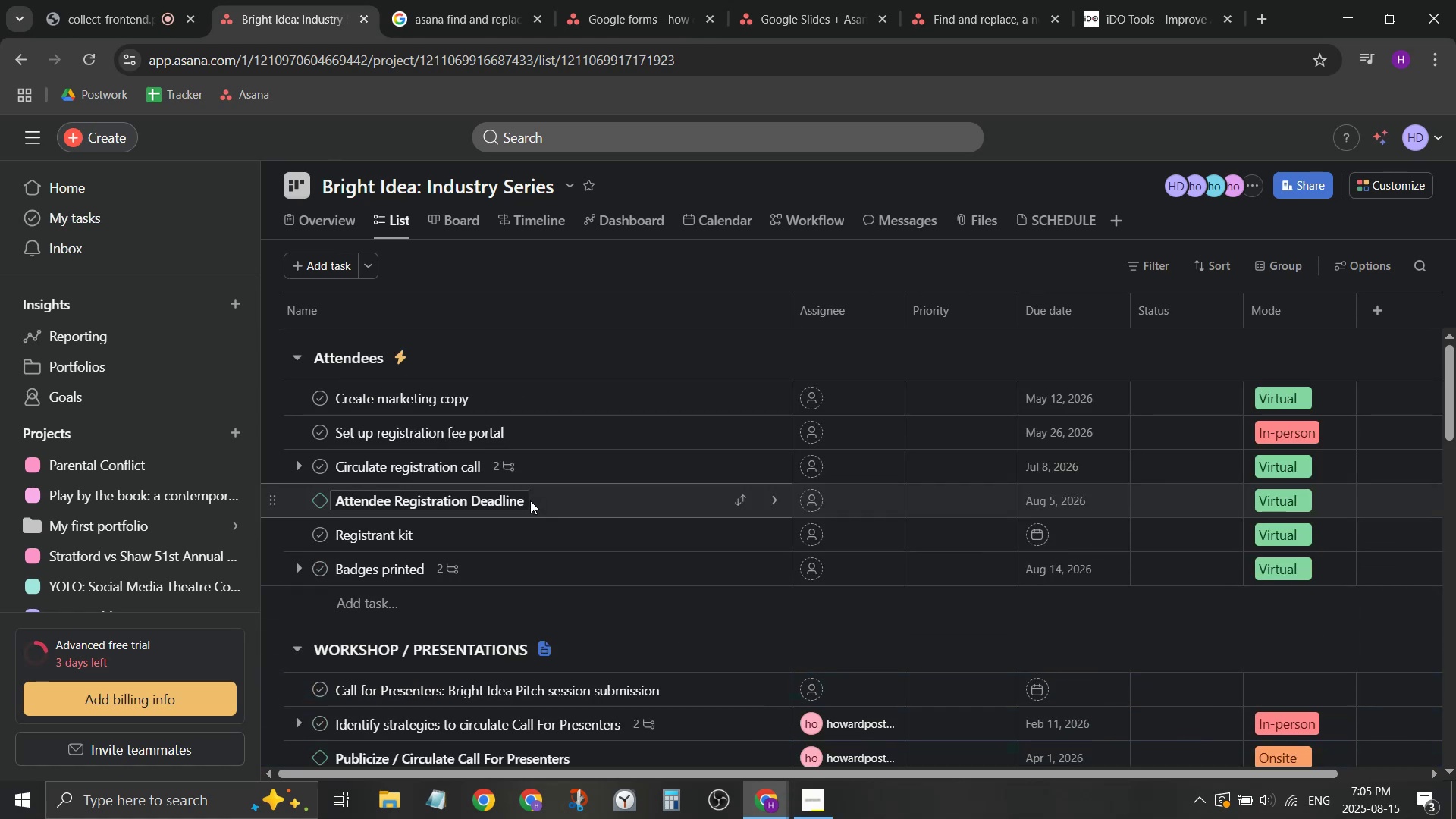 
scroll: coordinate [570, 551], scroll_direction: down, amount: 27.0
 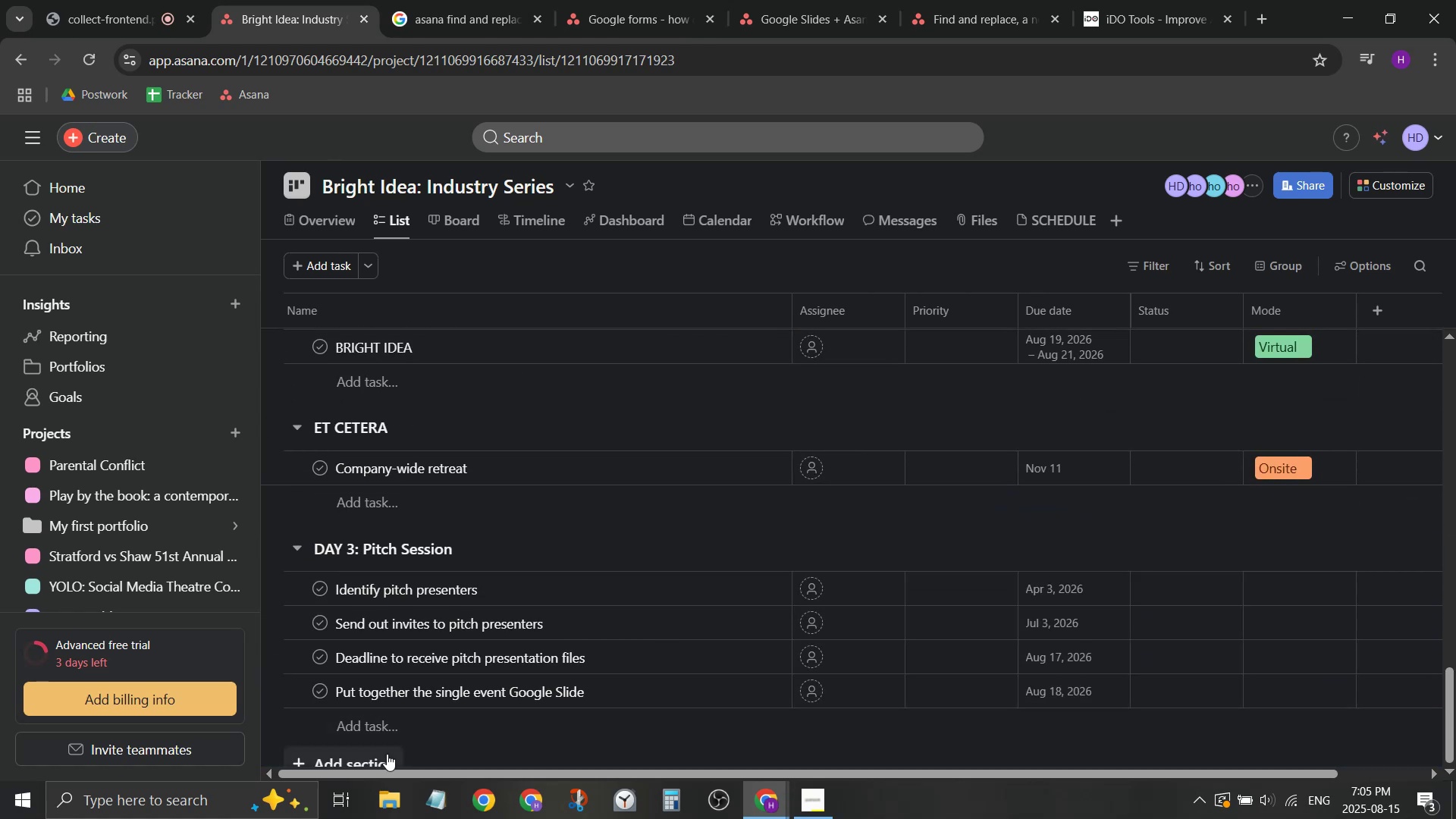 
left_click([387, 754])
 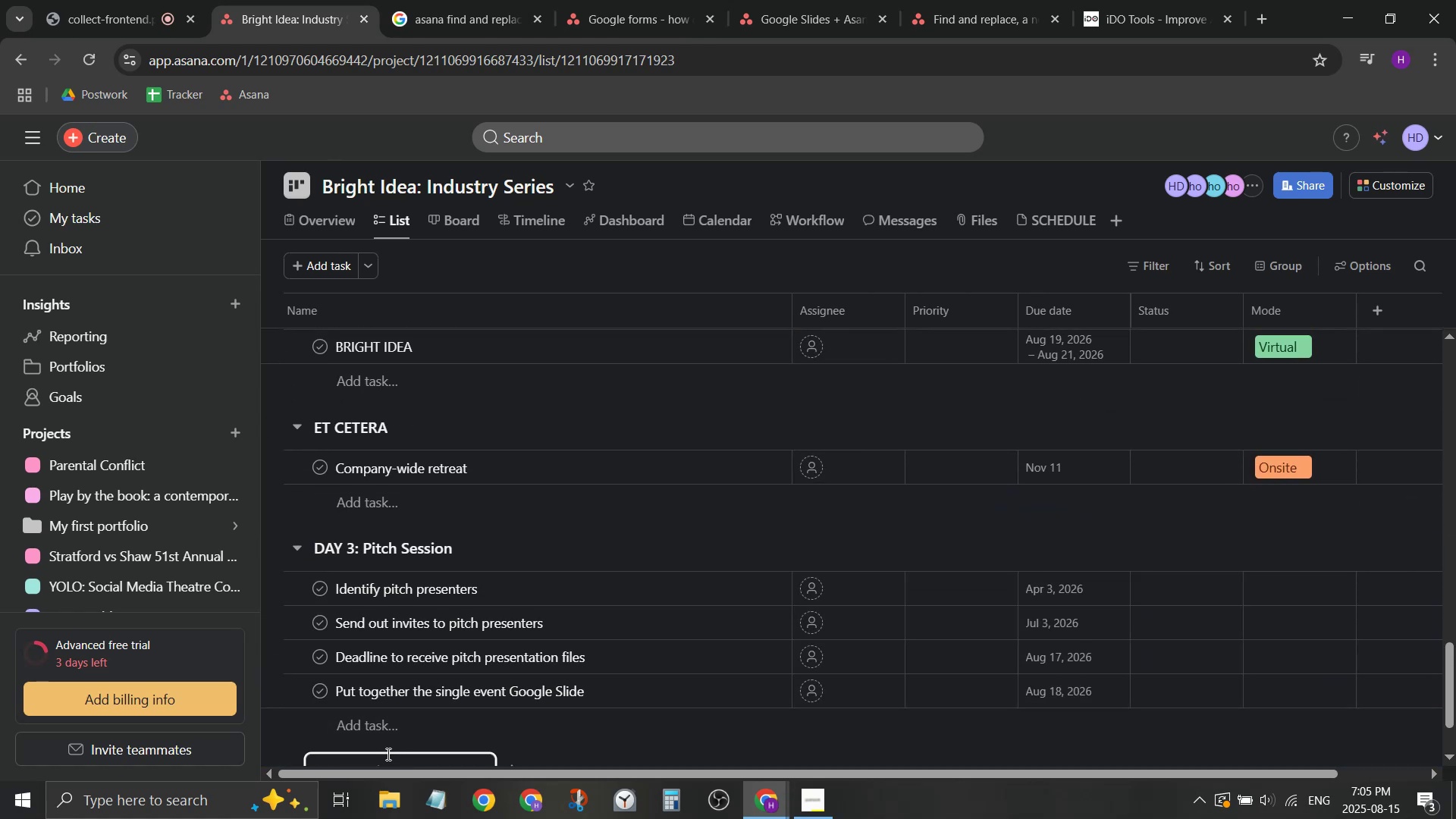 
scroll: coordinate [389, 754], scroll_direction: down, amount: 1.0
 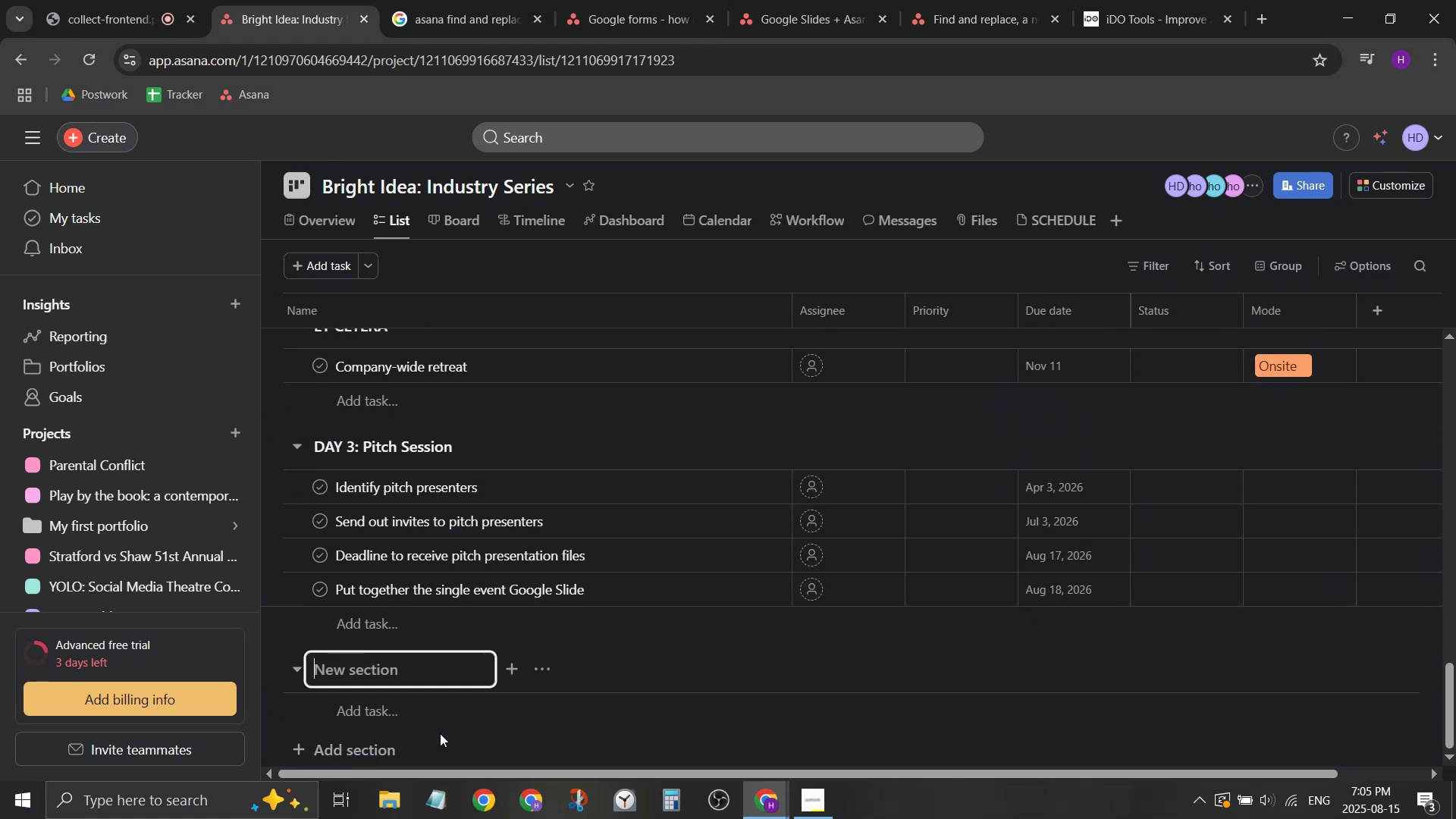 
type(KEYO)
key(Backspace)
type(NOTE & CLOSING REMARKS)
 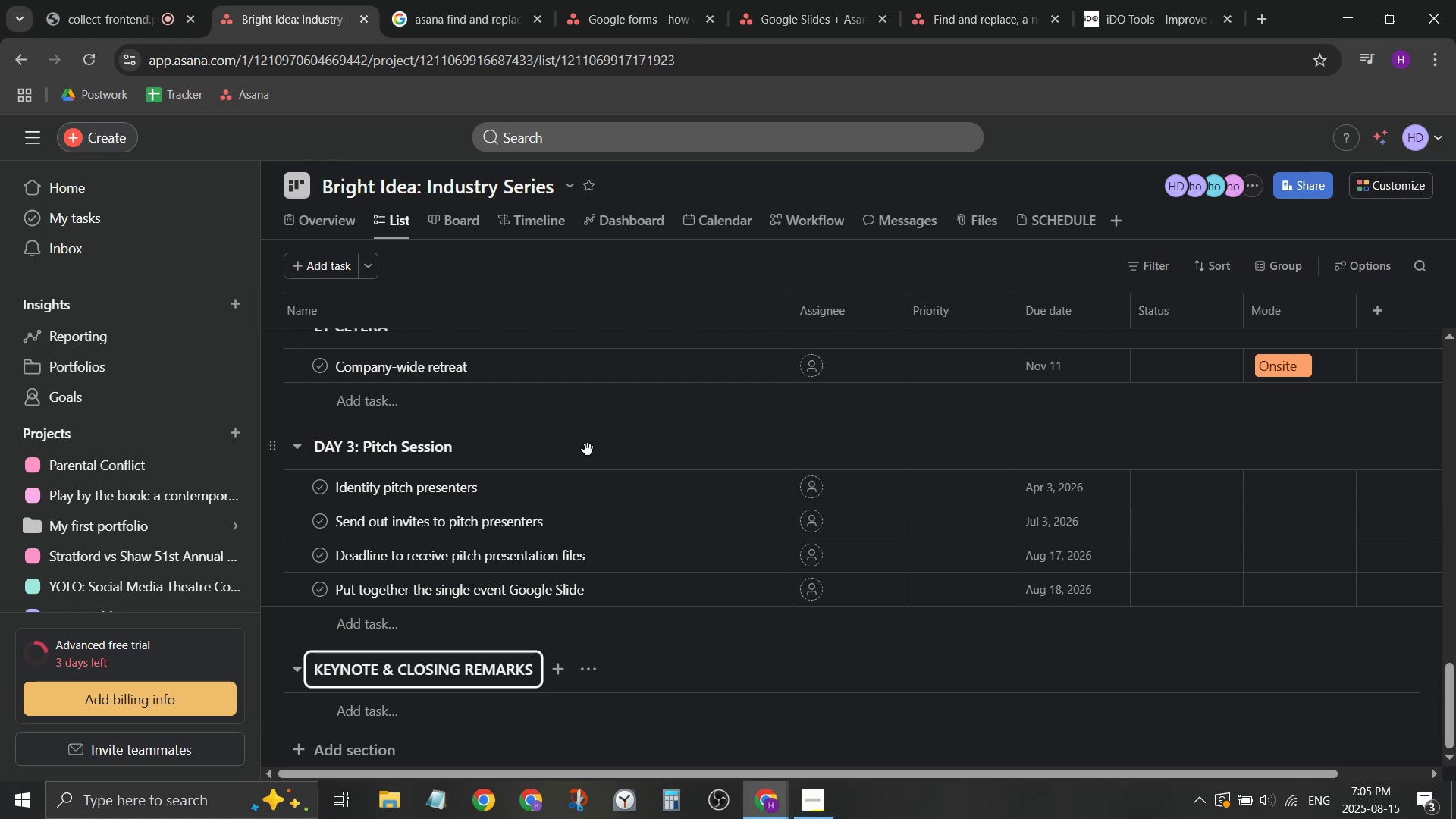 
scroll: coordinate [574, 396], scroll_direction: down, amount: 2.0
 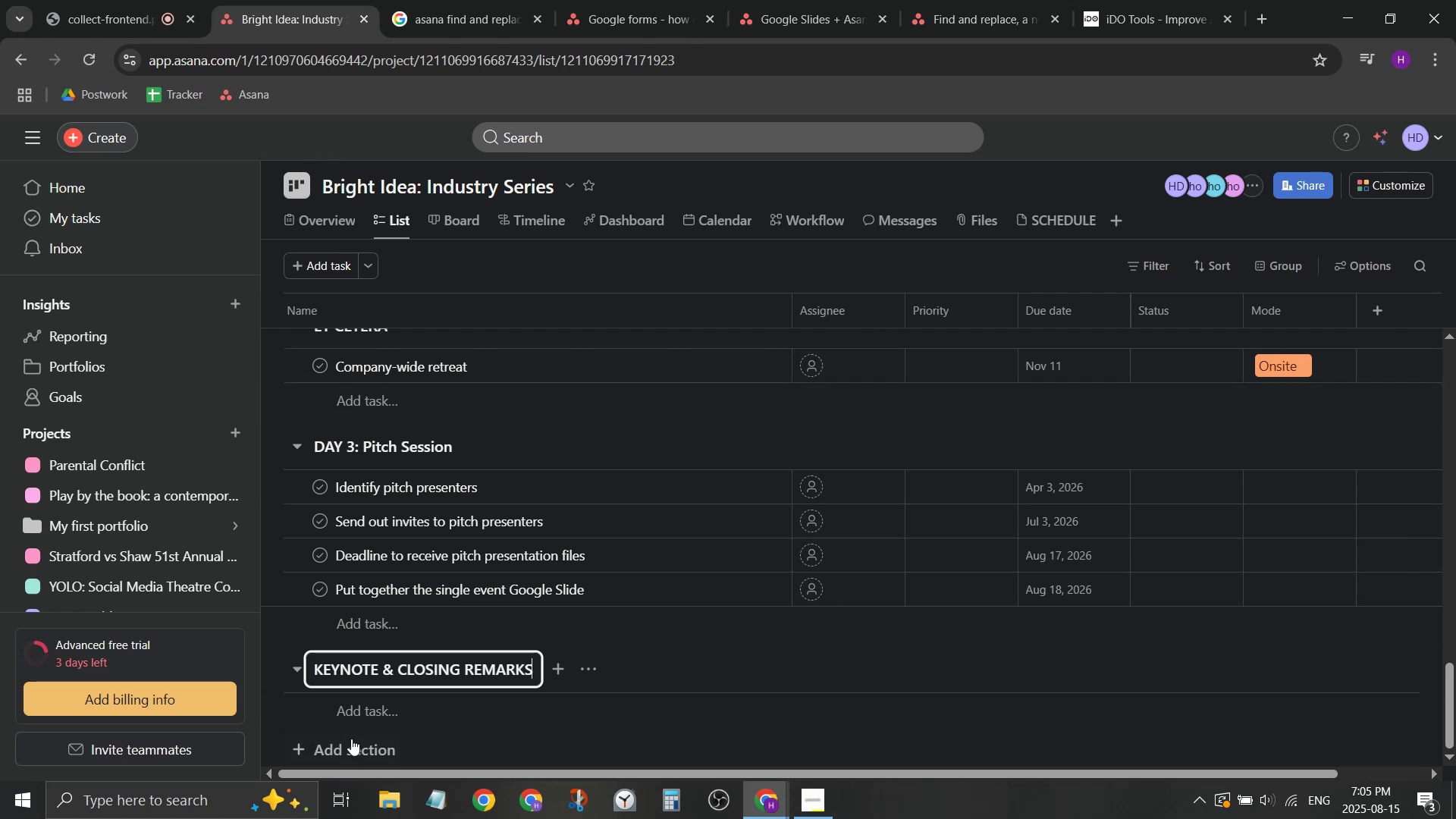 
left_click([360, 721])
 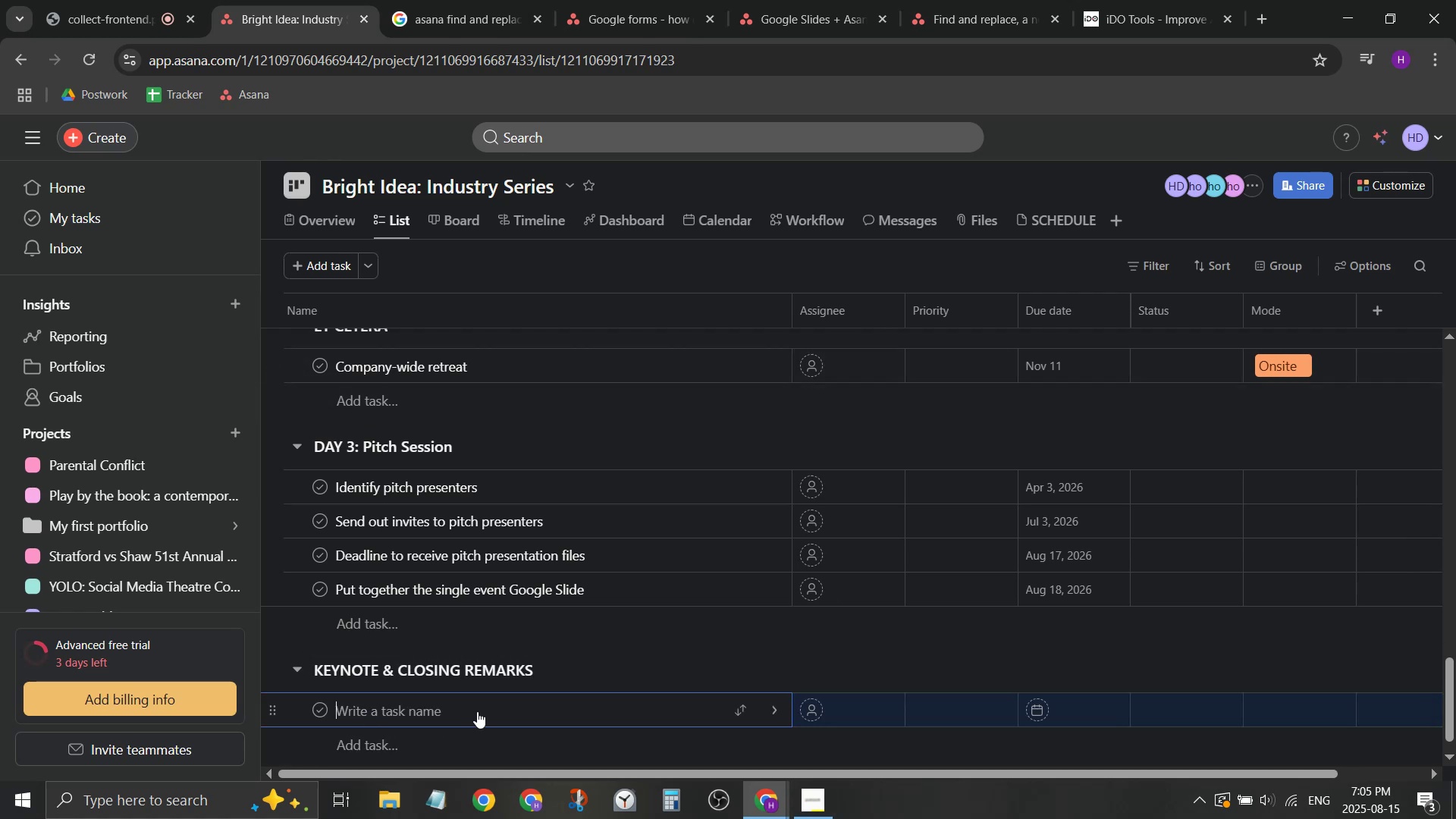 
type(Identify )
 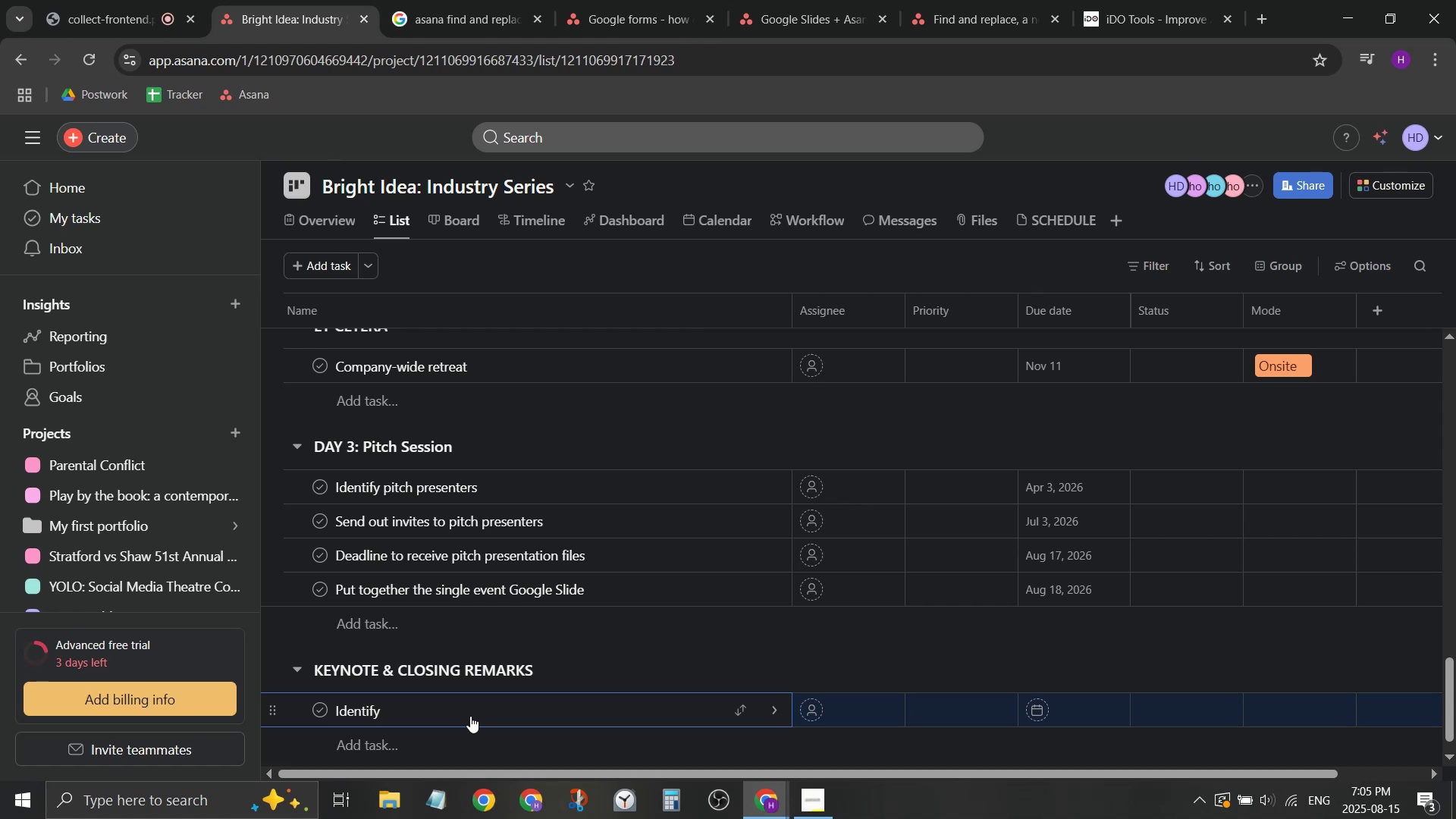 
wait(26.97)
 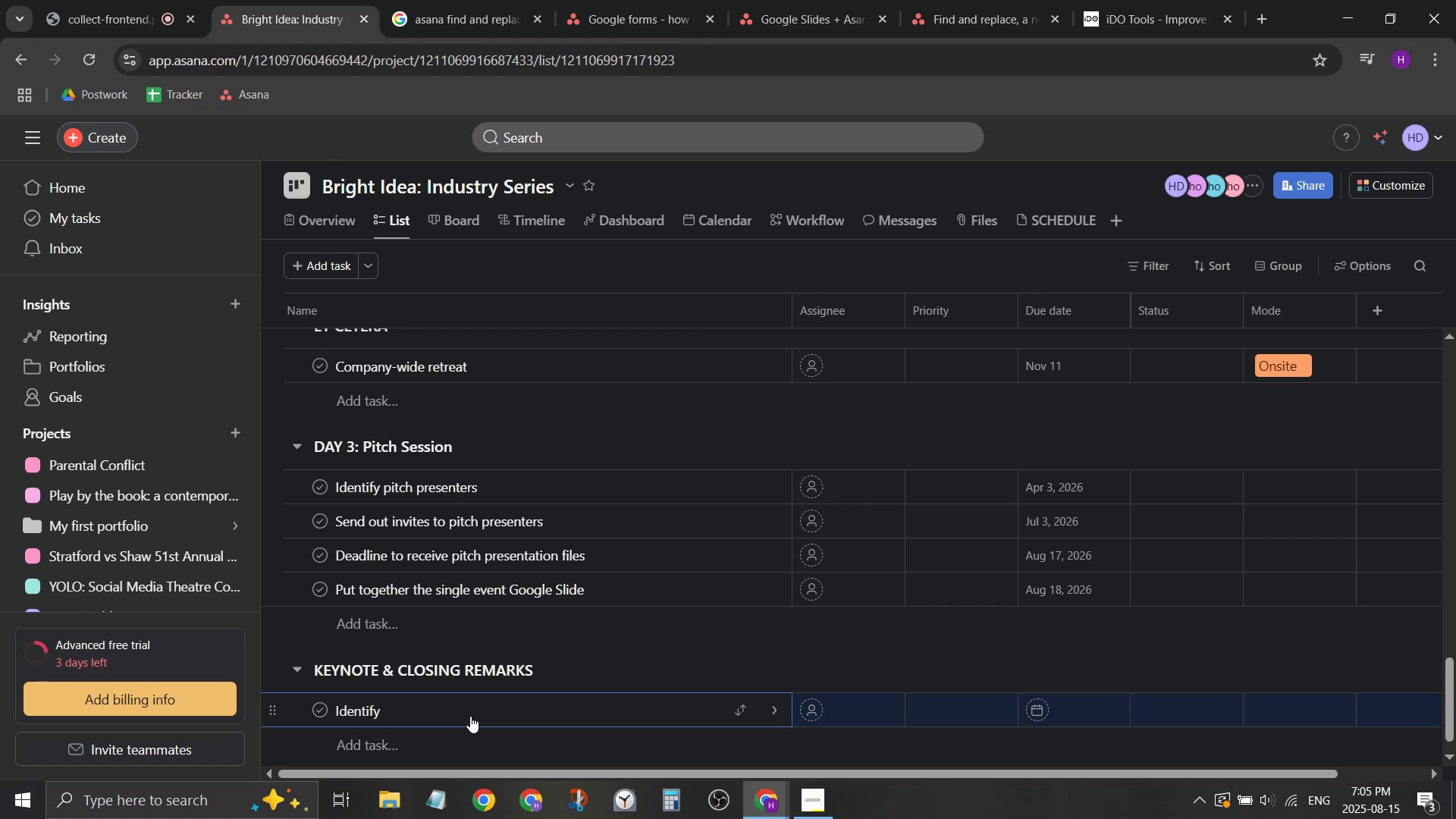 
scroll: coordinate [1200, 588], scroll_direction: up, amount: 20.0
 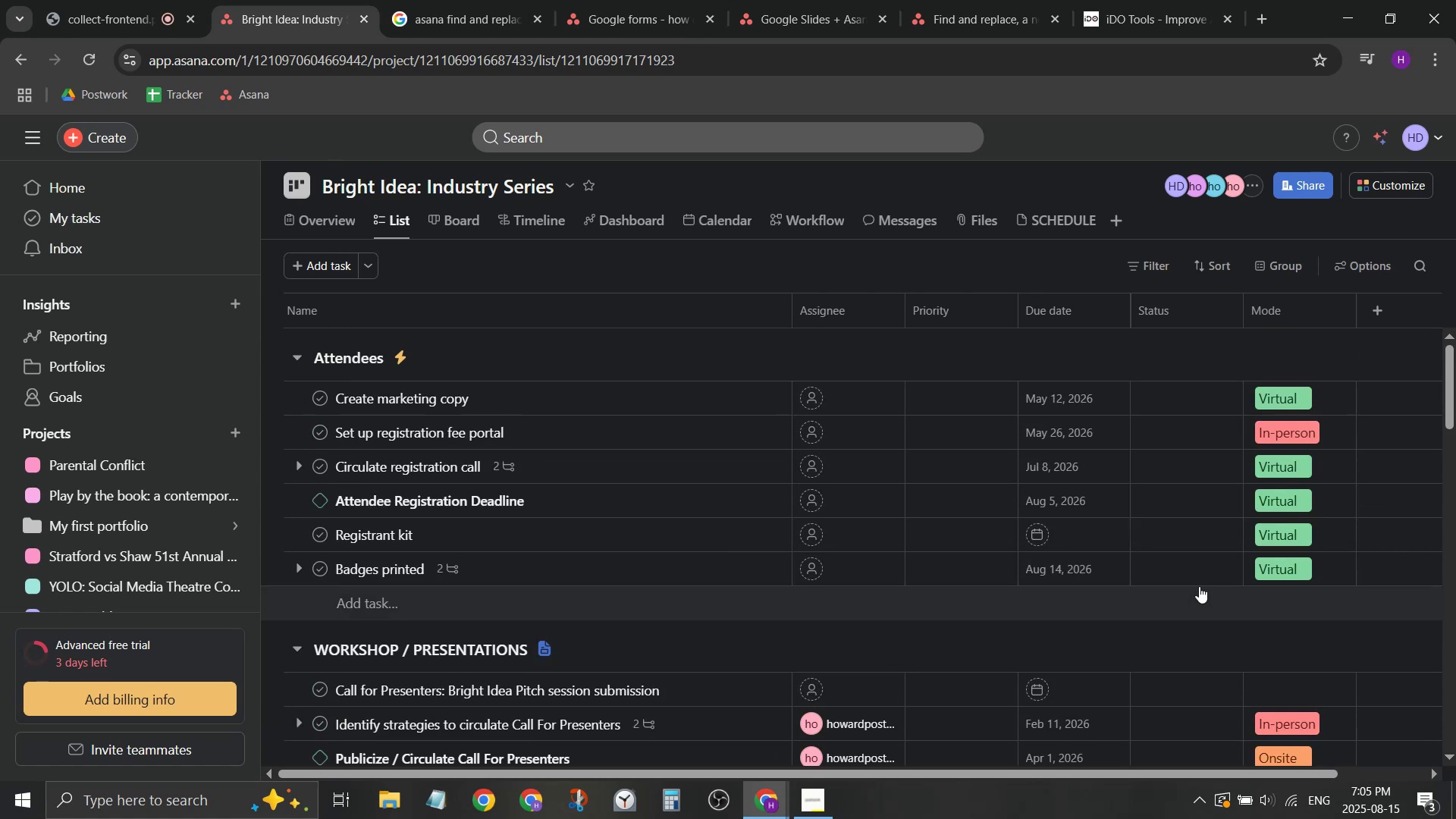 
scroll: coordinate [1201, 591], scroll_direction: down, amount: 13.0
 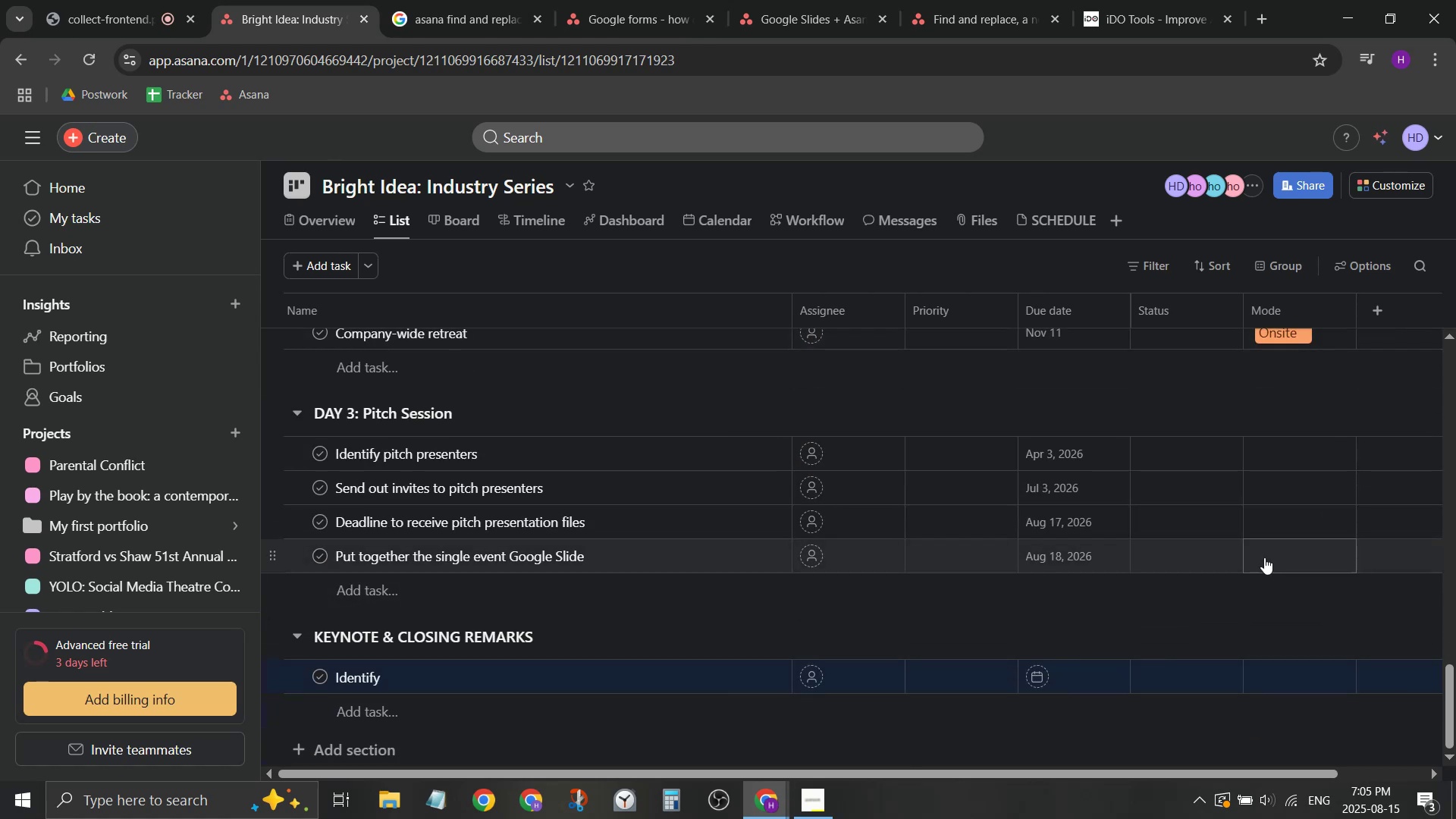 
left_click([1267, 555])
 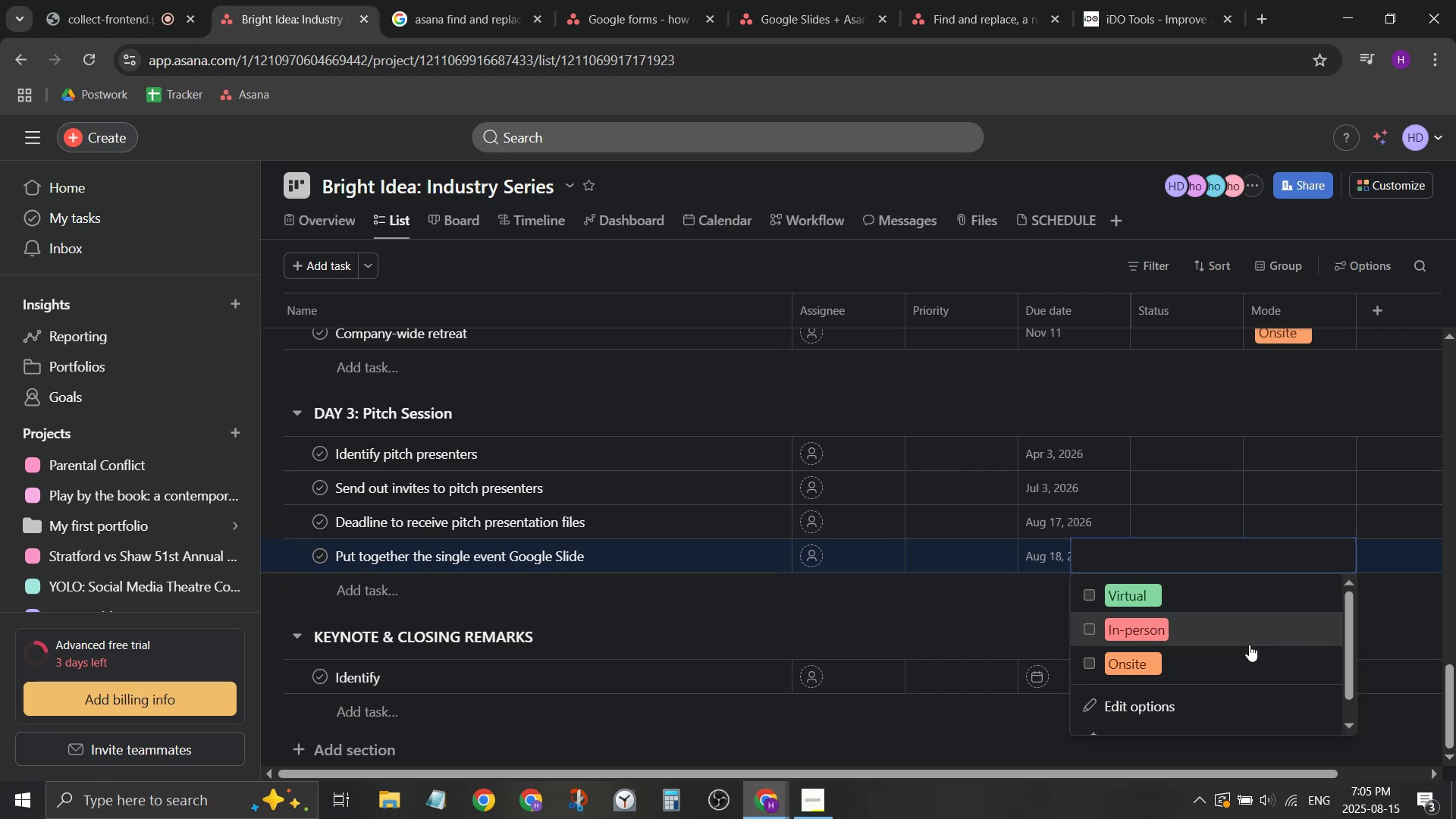 
left_click([1248, 651])
 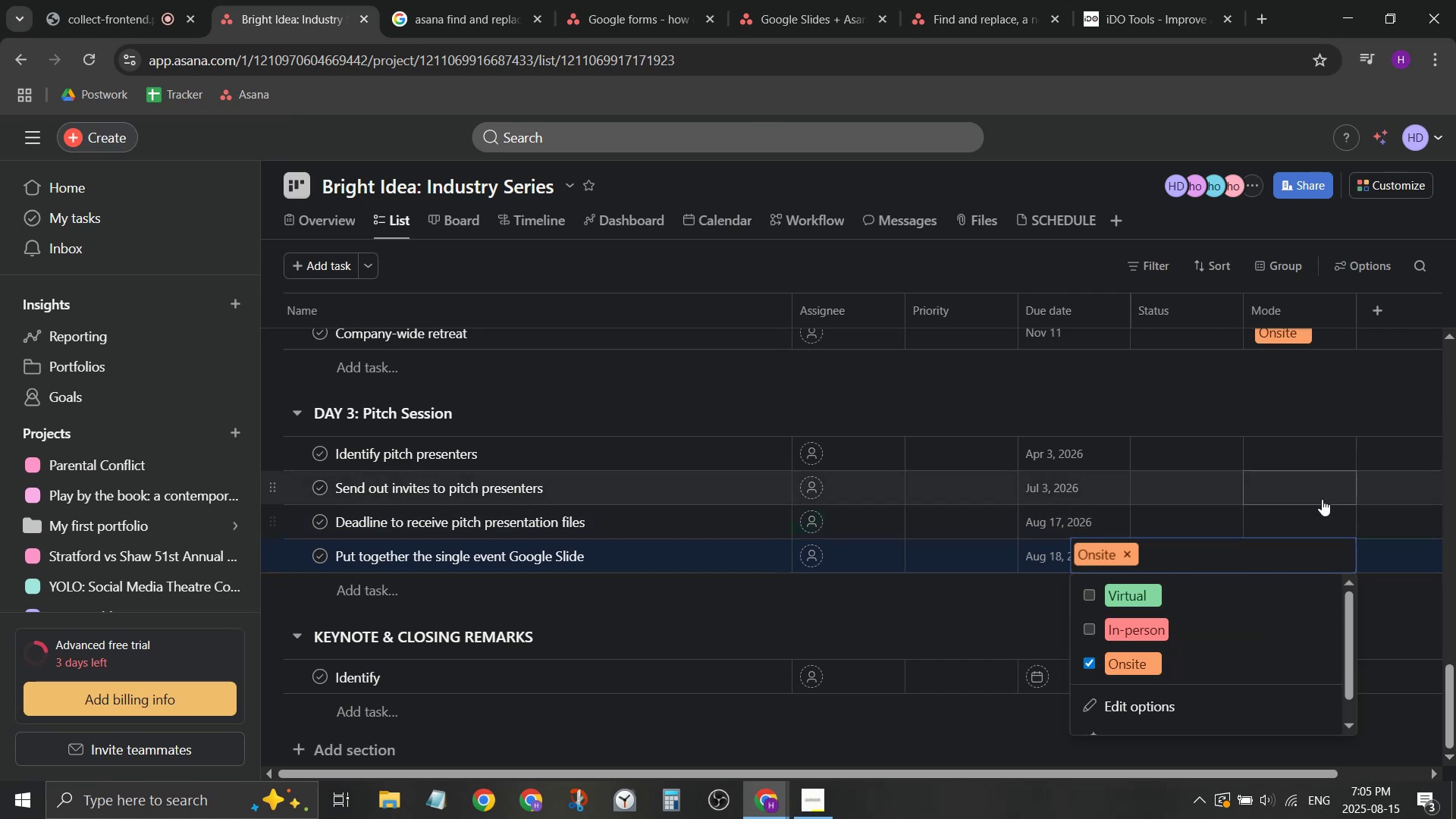 
left_click([1311, 483])
 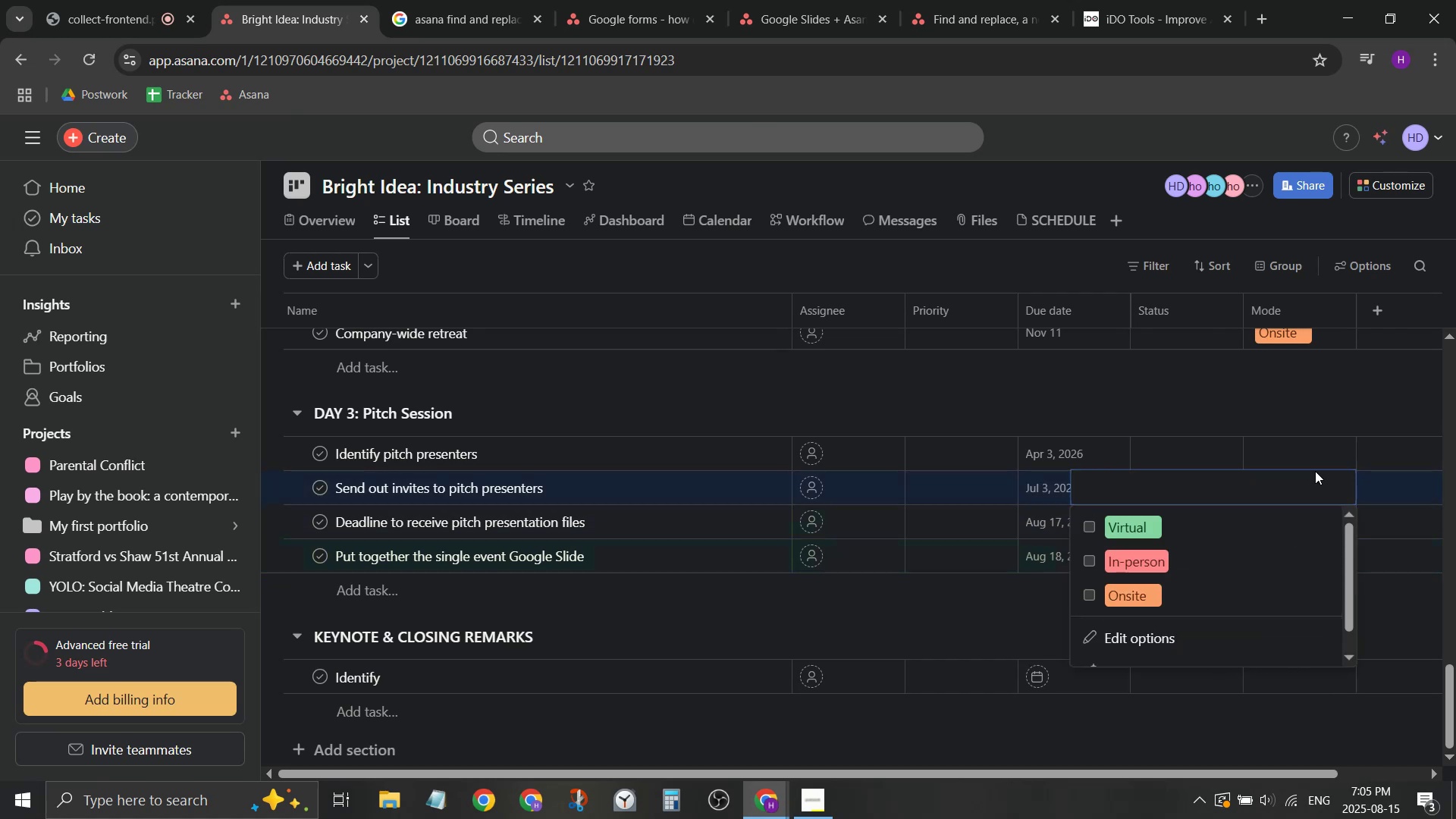 
left_click([1322, 464])
 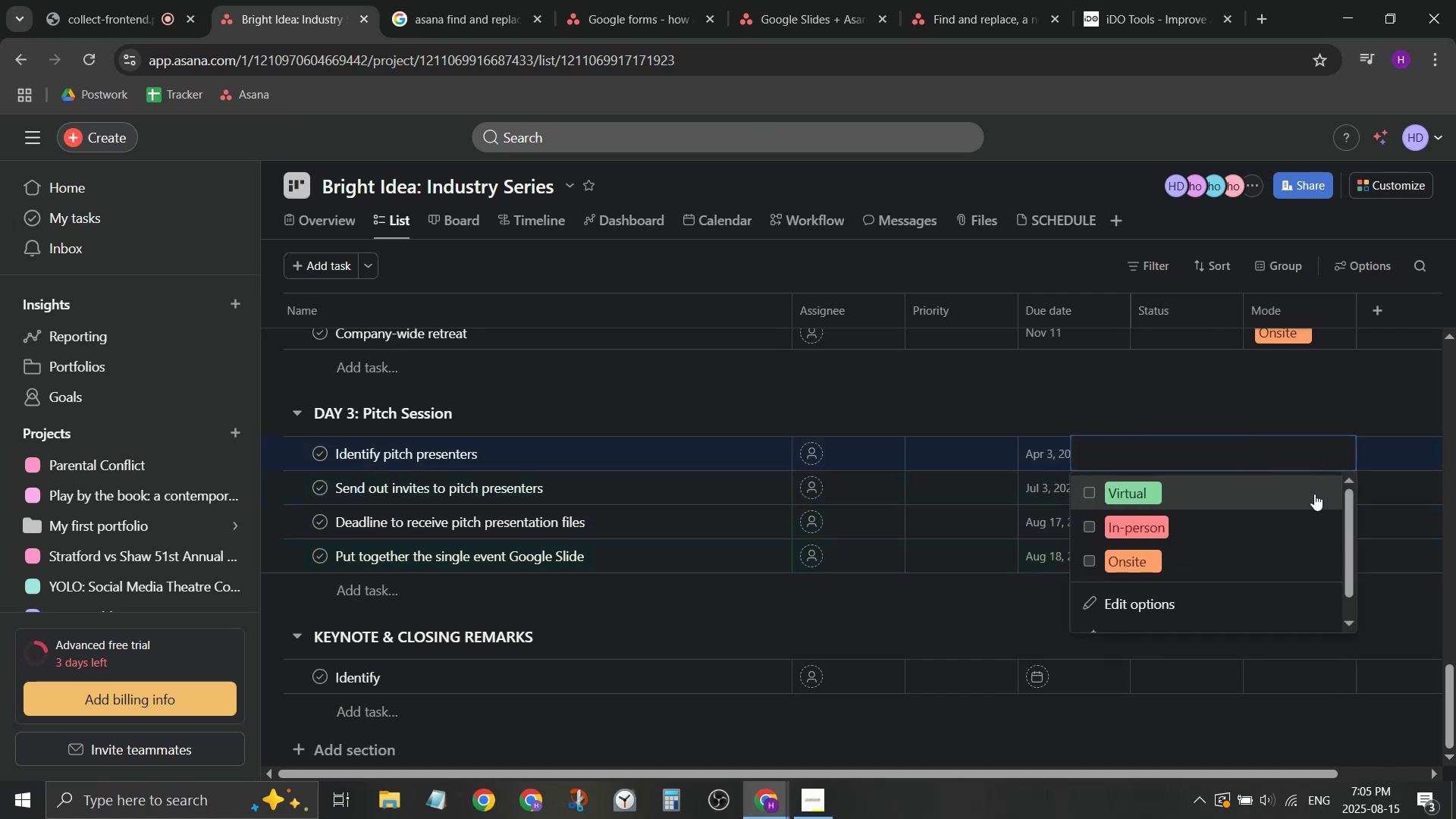 
left_click([1314, 494])
 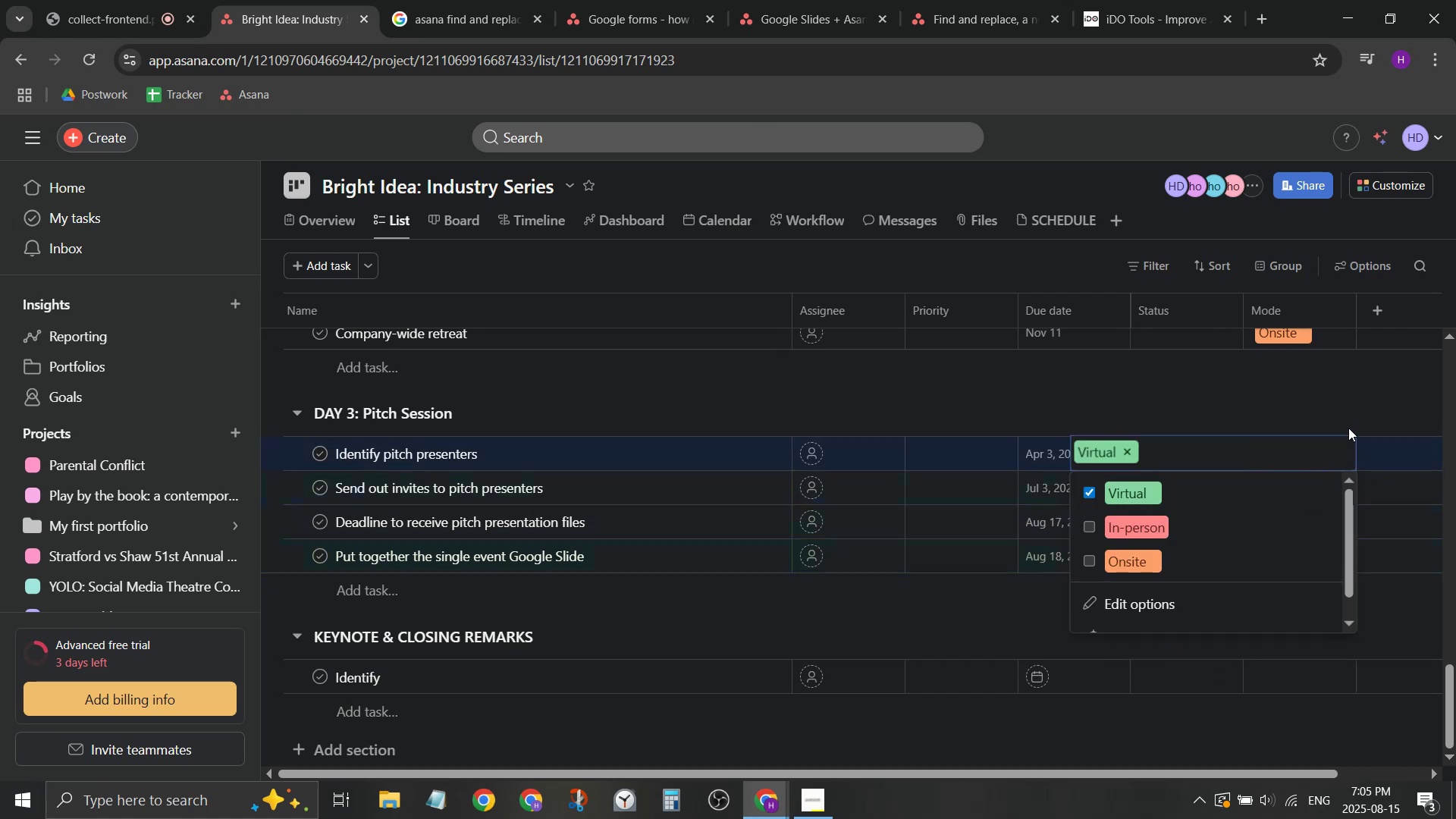 
left_click([1351, 417])
 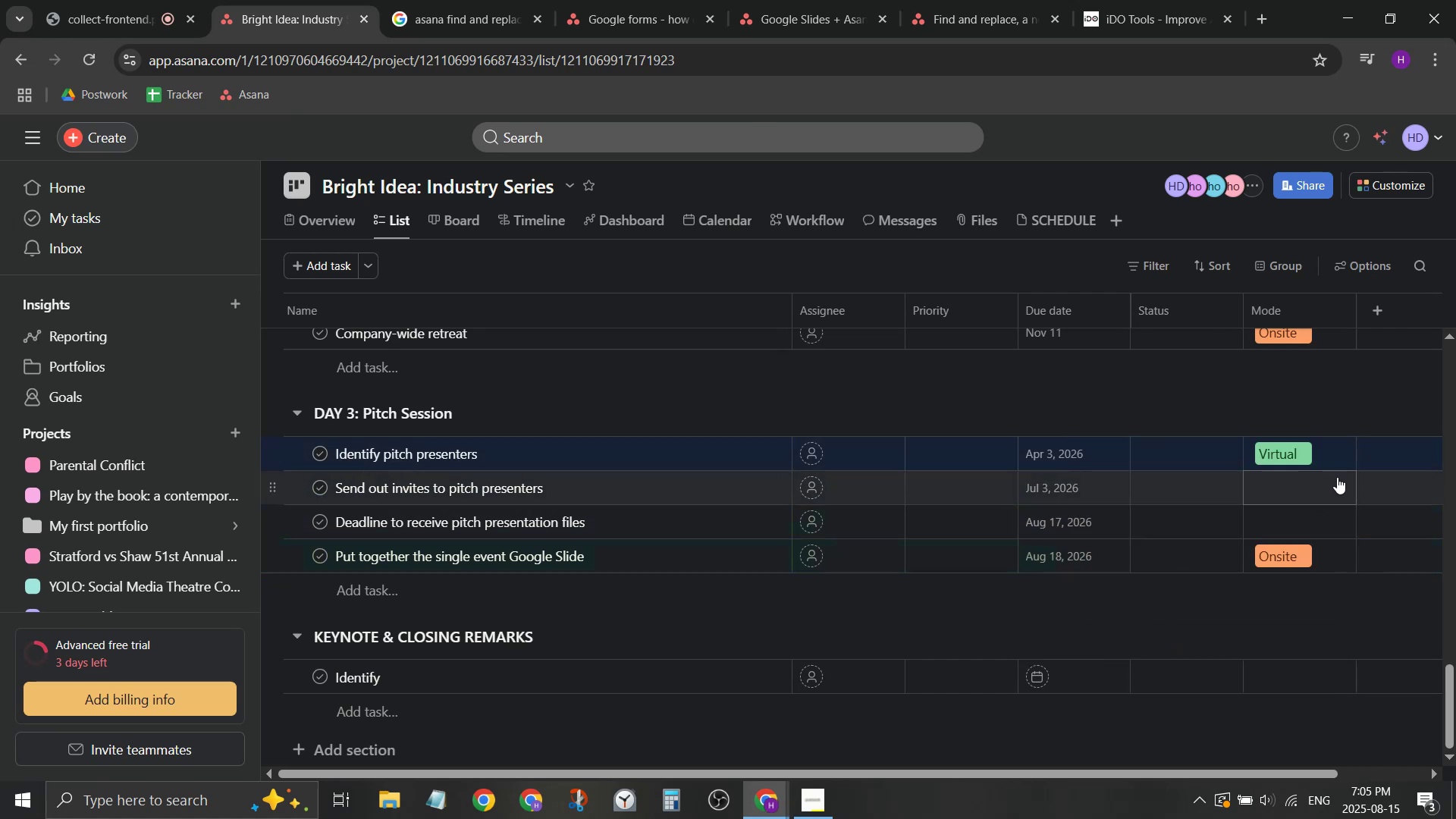 
left_click([1337, 477])
 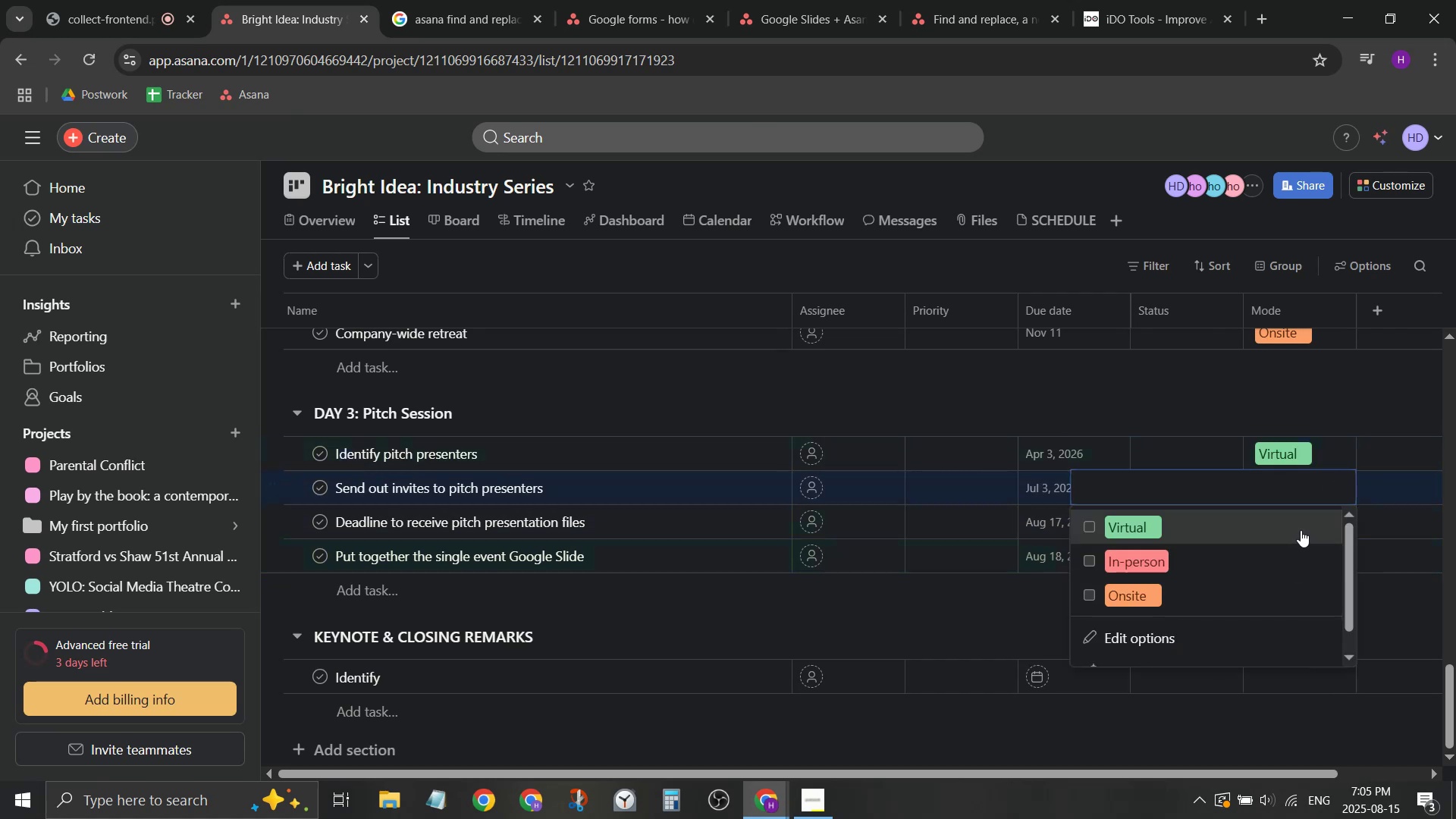 
double_click([1321, 425])
 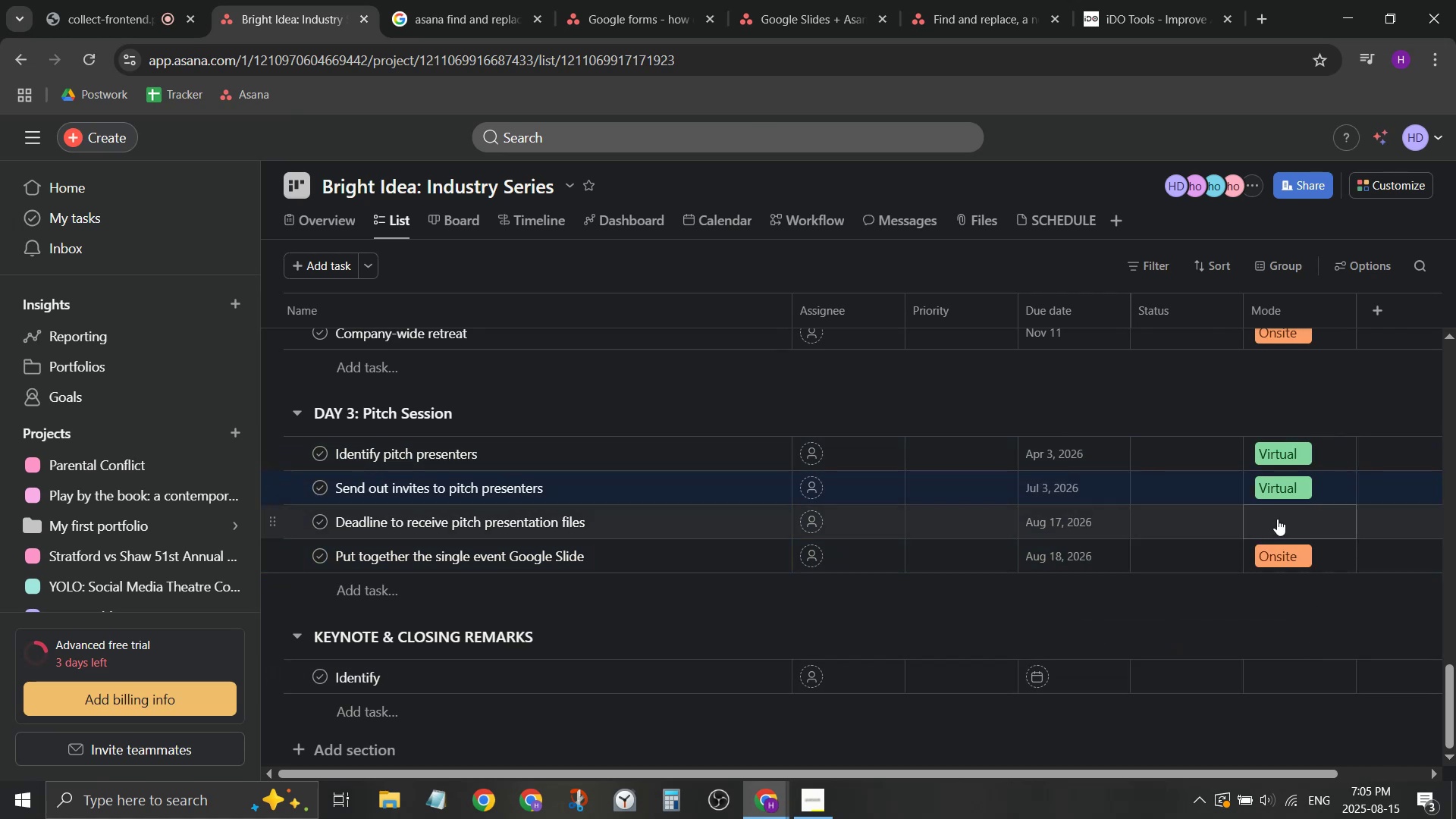 
left_click([1277, 519])
 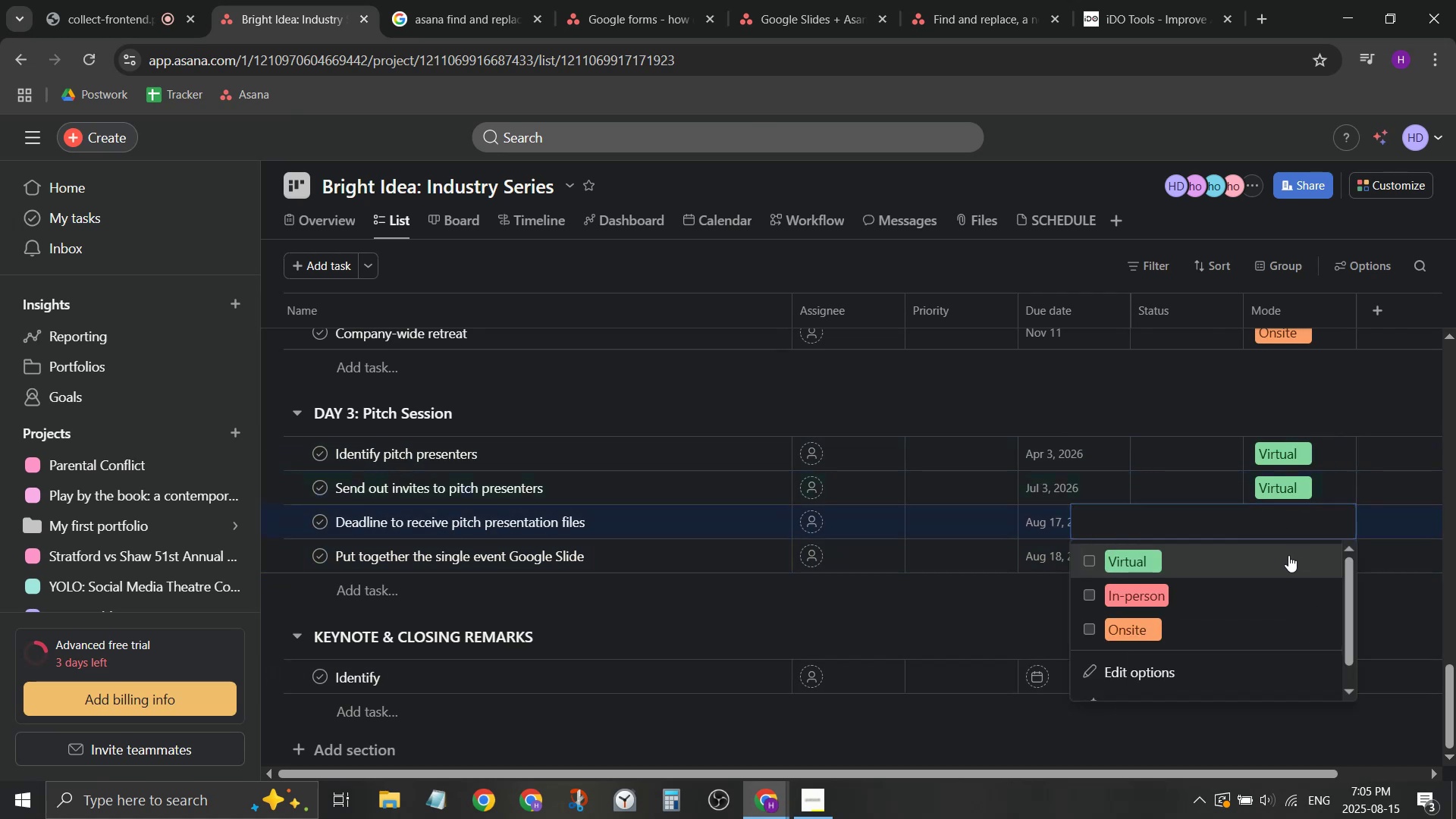 
left_click([1288, 555])
 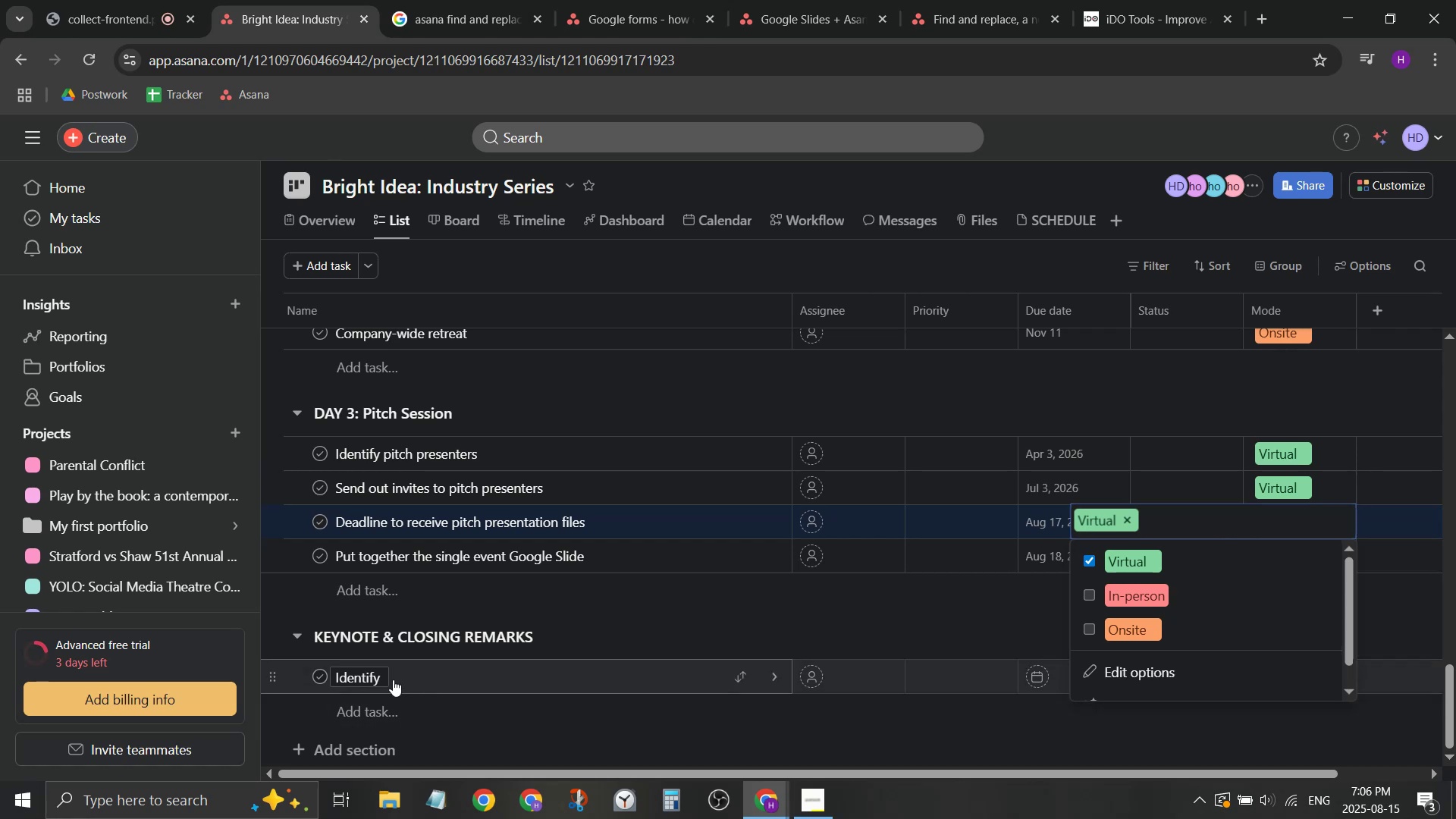 
left_click([384, 682])
 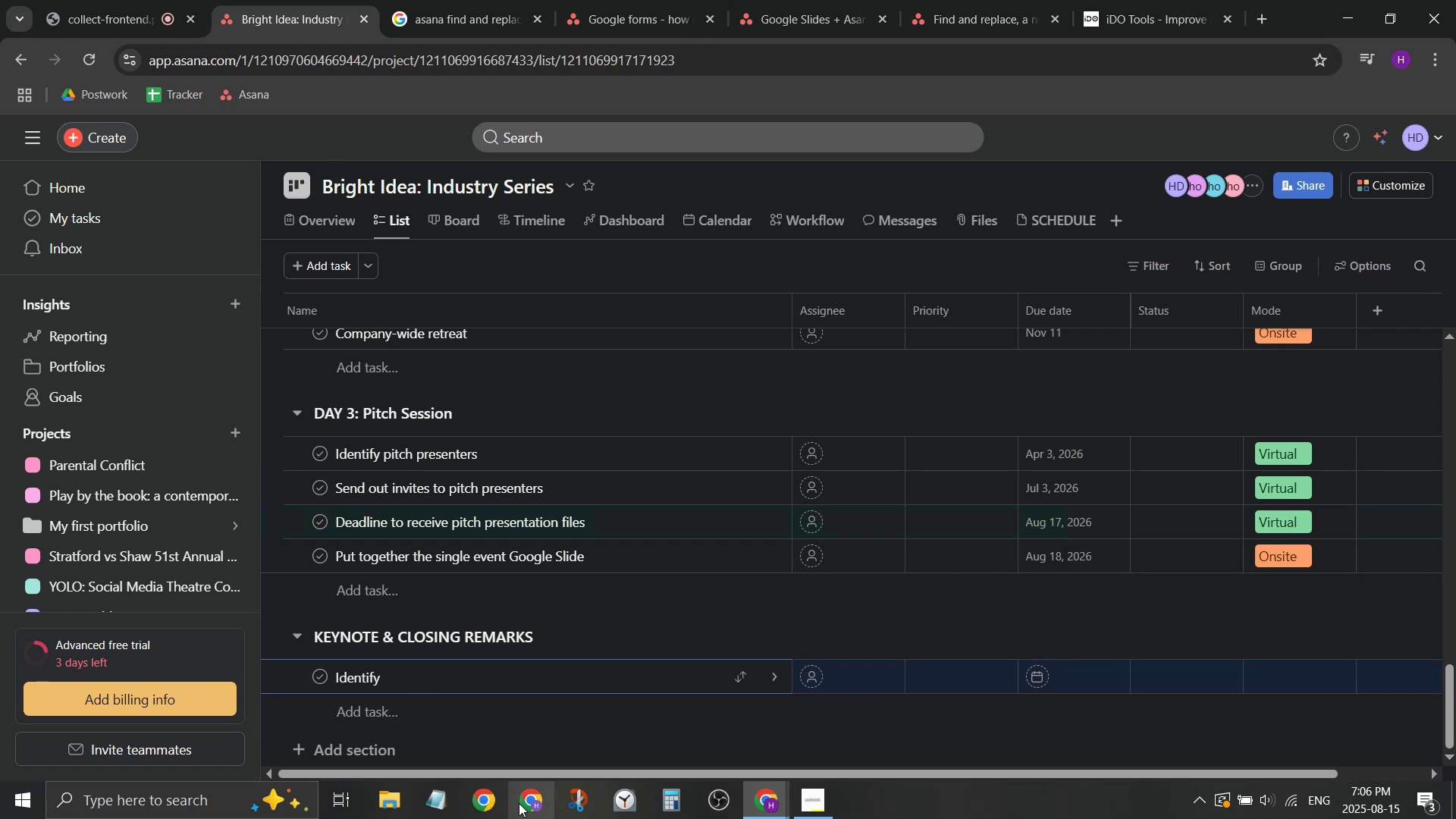 
wait(5.07)
 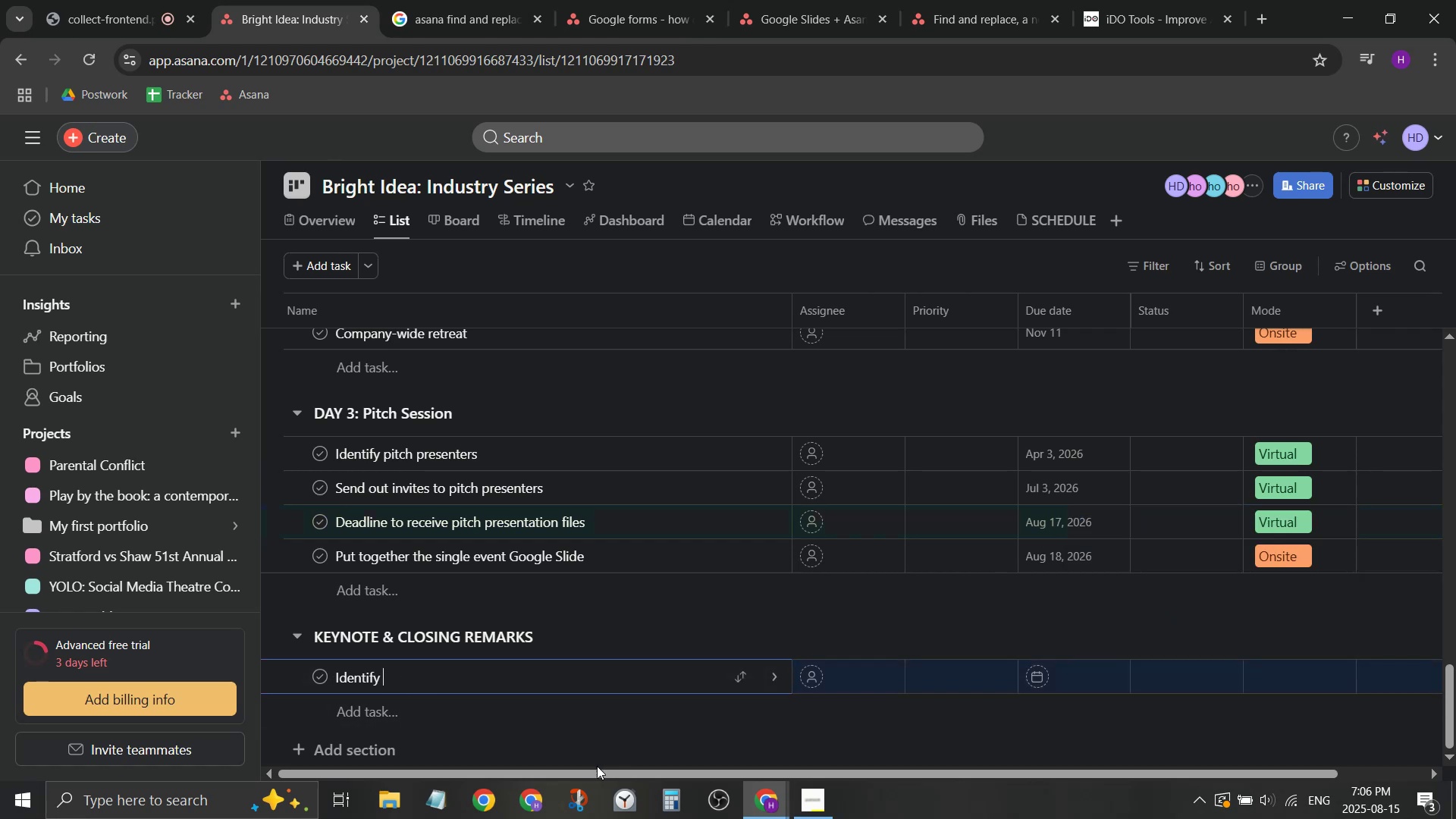 
type(speakers)
 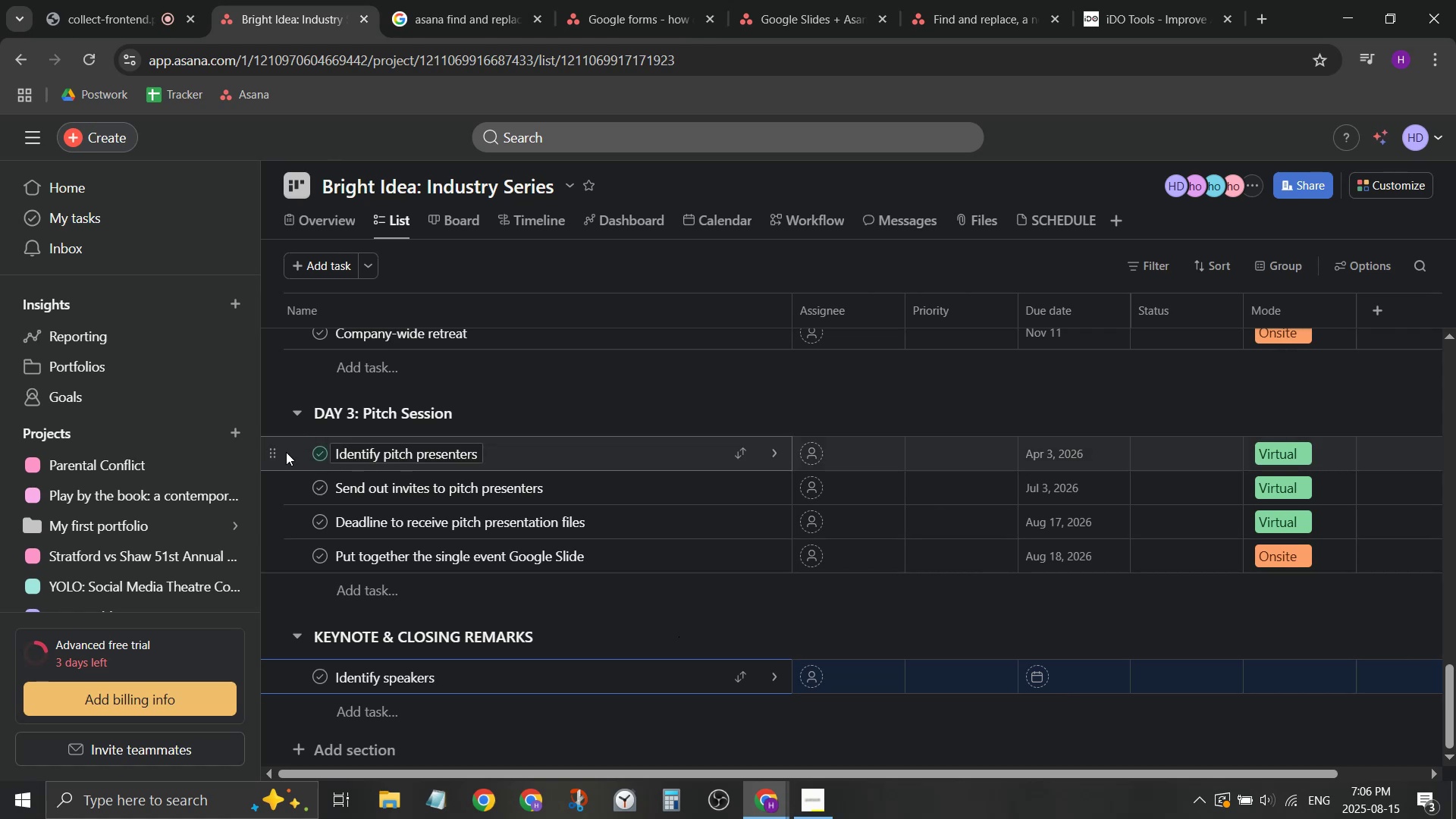 
left_click([541, 698])
 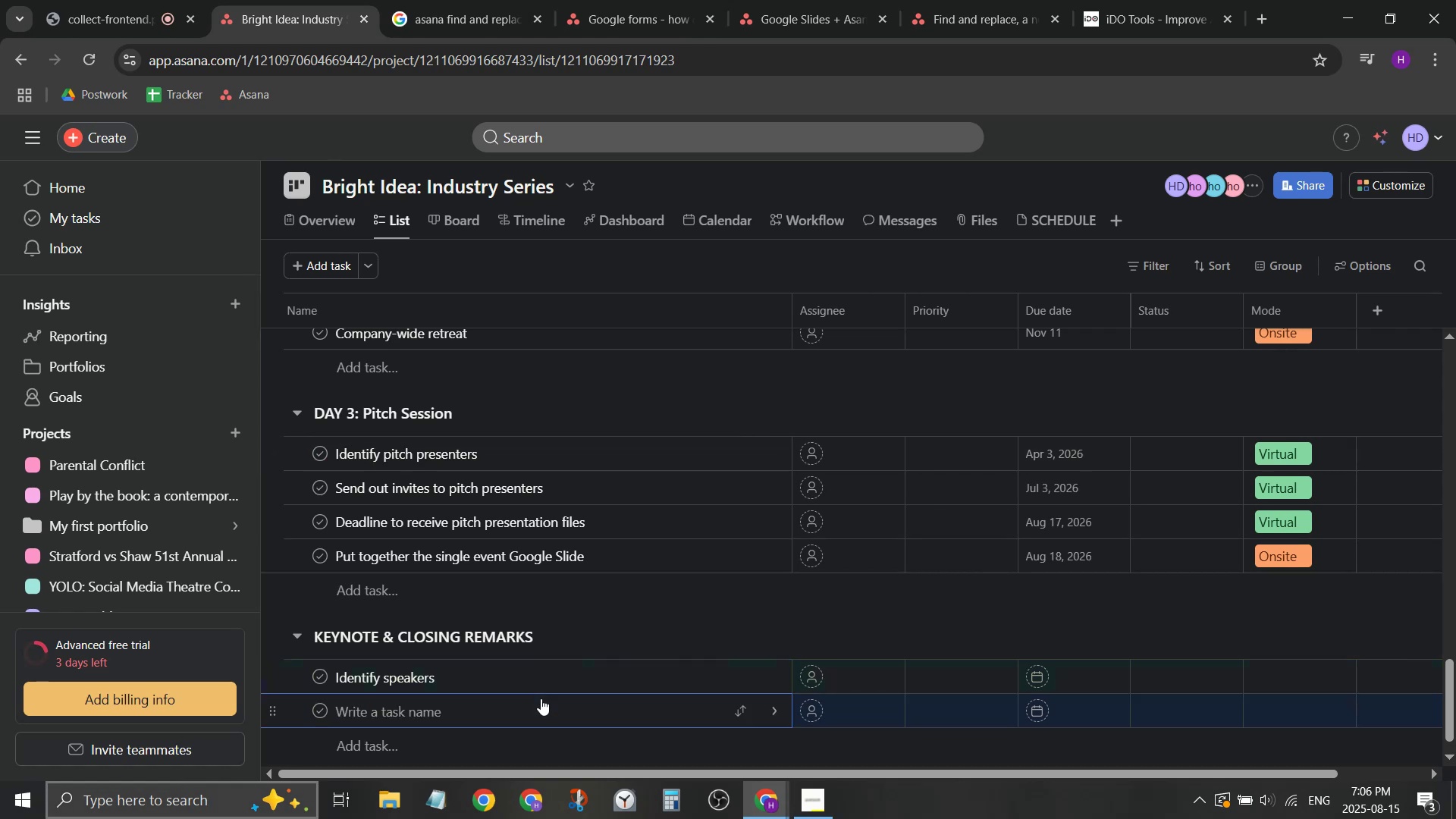 
left_click([549, 682])
 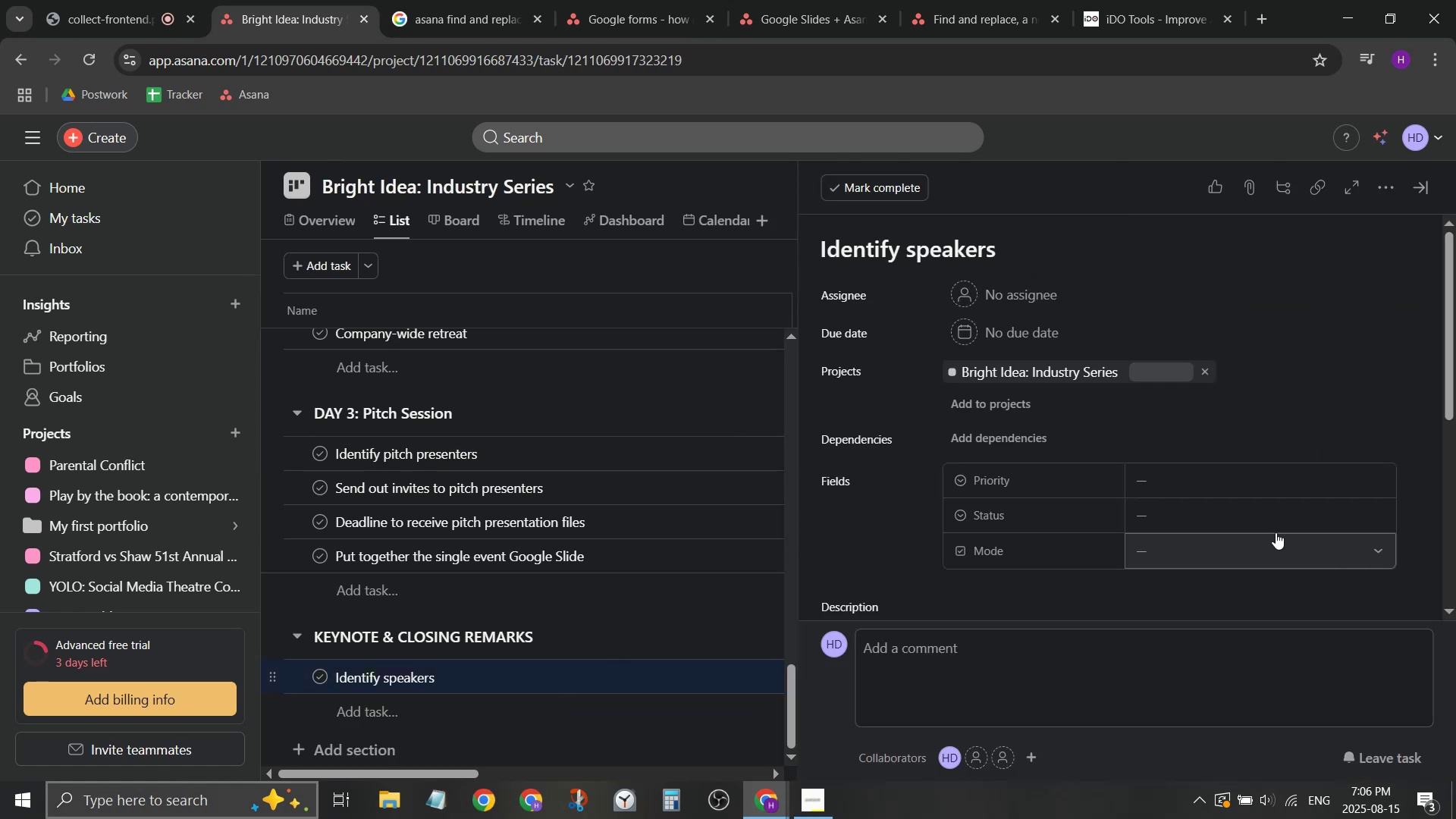 
scroll: coordinate [1192, 545], scroll_direction: down, amount: 3.0
 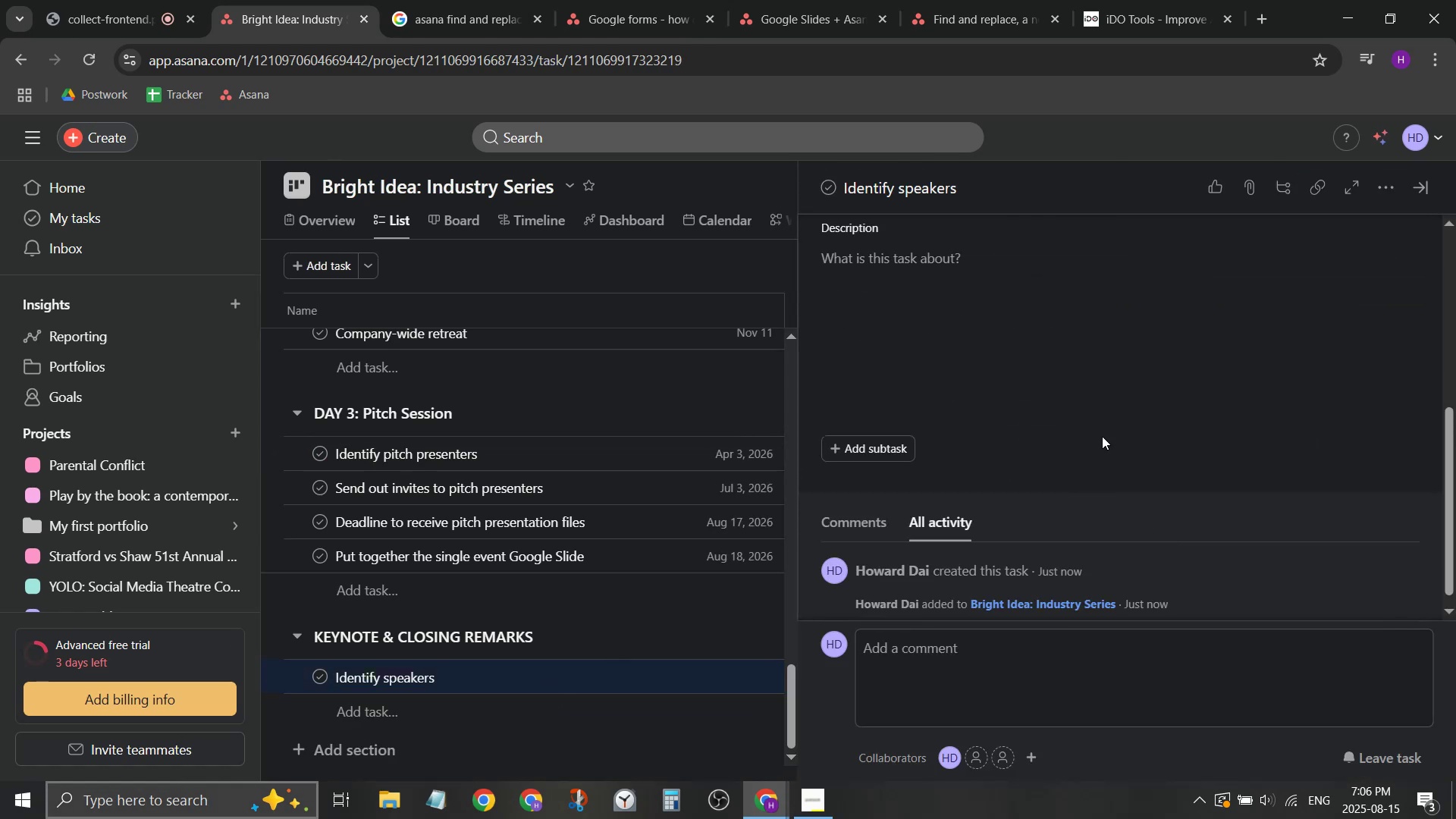 
left_click([1091, 378])
 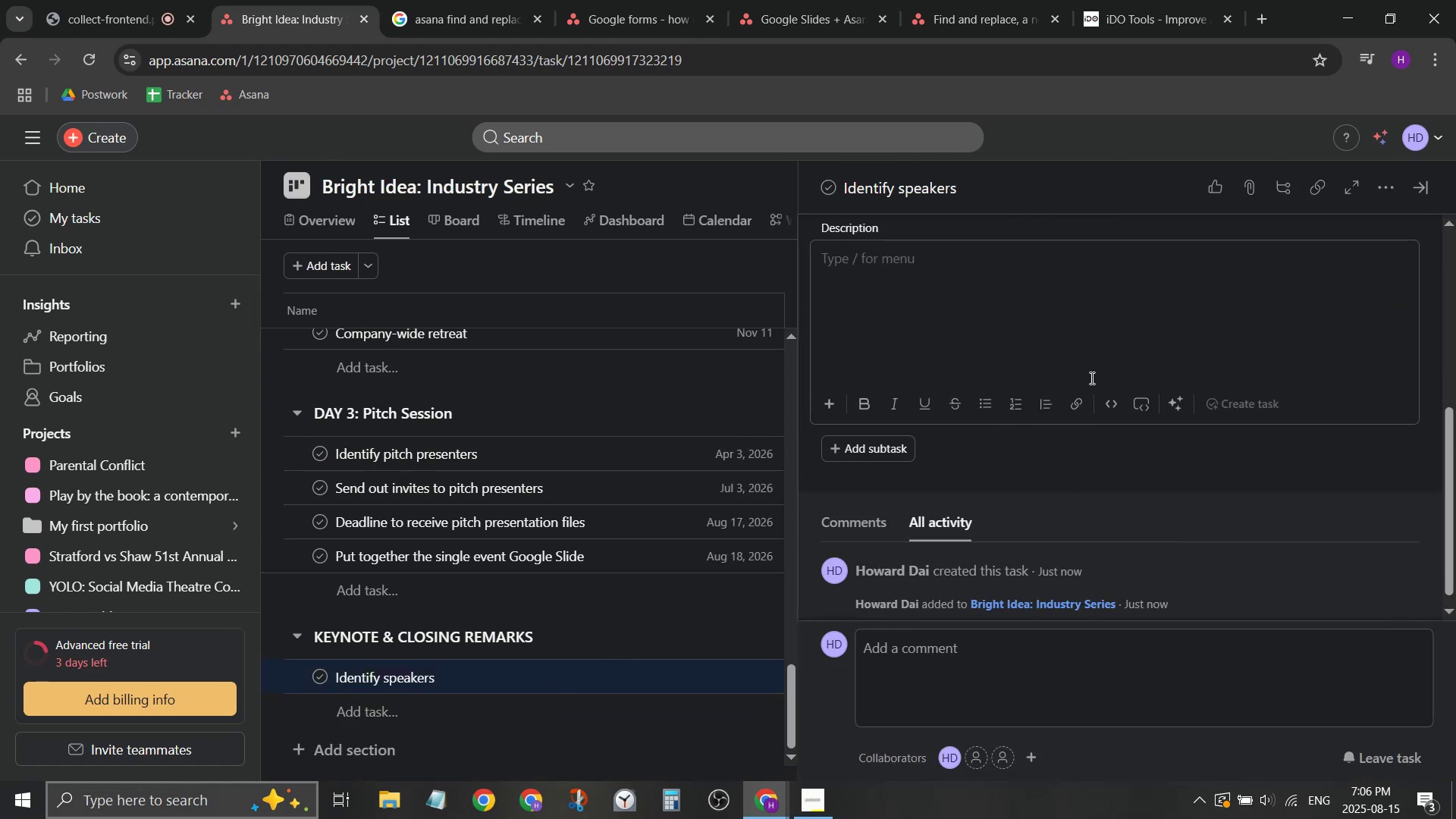 
type(- inde)
key(Backspace)
type(igneo)
key(Backspace)
key(Backspace)
key(Backspace)
type(egous welcome)
 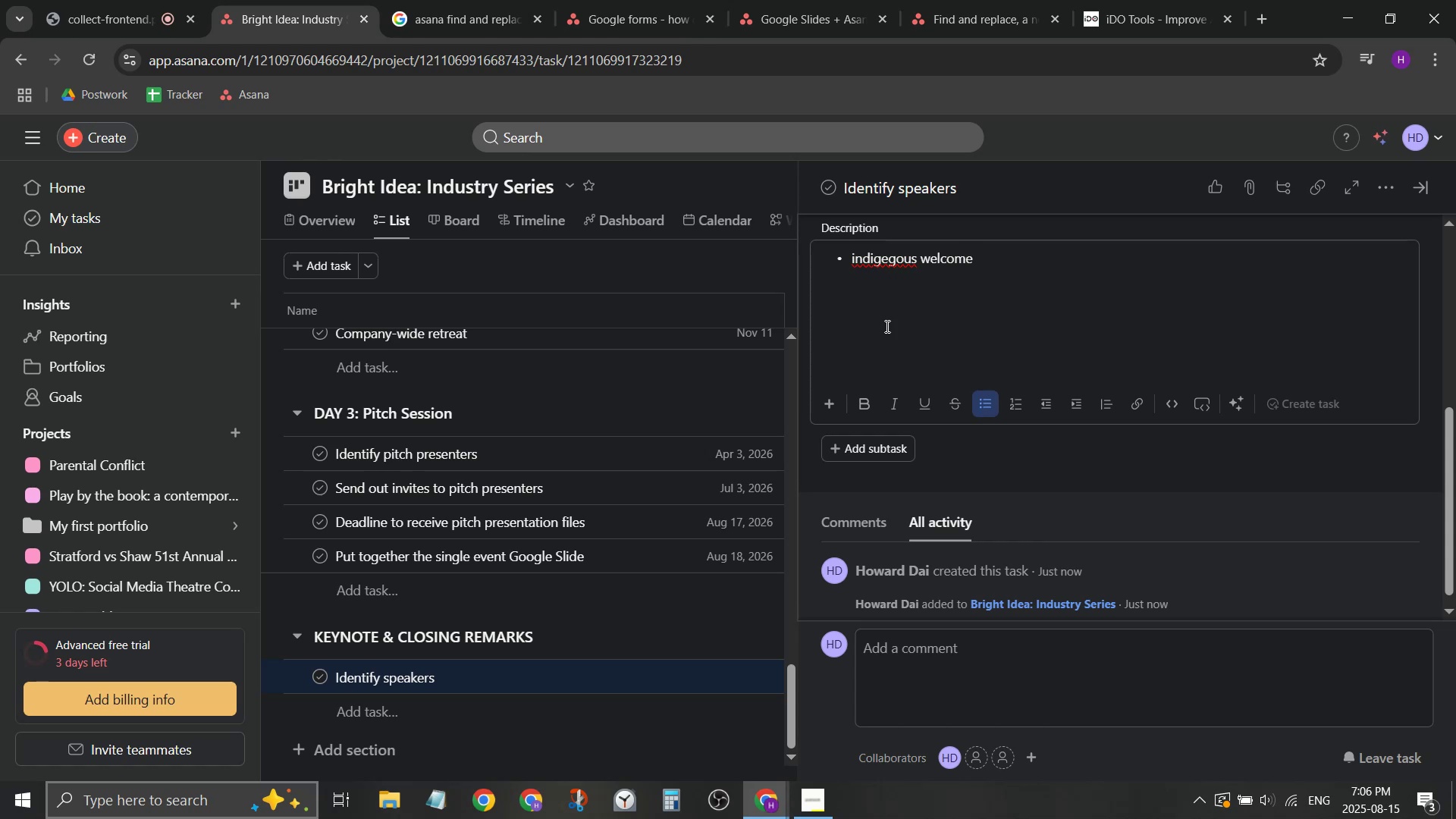 
left_click([891, 268])
 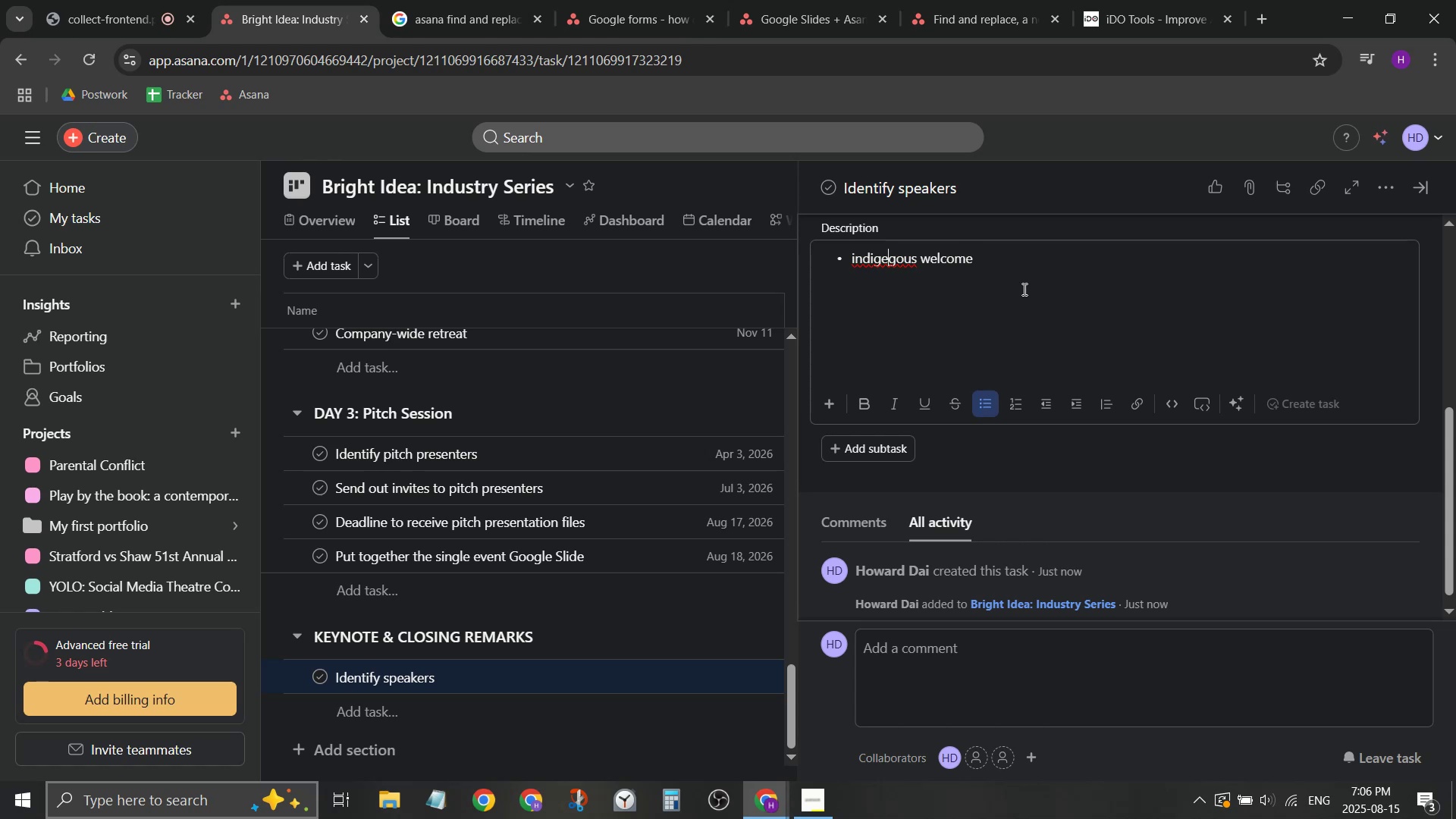 
key(Delete)
 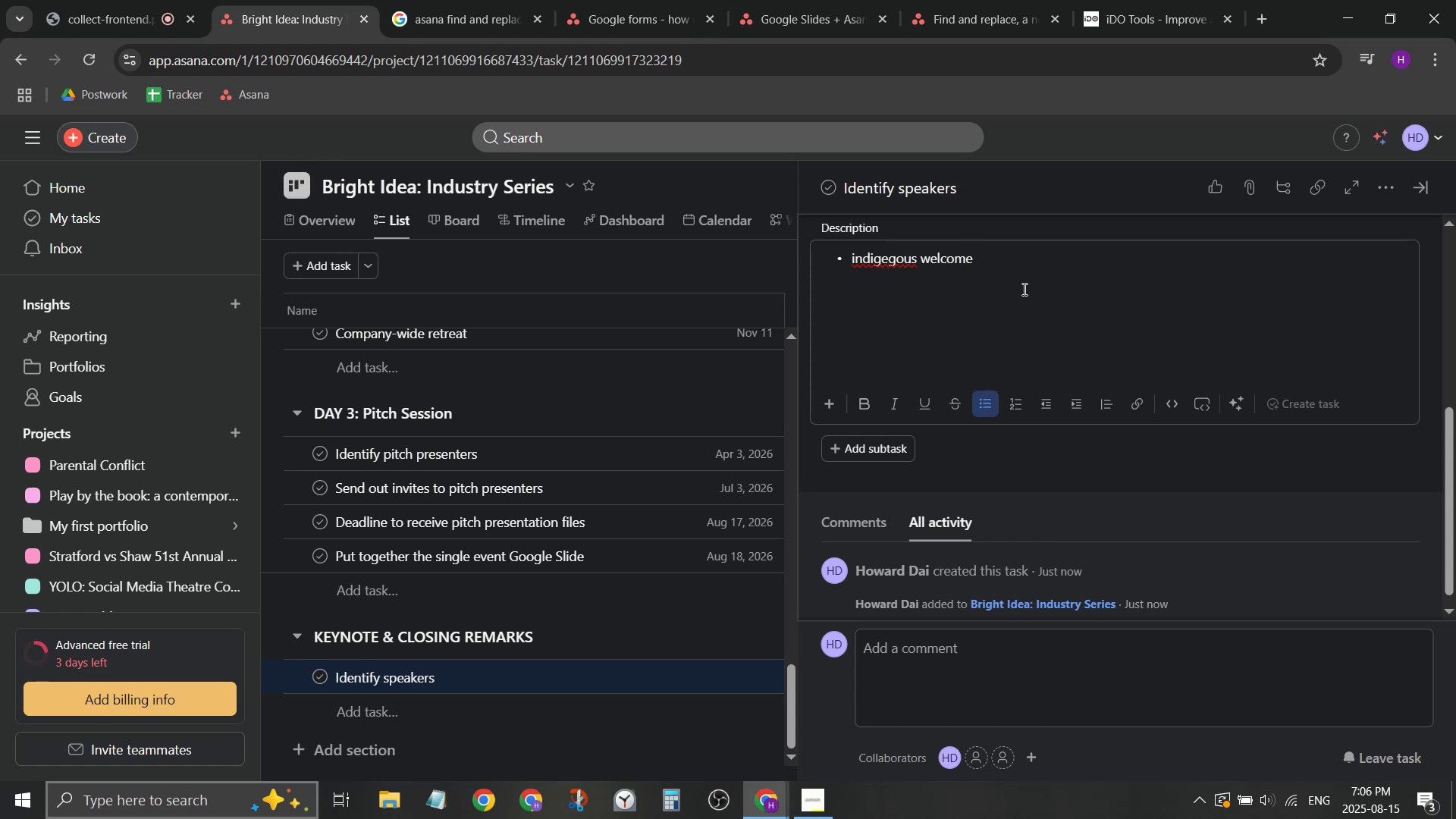 
key(N)
 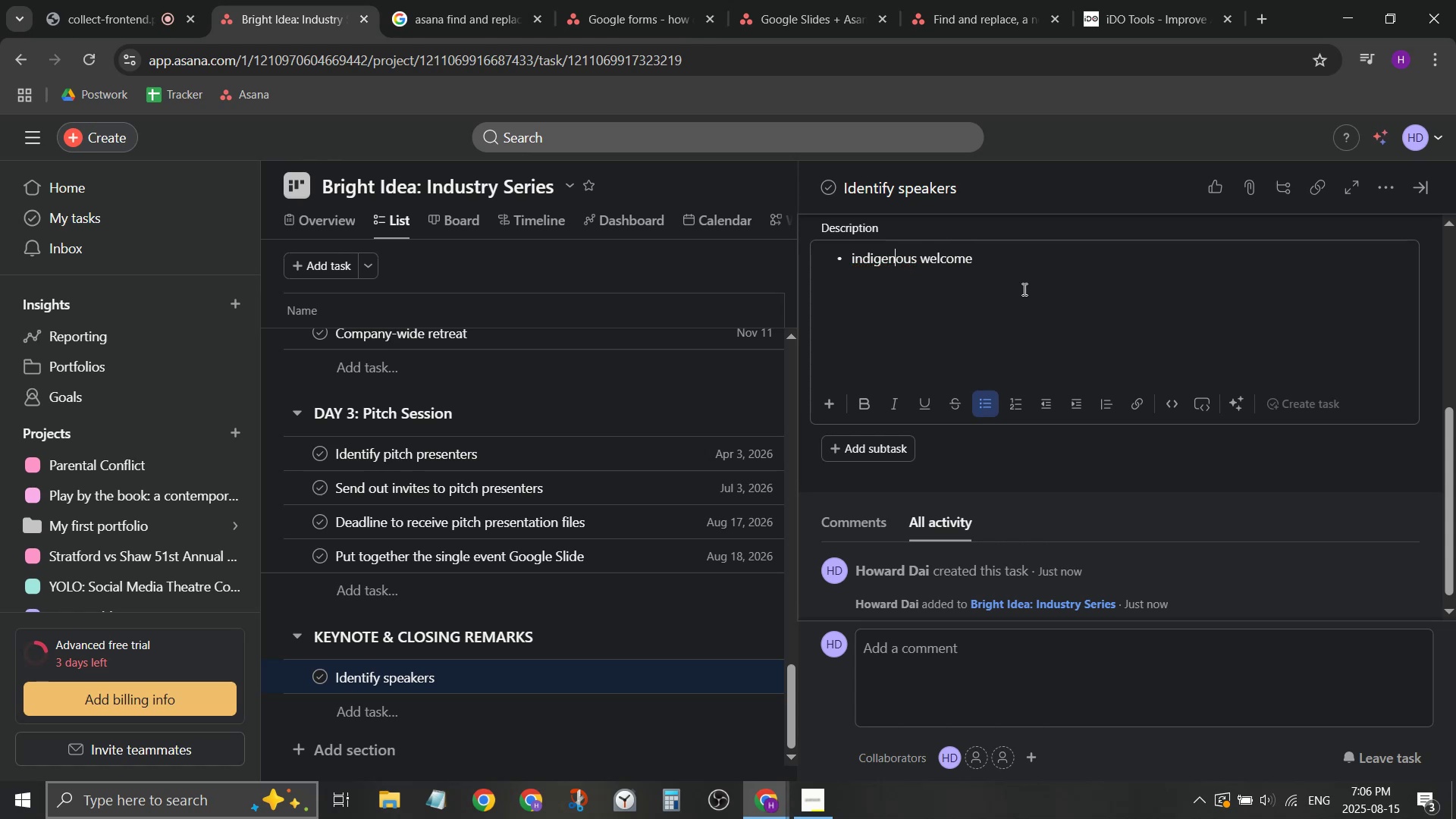 
key(ArrowDown)
 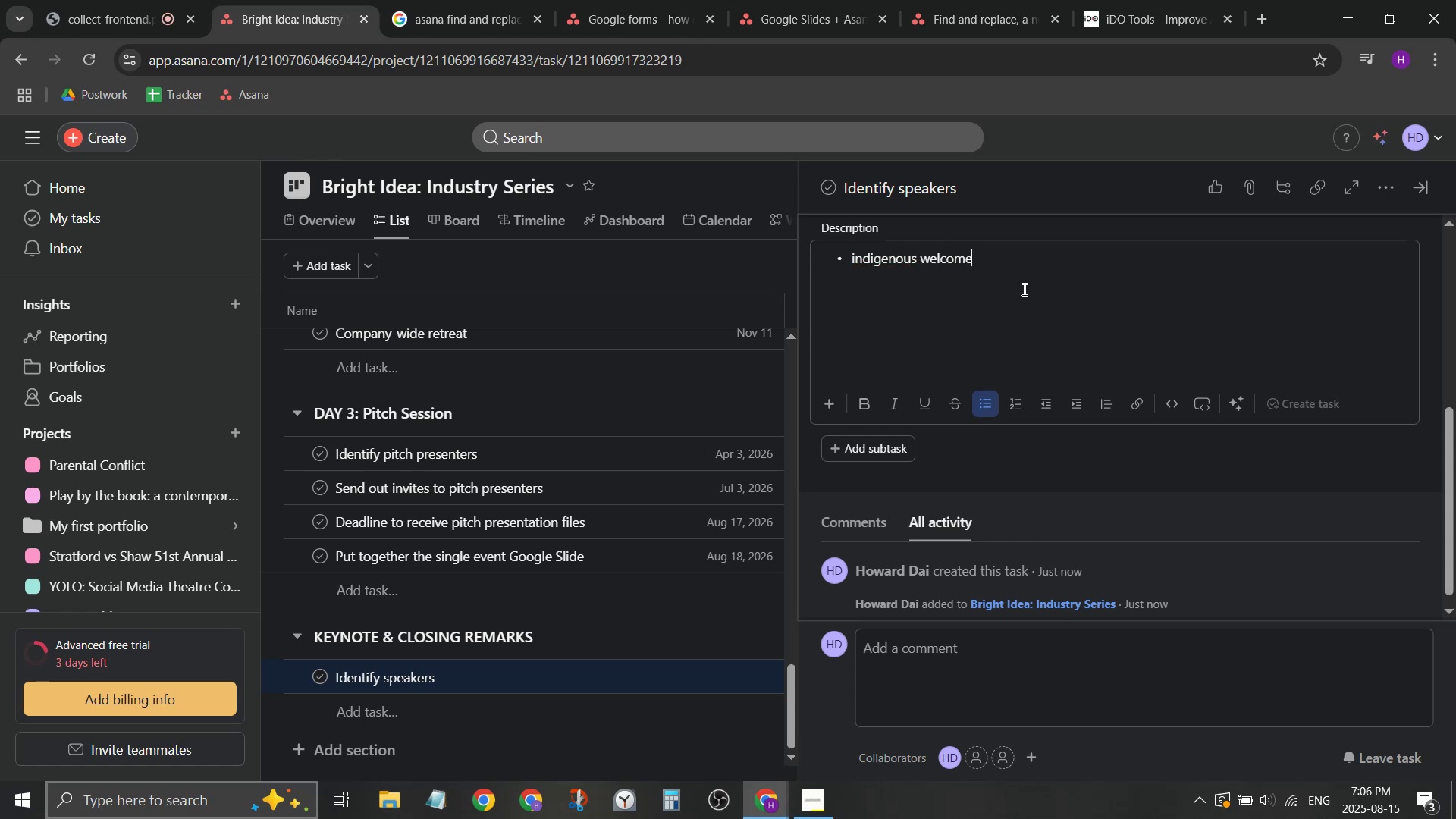 
key(Enter)
 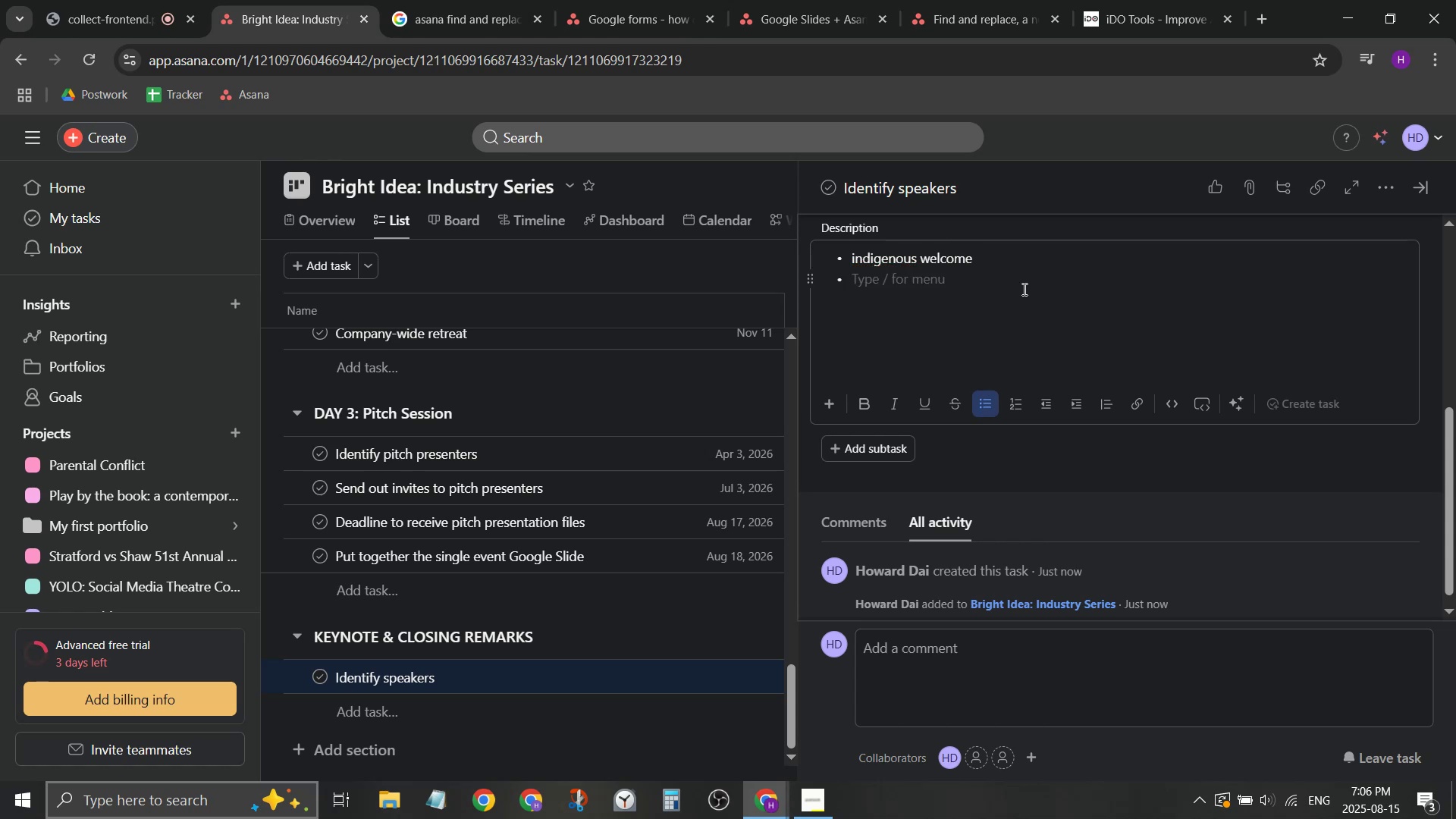 
type(keyo)
key(Backspace)
type(note speakd)
key(Backspace)
type(er day 1)
 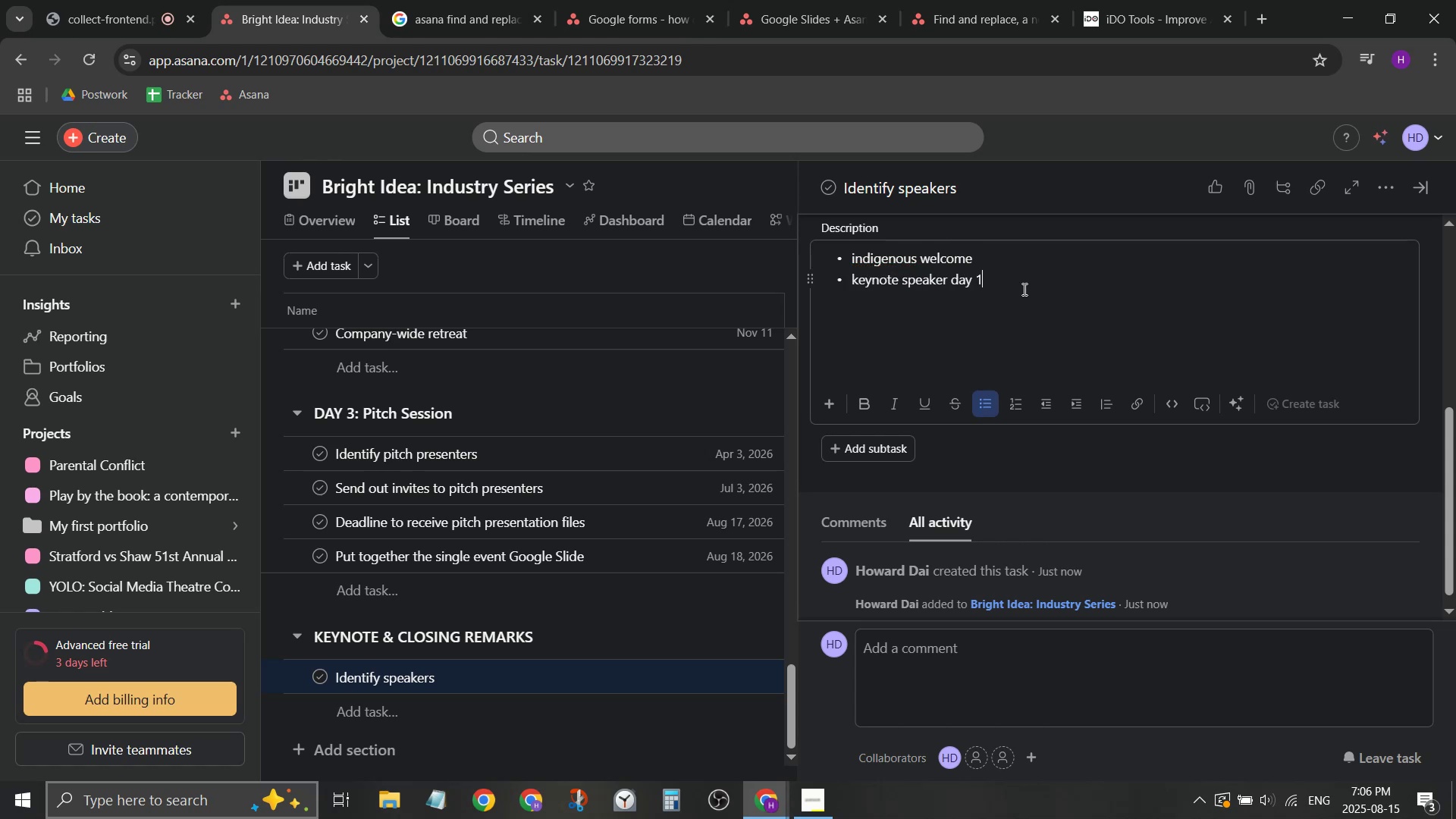 
key(Enter)
 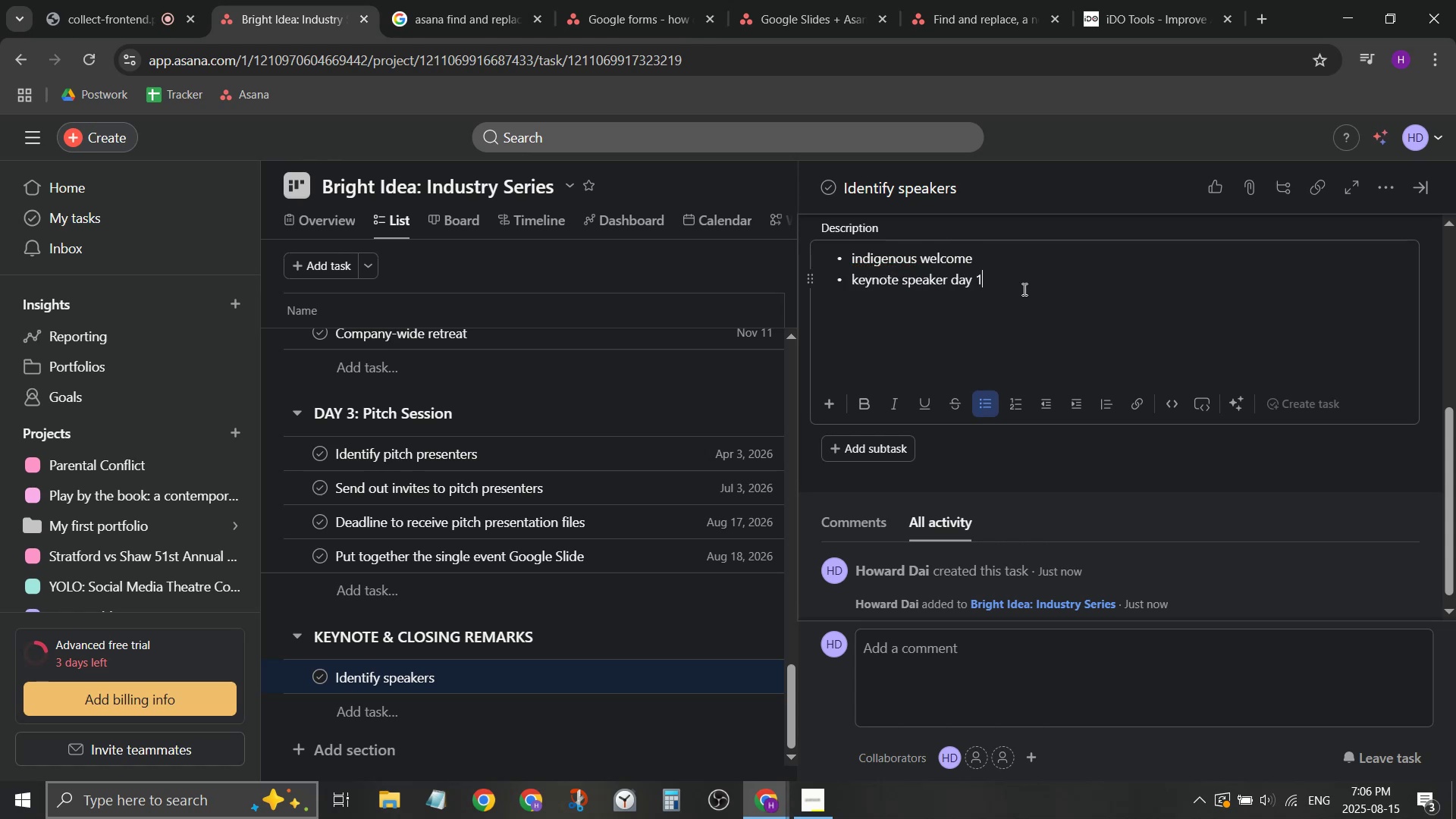 
type(\)
key(Backspace)
type(key)
key(Backspace)
key(Backspace)
key(Backspace)
type(closing remark a)
key(Backspace)
type(day 3)
 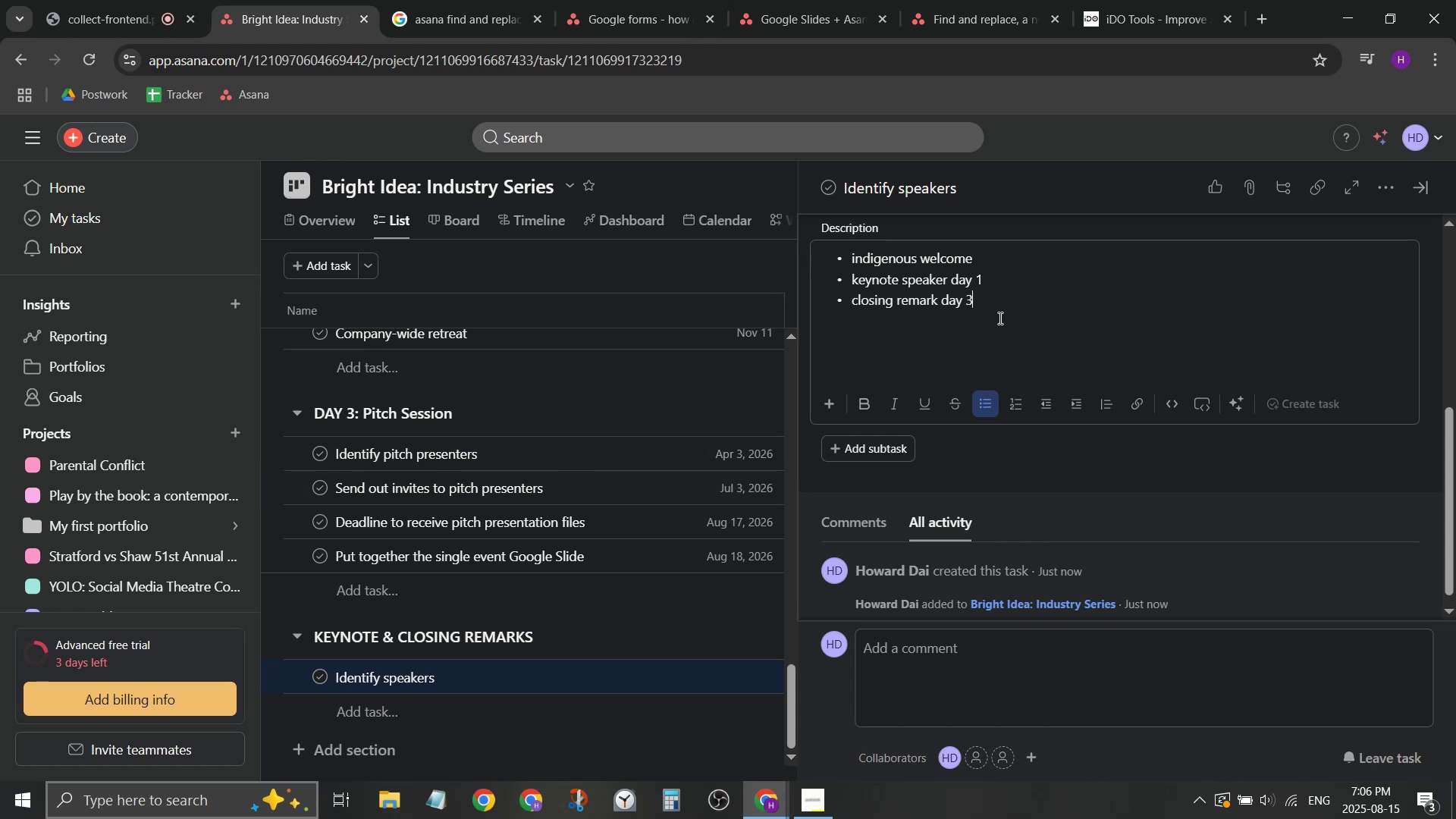 
wait(8.28)
 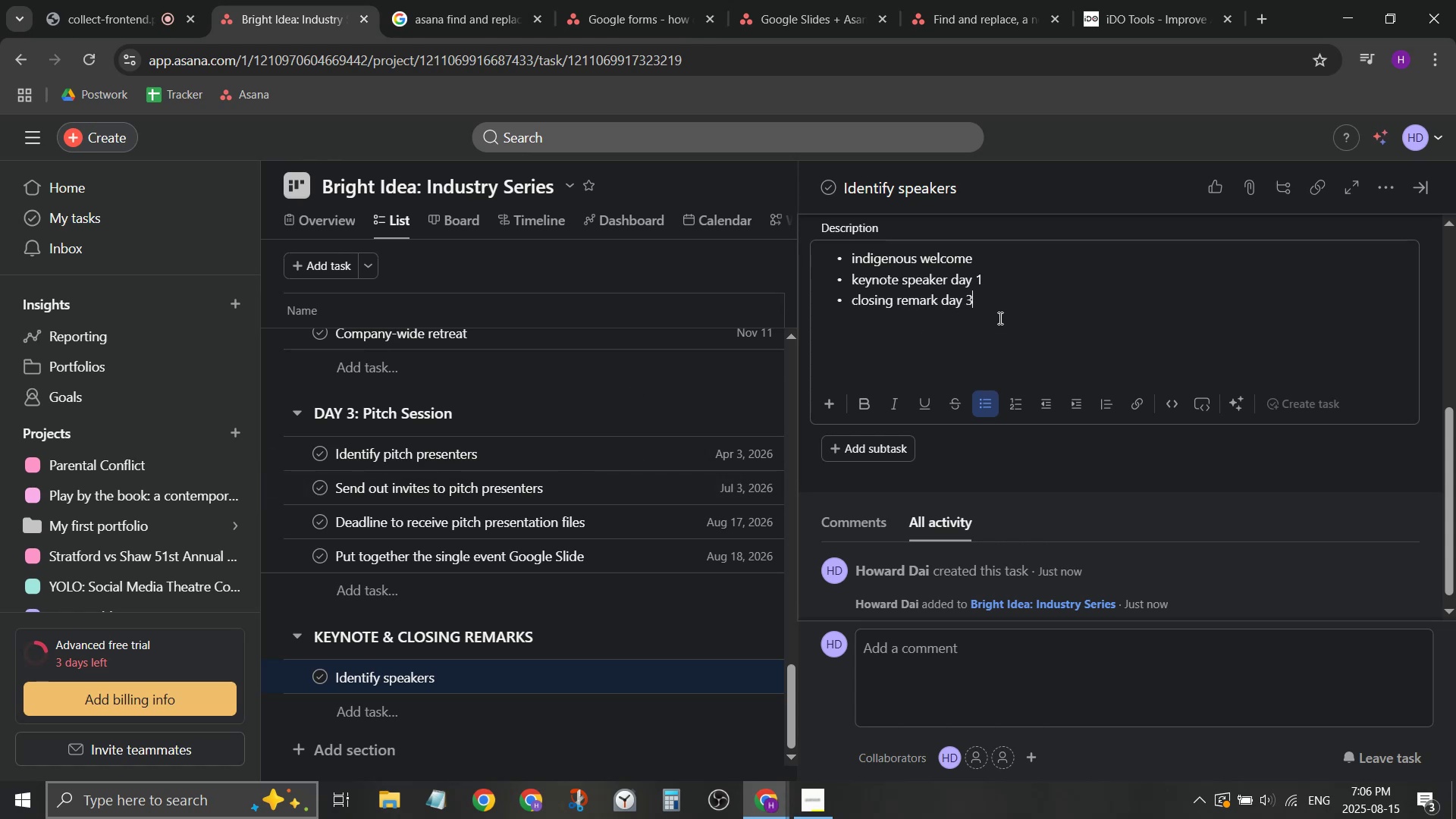 
left_click([1061, 217])
 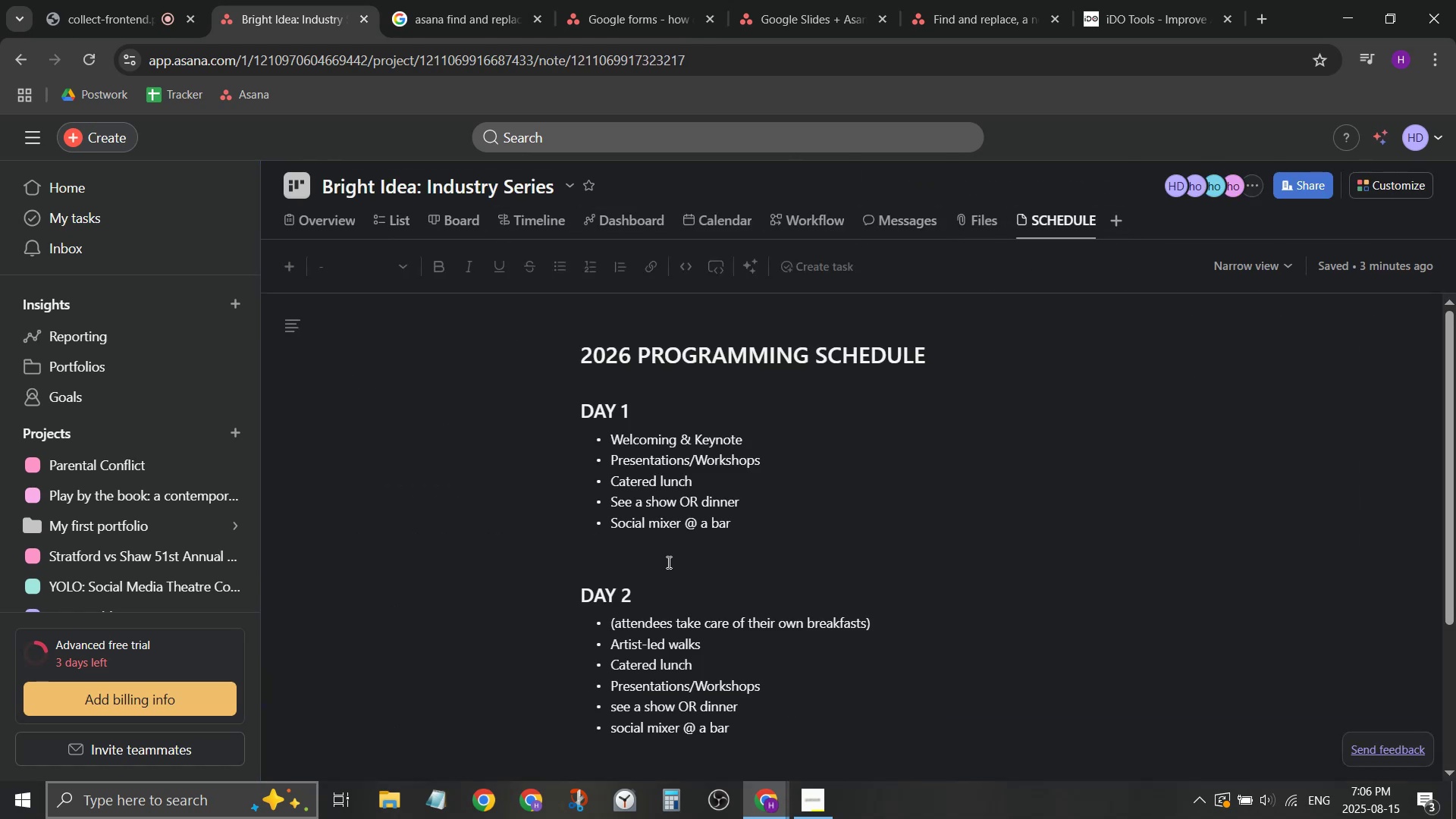 
scroll: coordinate [682, 573], scroll_direction: down, amount: 3.0
 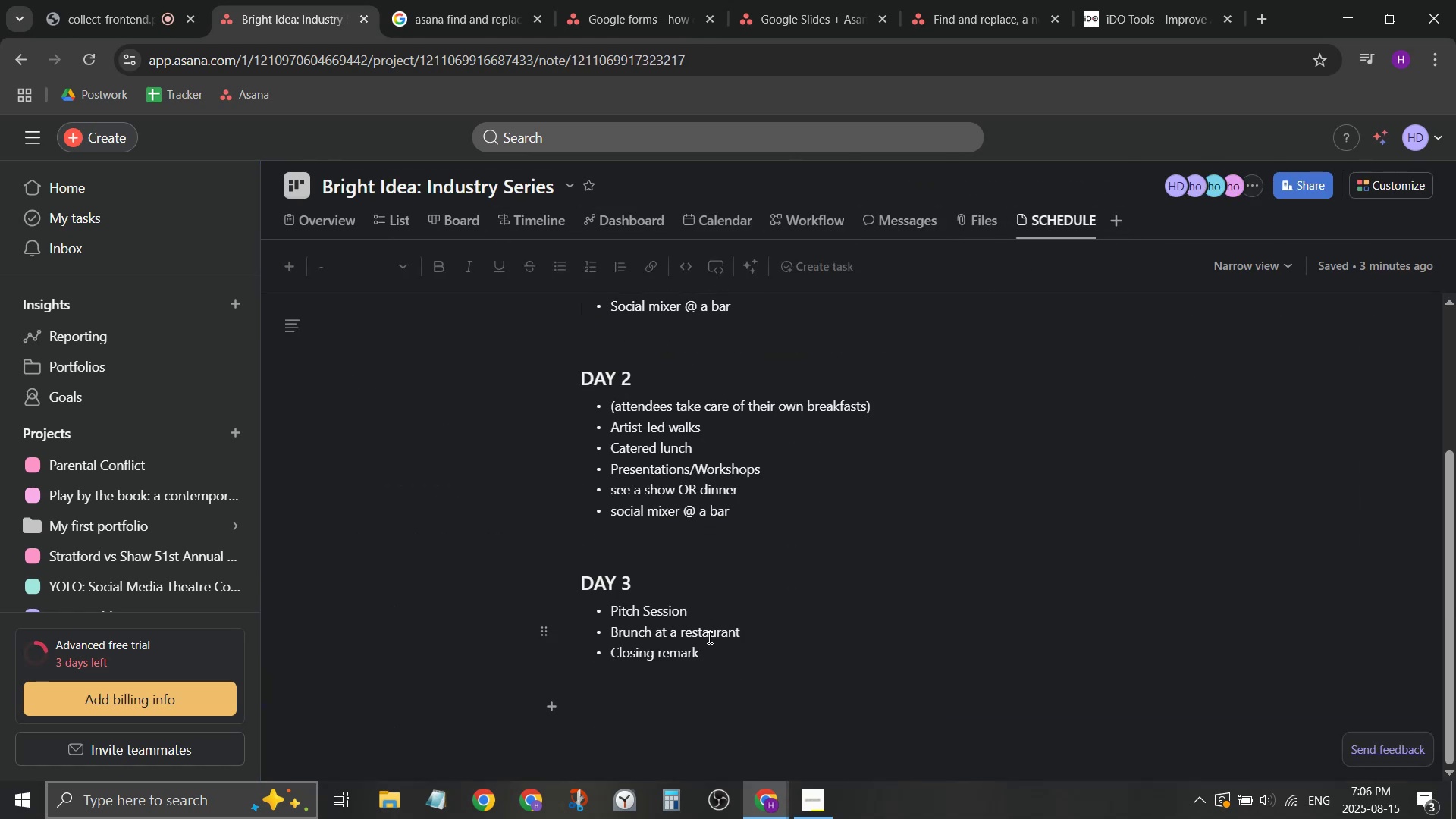 
left_click([718, 648])
 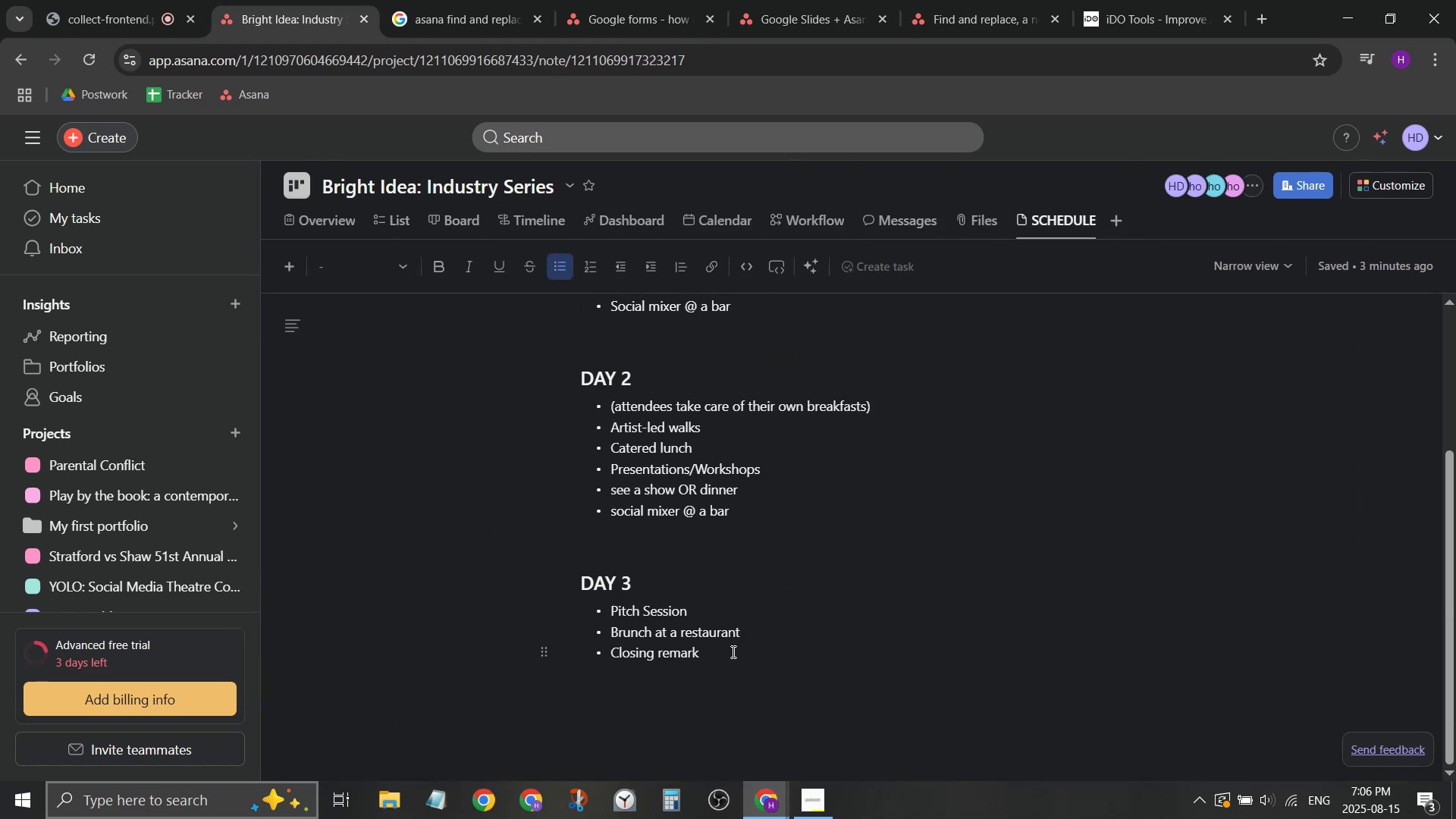 
type( by Howar)
key(Backspace)
key(Backspace)
key(Backspace)
key(Backspace)
key(Backspace)
type(AD of )
 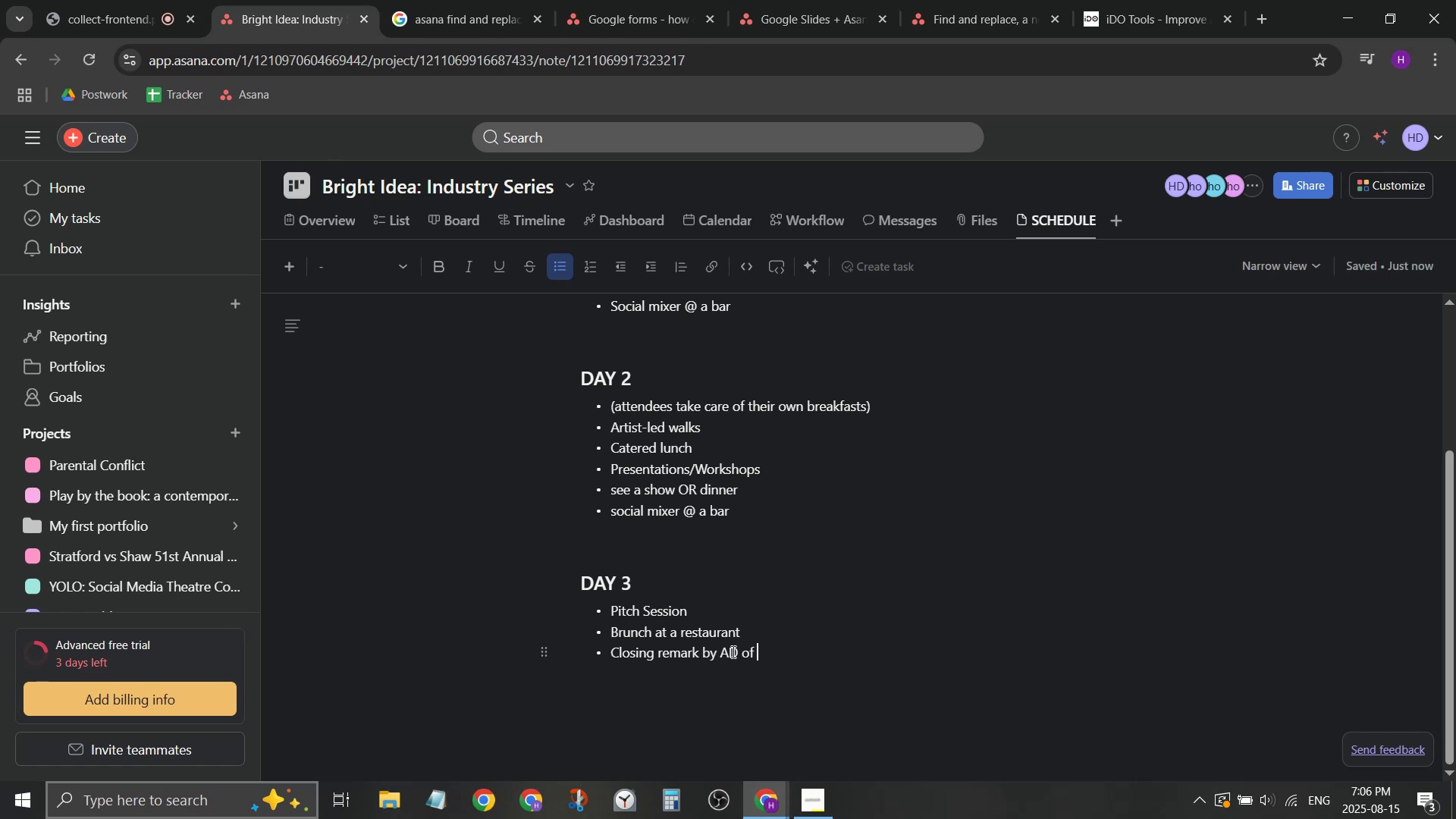 
type(series)
key(Backspace)
key(Backspace)
key(Backspace)
key(Backspace)
key(Backspace)
key(Backspace)
type(festival)
 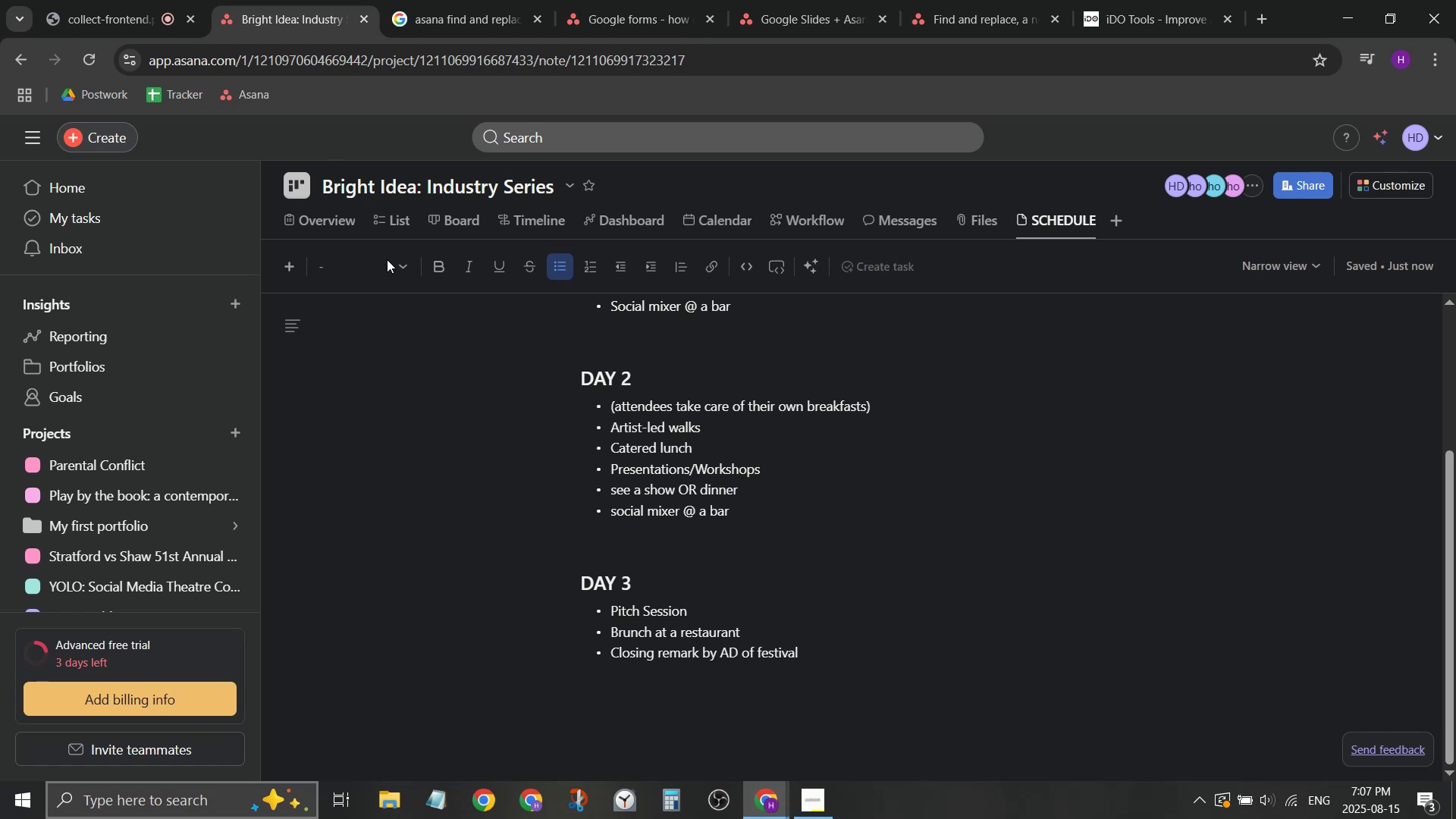 
left_click([332, 208])
 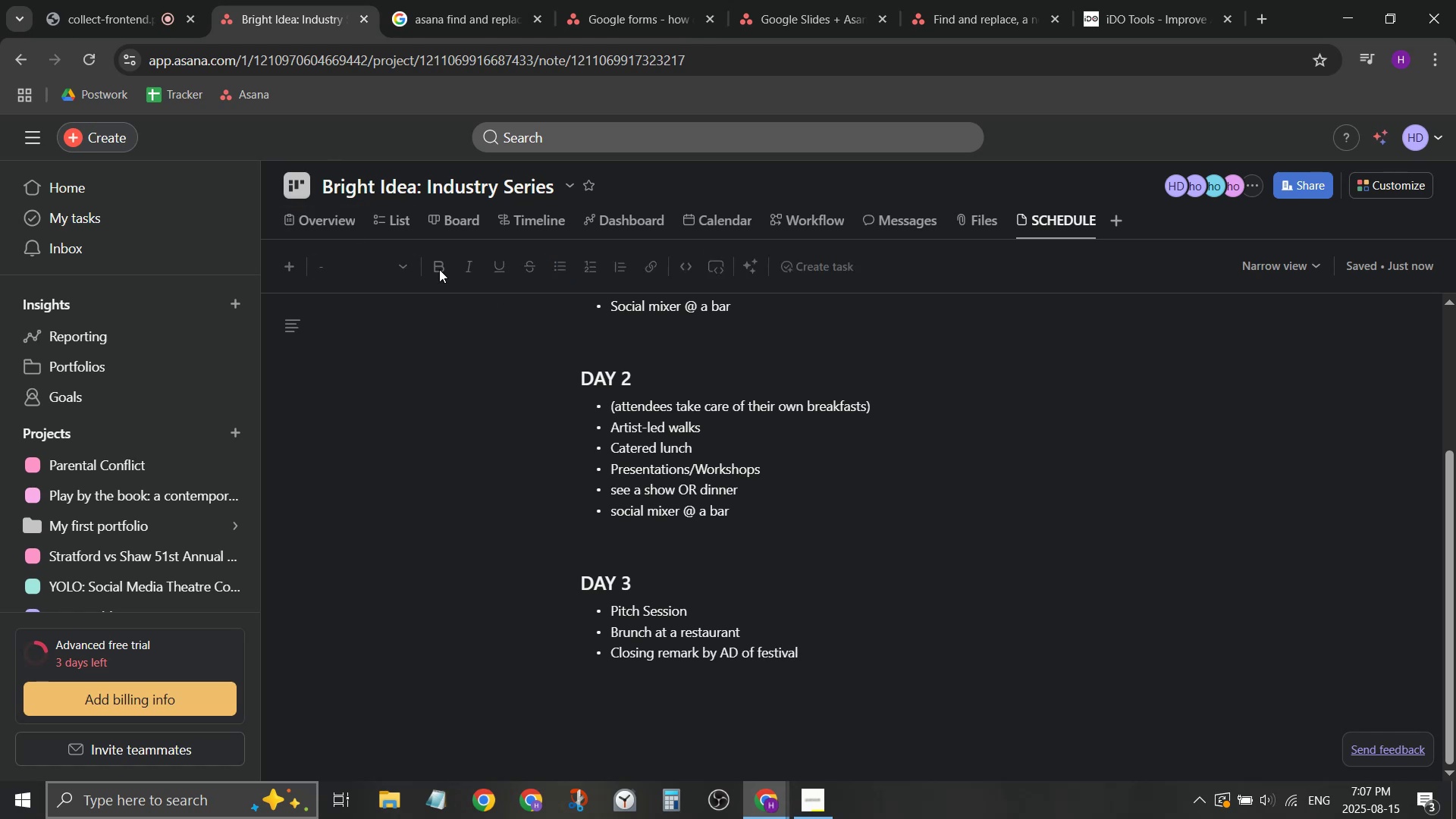 
left_click([329, 212])
 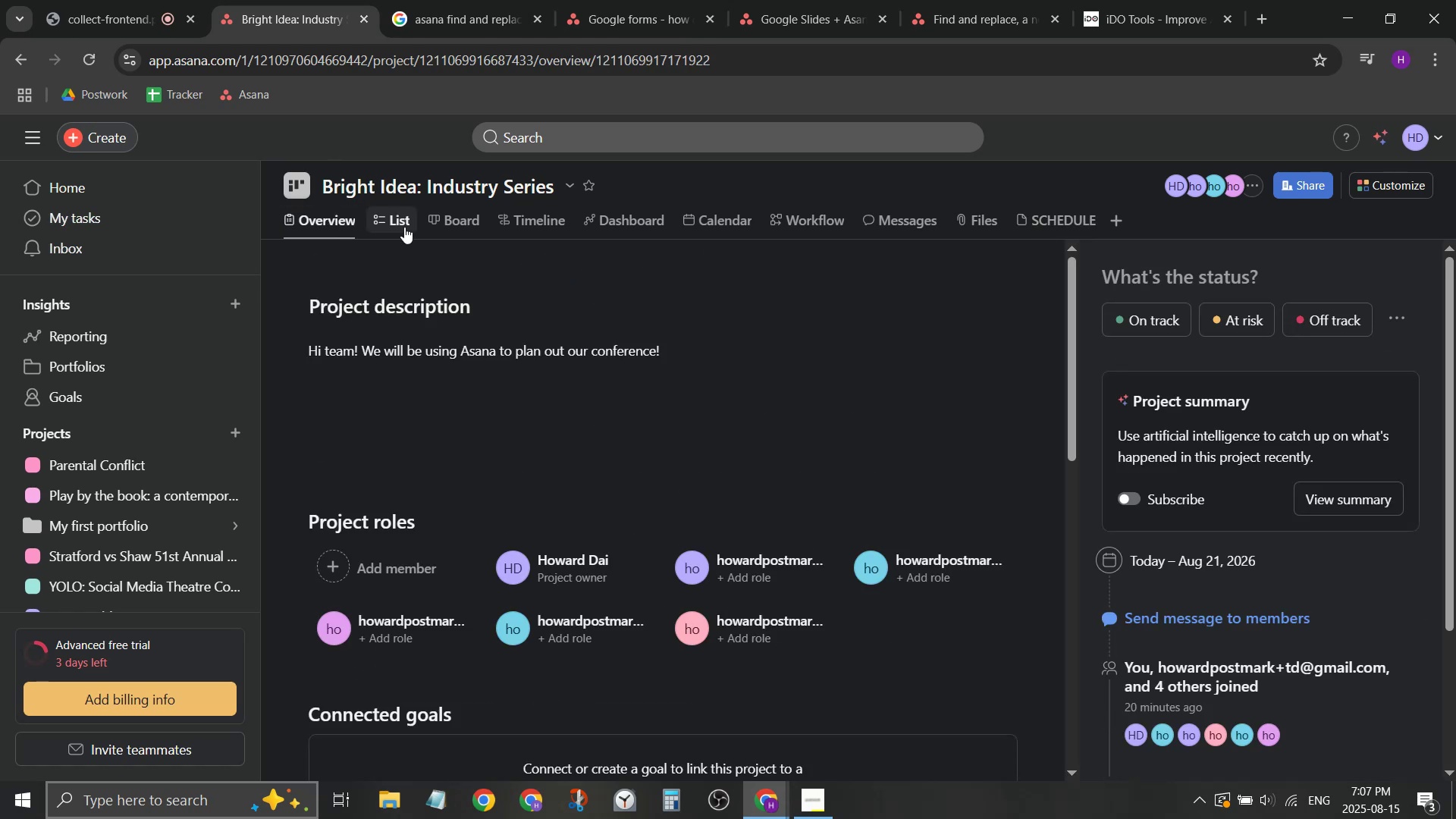 
left_click([404, 227])
 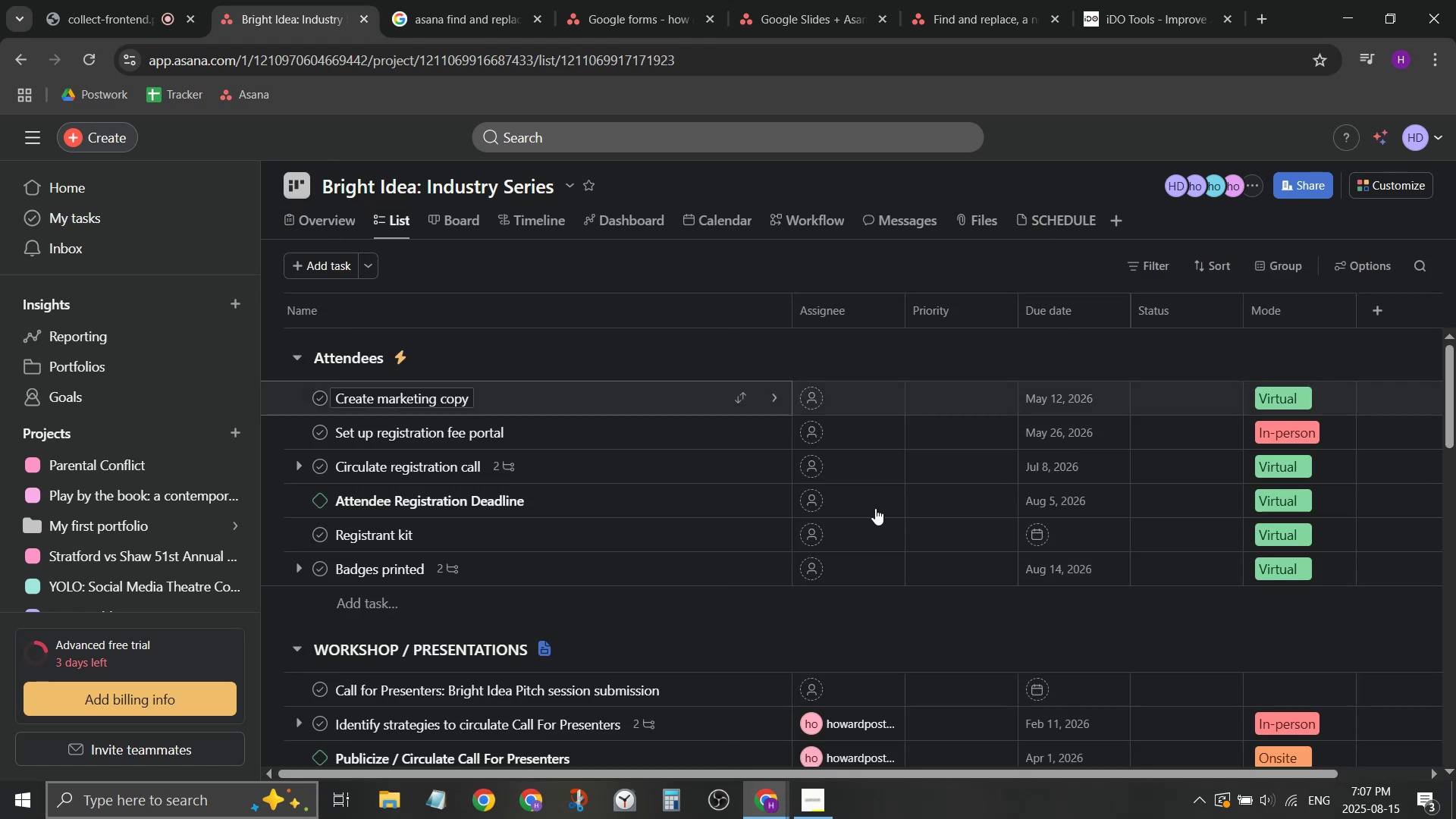 
scroll: coordinate [472, 705], scroll_direction: down, amount: 24.0
 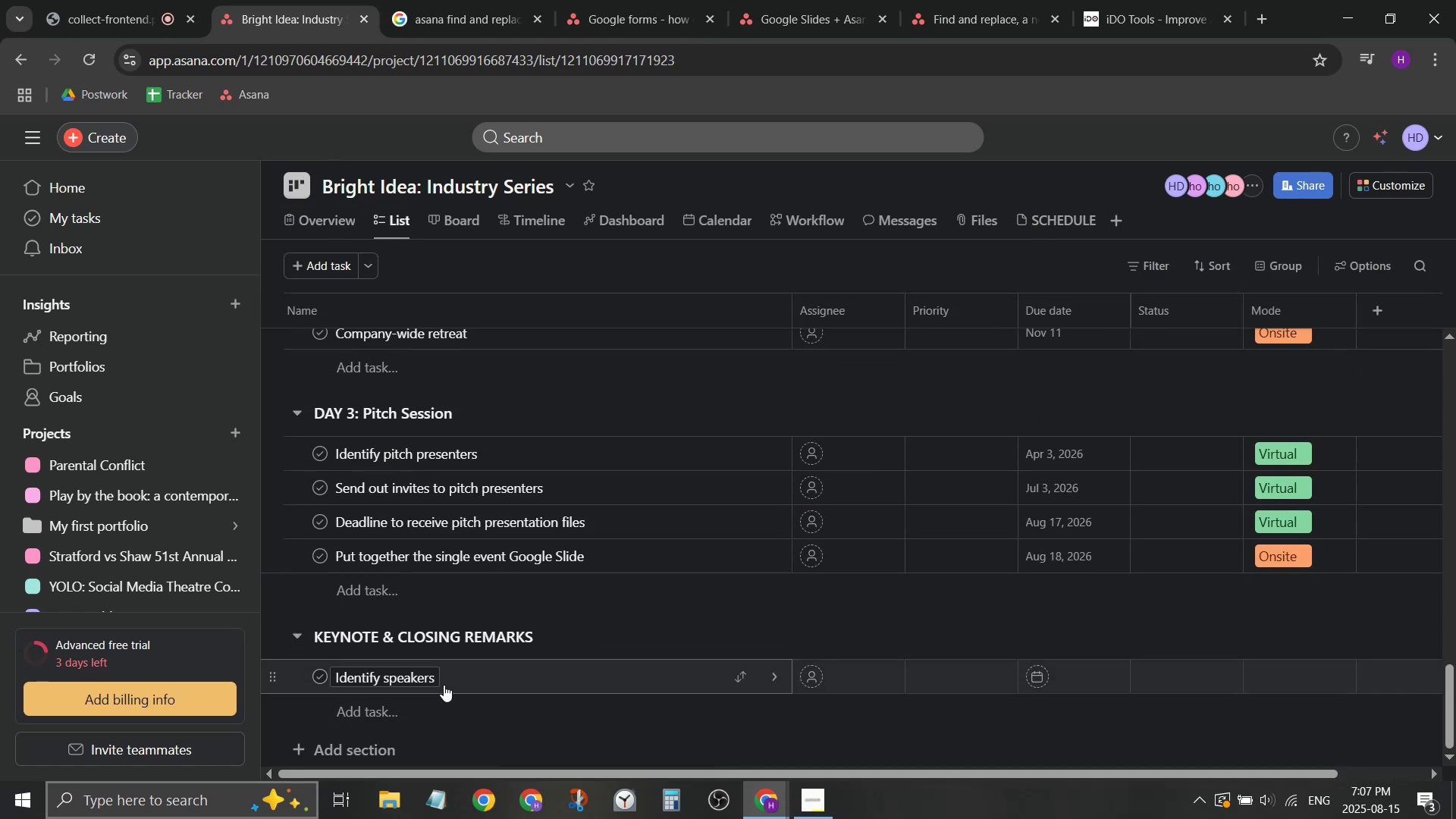 
left_click([412, 679])
 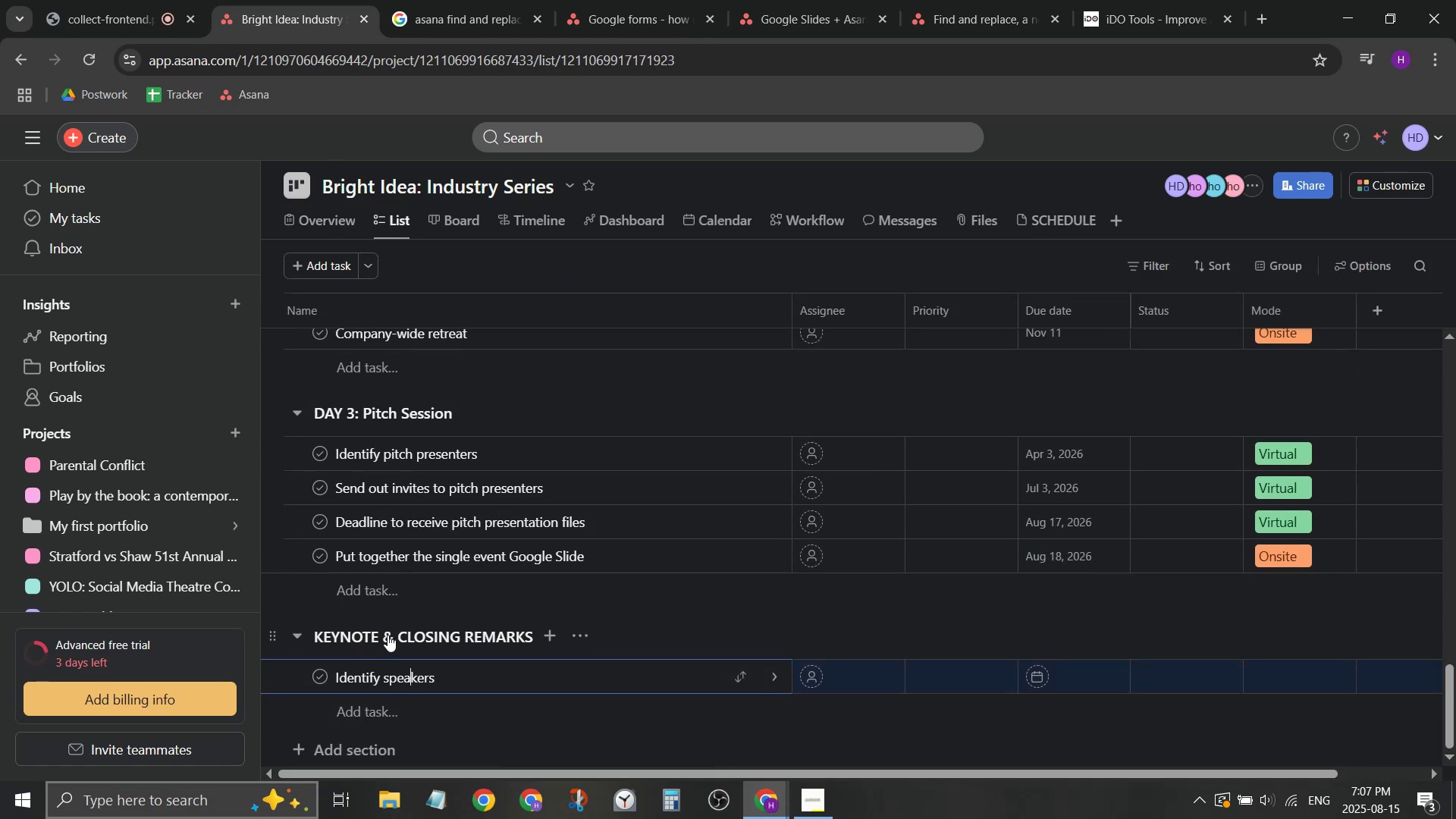 
left_click_drag(start_coordinate=[385, 638], to_coordinate=[469, 639])
 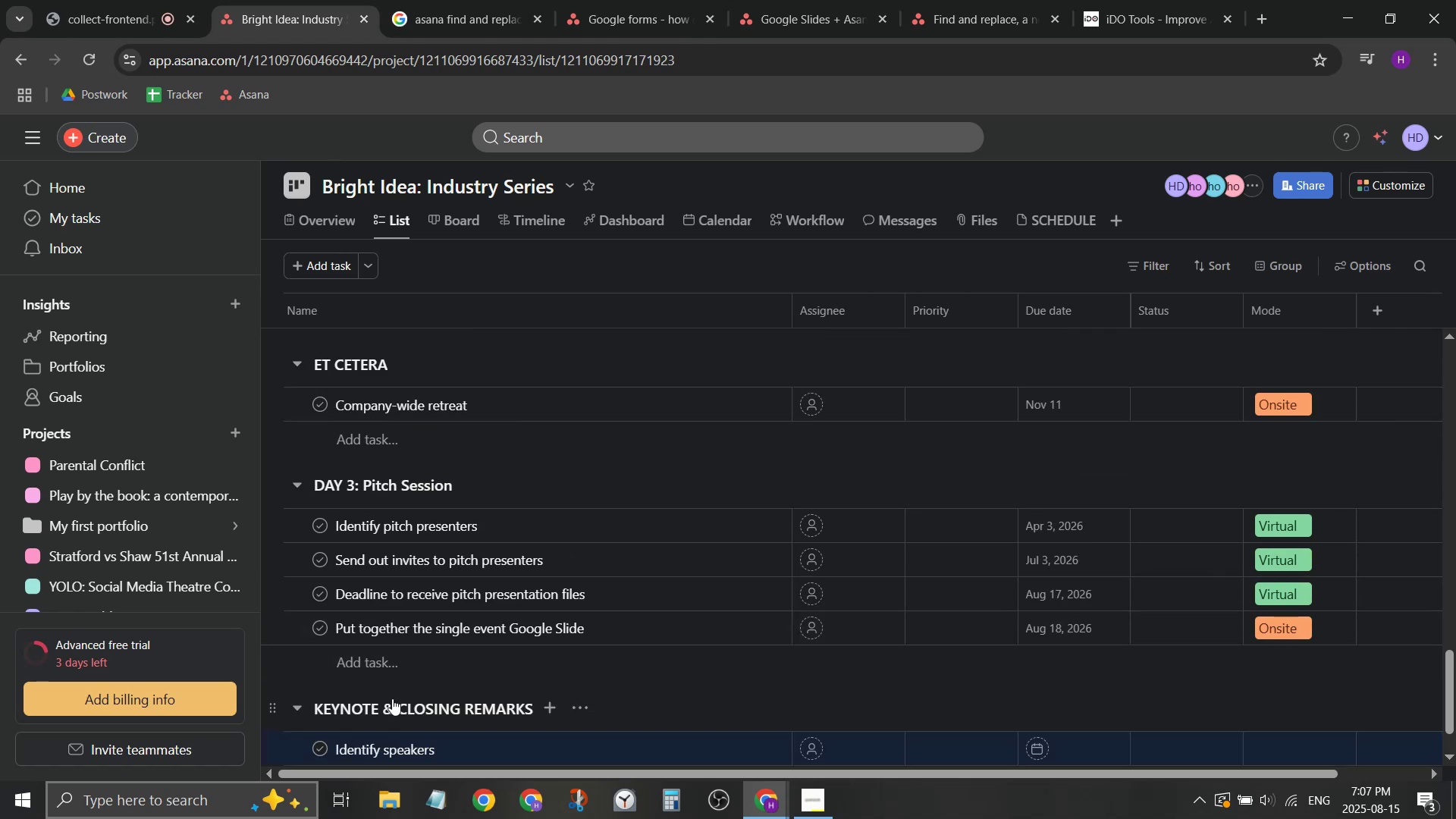 
left_click([383, 706])
 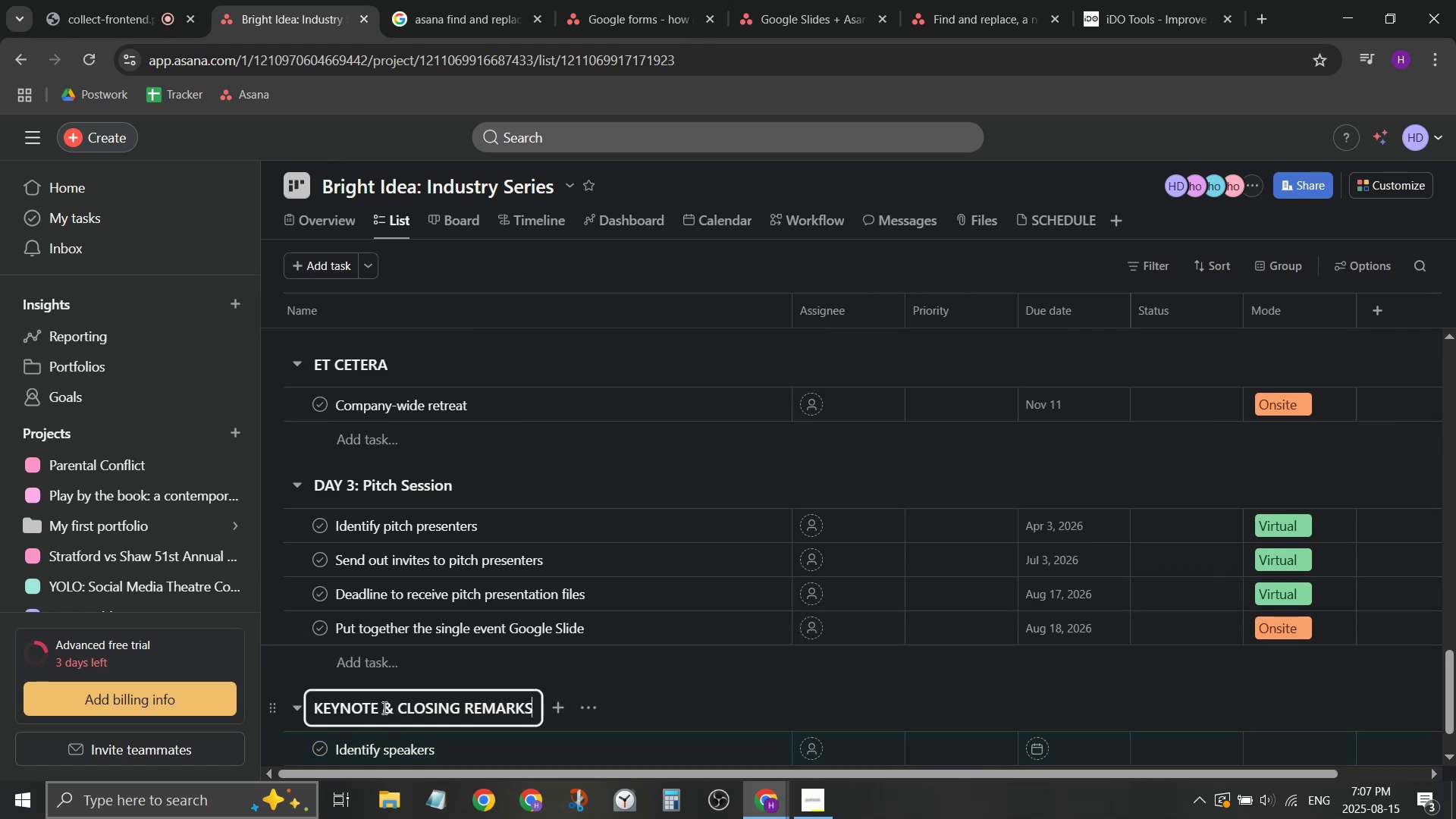 
left_click_drag(start_coordinate=[383, 708], to_coordinate=[531, 702])
 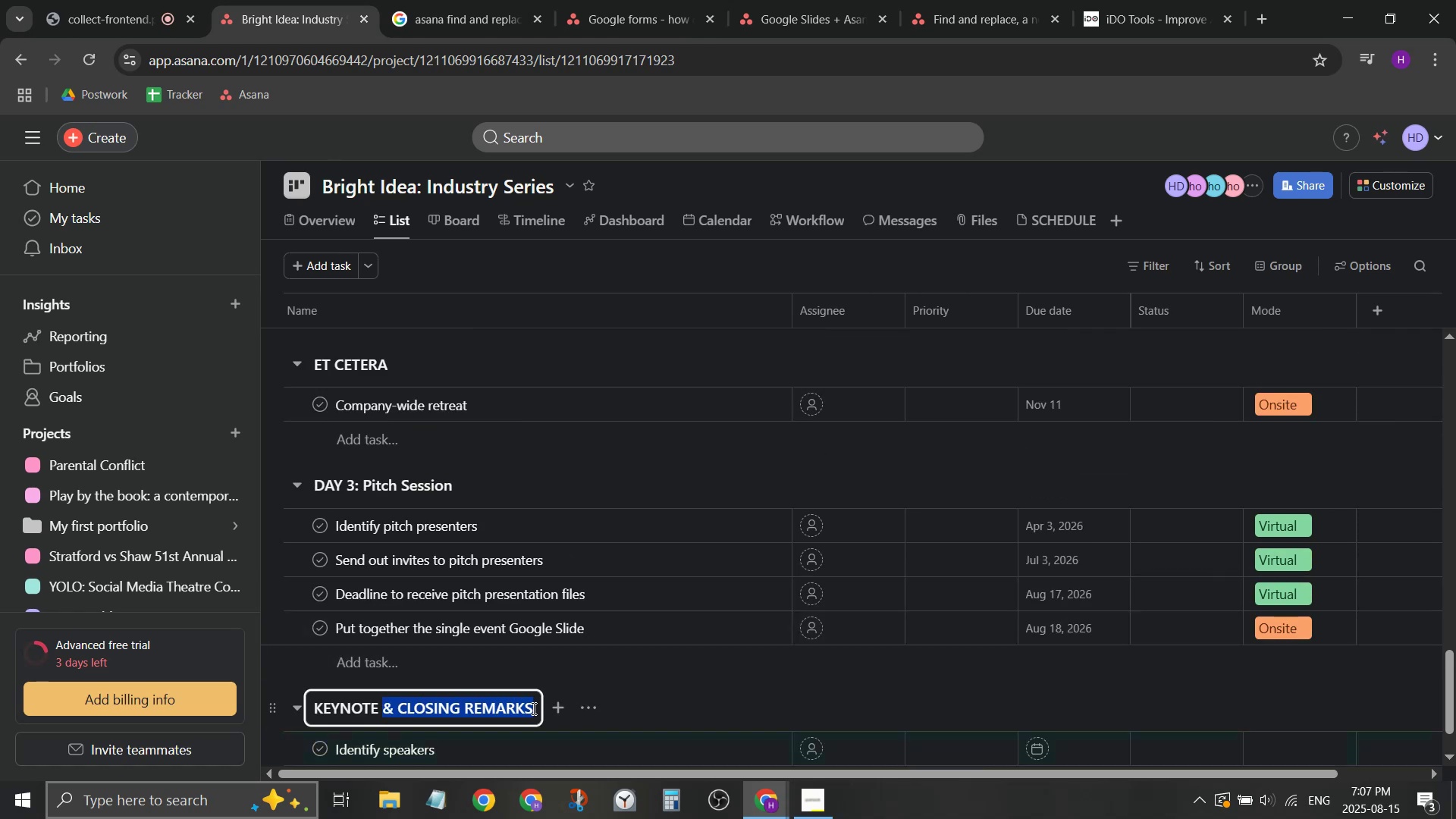 
type(Sp)
key(Backspace)
key(Backspace)
type(O)
key(Backspace)
type(SPEK)
key(Backspace)
type(KA)
key(Backspace)
key(Backspace)
type(AKERS)
 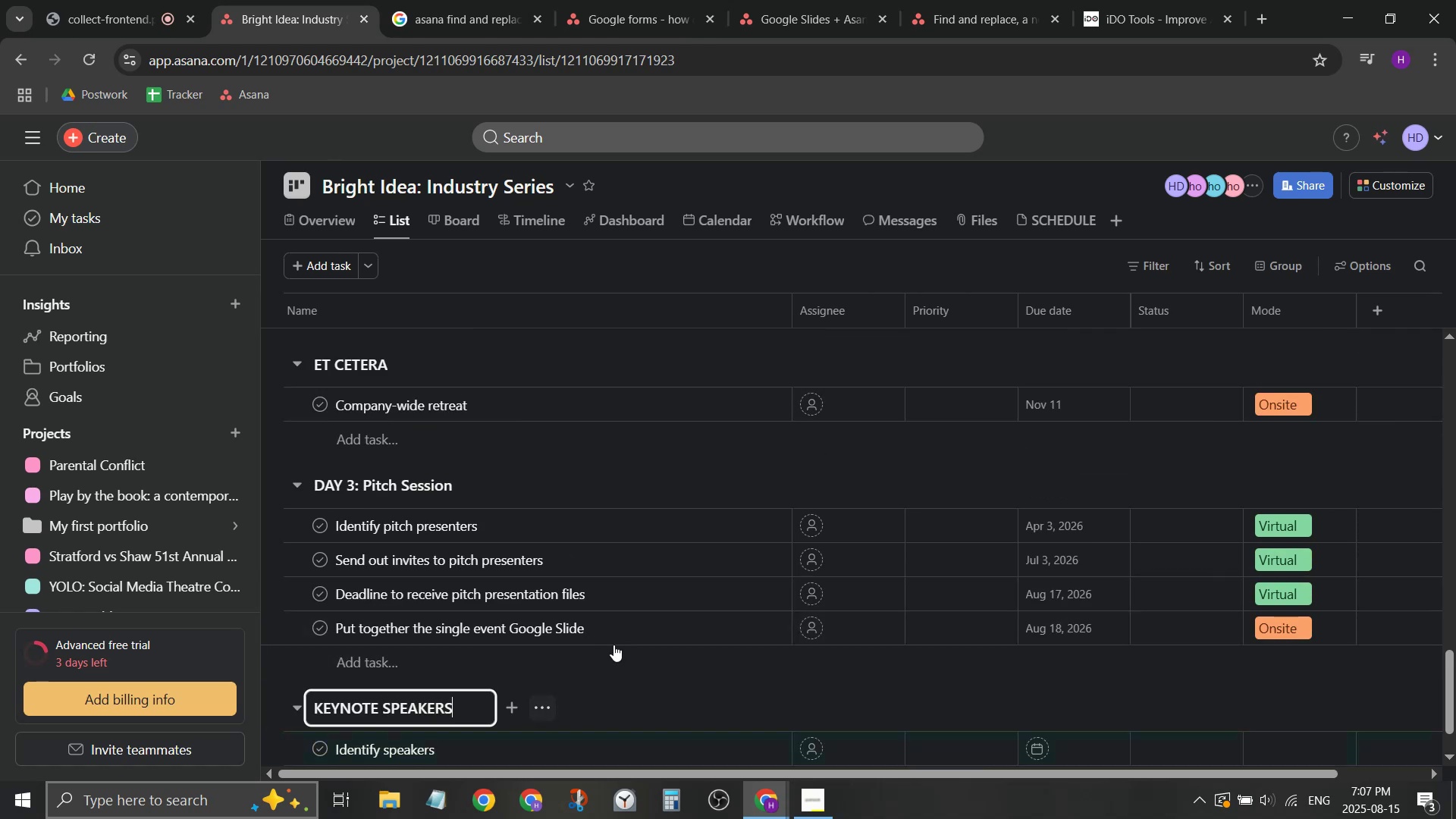 
scroll: coordinate [650, 629], scroll_direction: down, amount: 1.0
 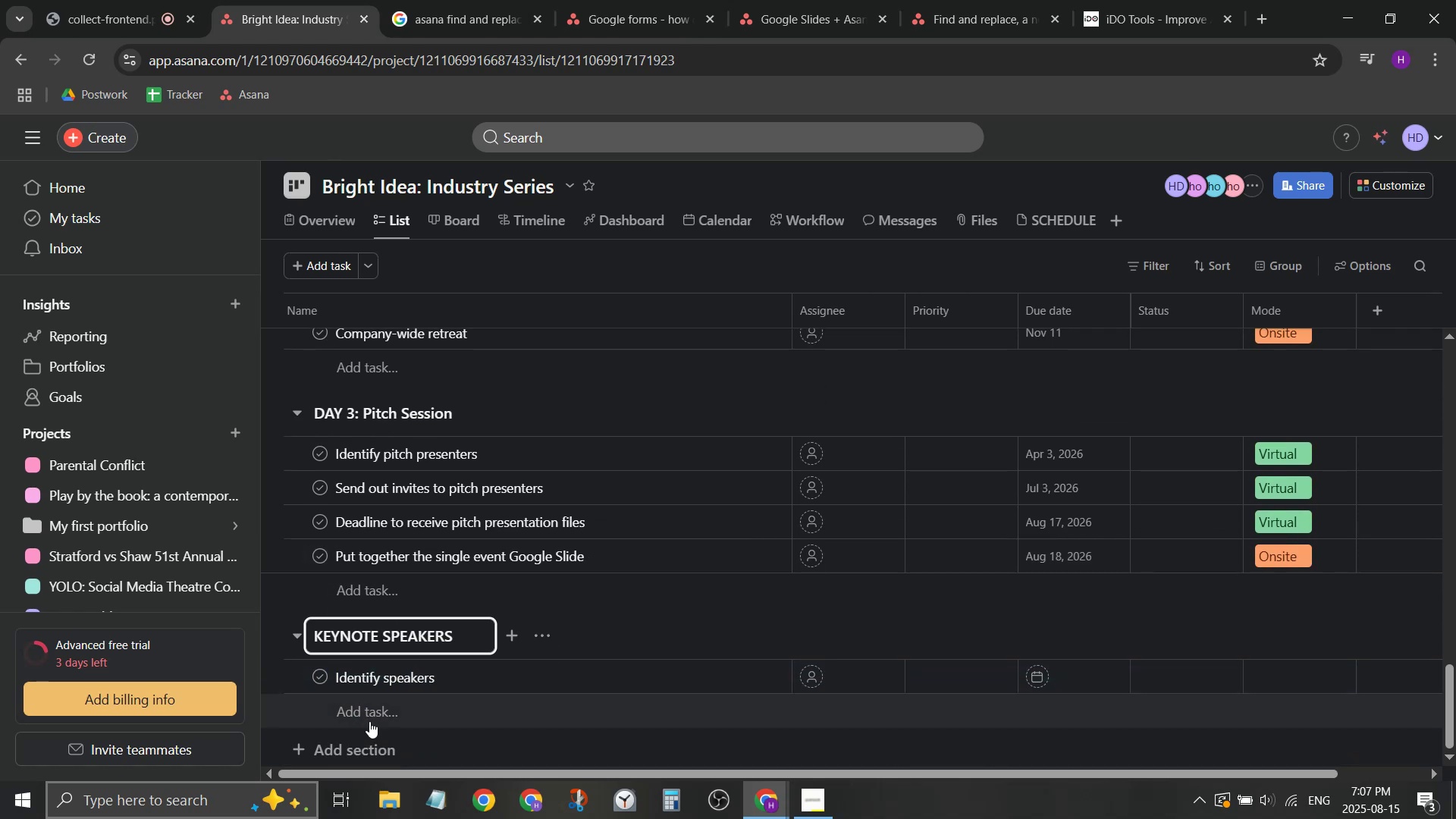 
left_click([369, 721])
 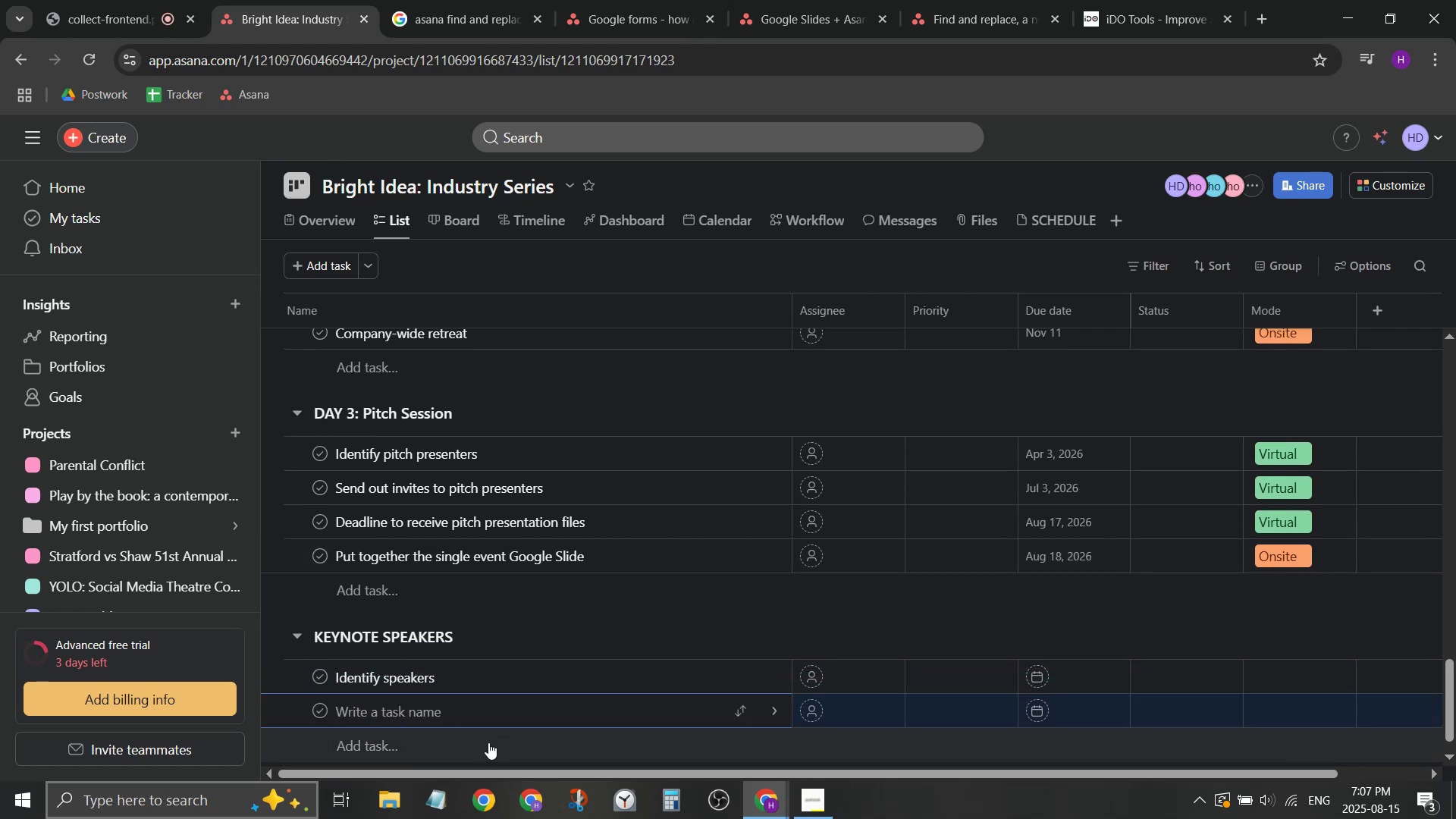 
type(Send out invitation )
 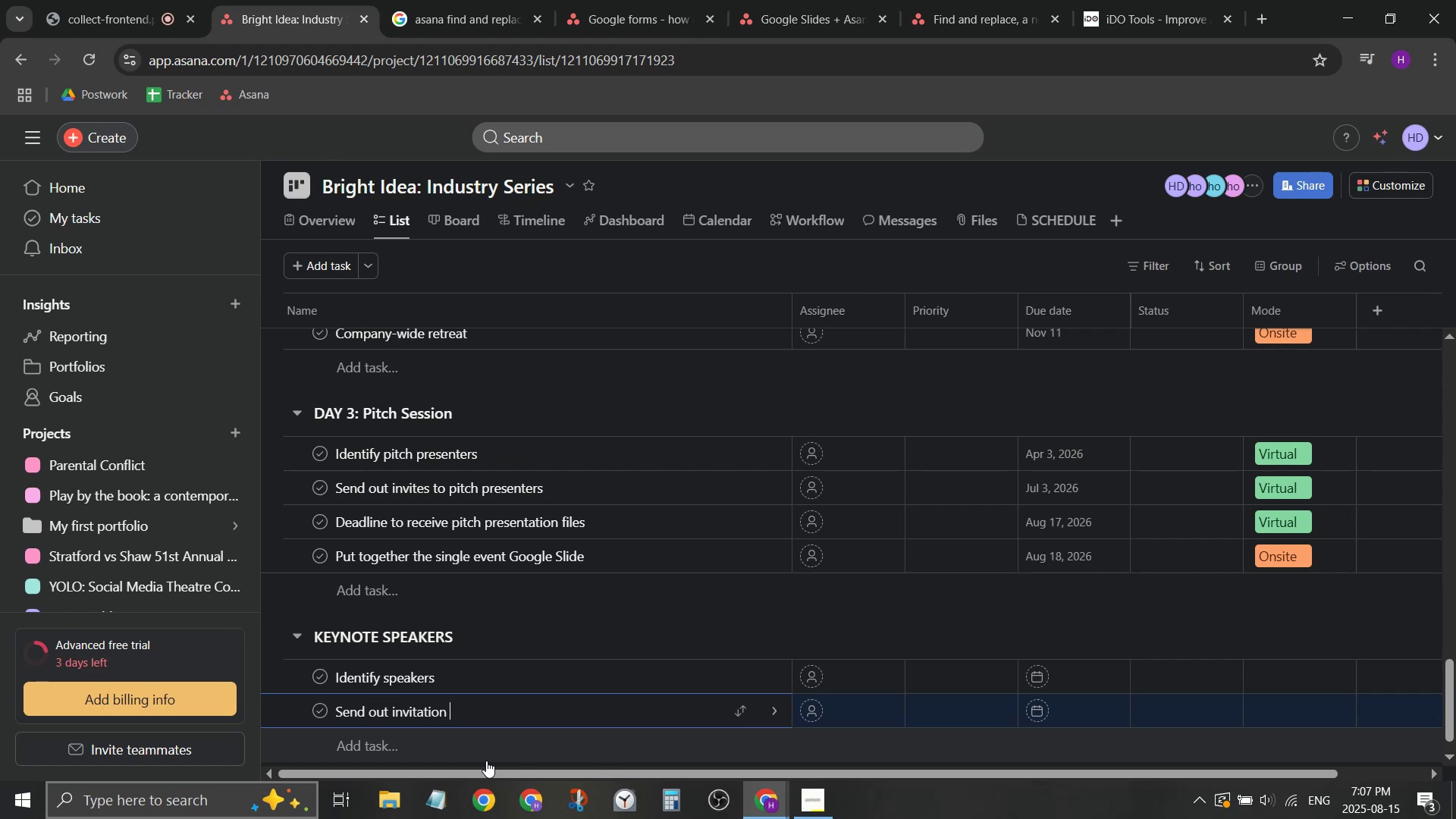 
hold_key(key=Backspace, duration=0.98)
 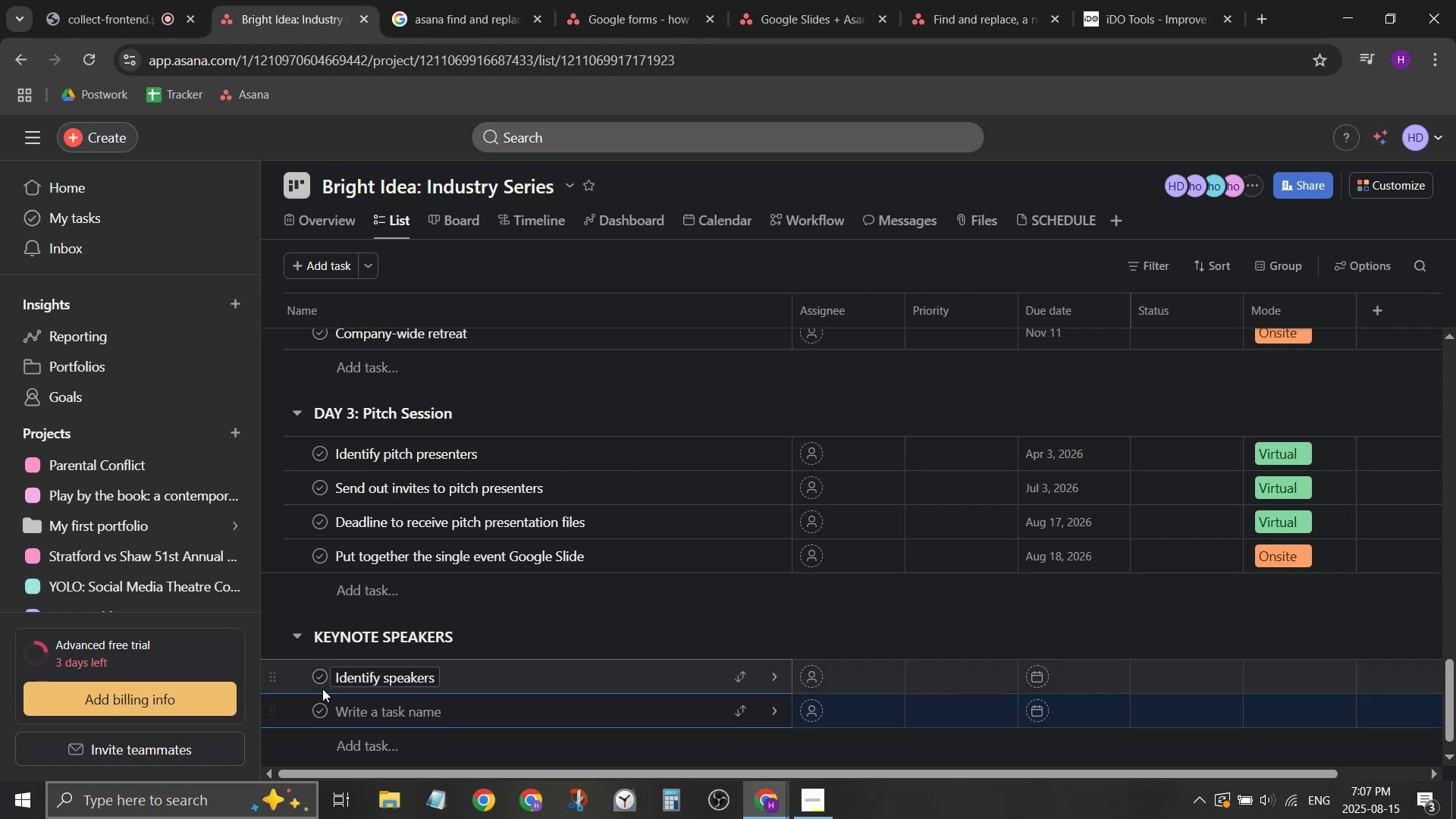 
left_click([345, 682])
 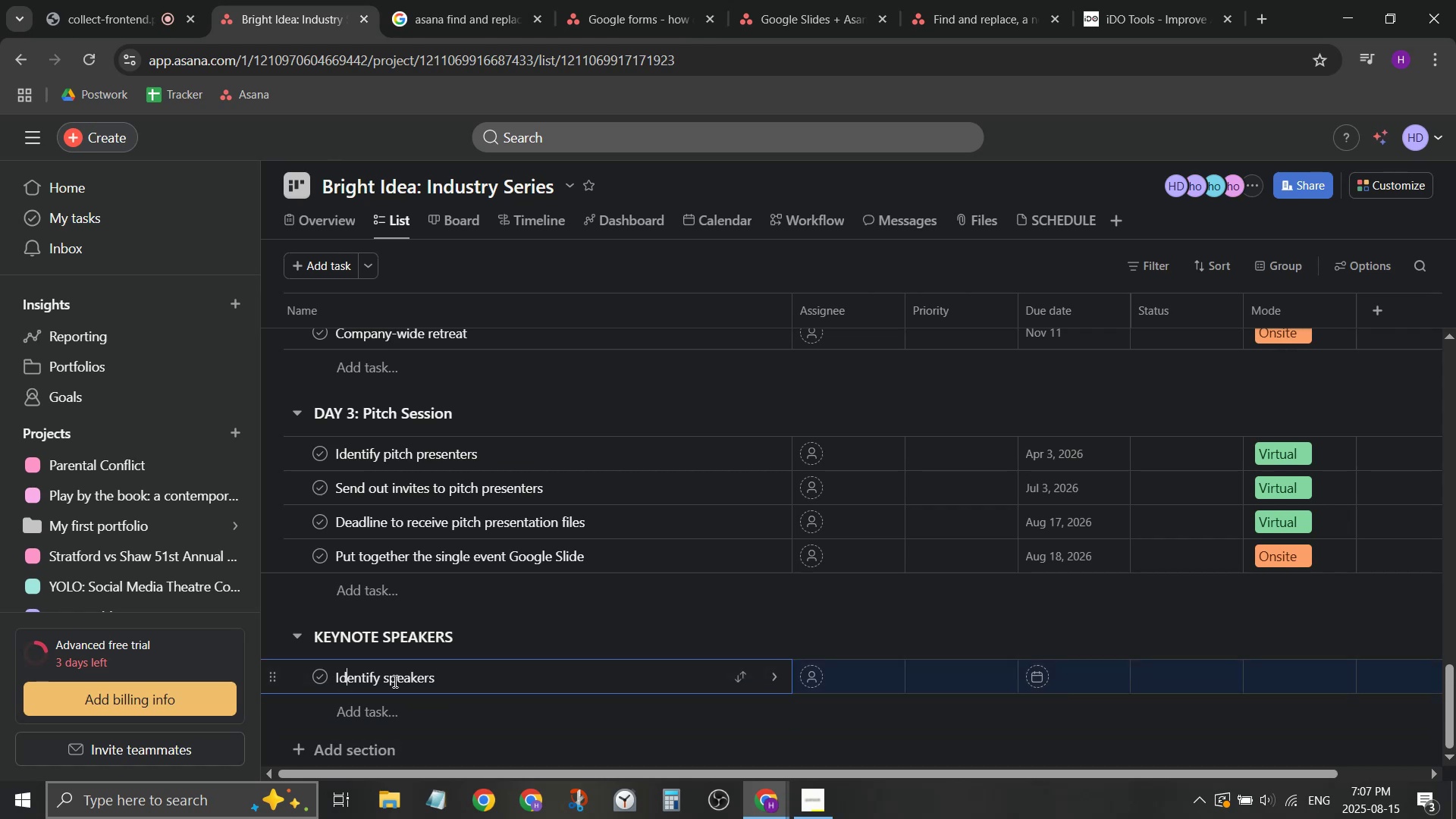 
left_click([400, 679])
 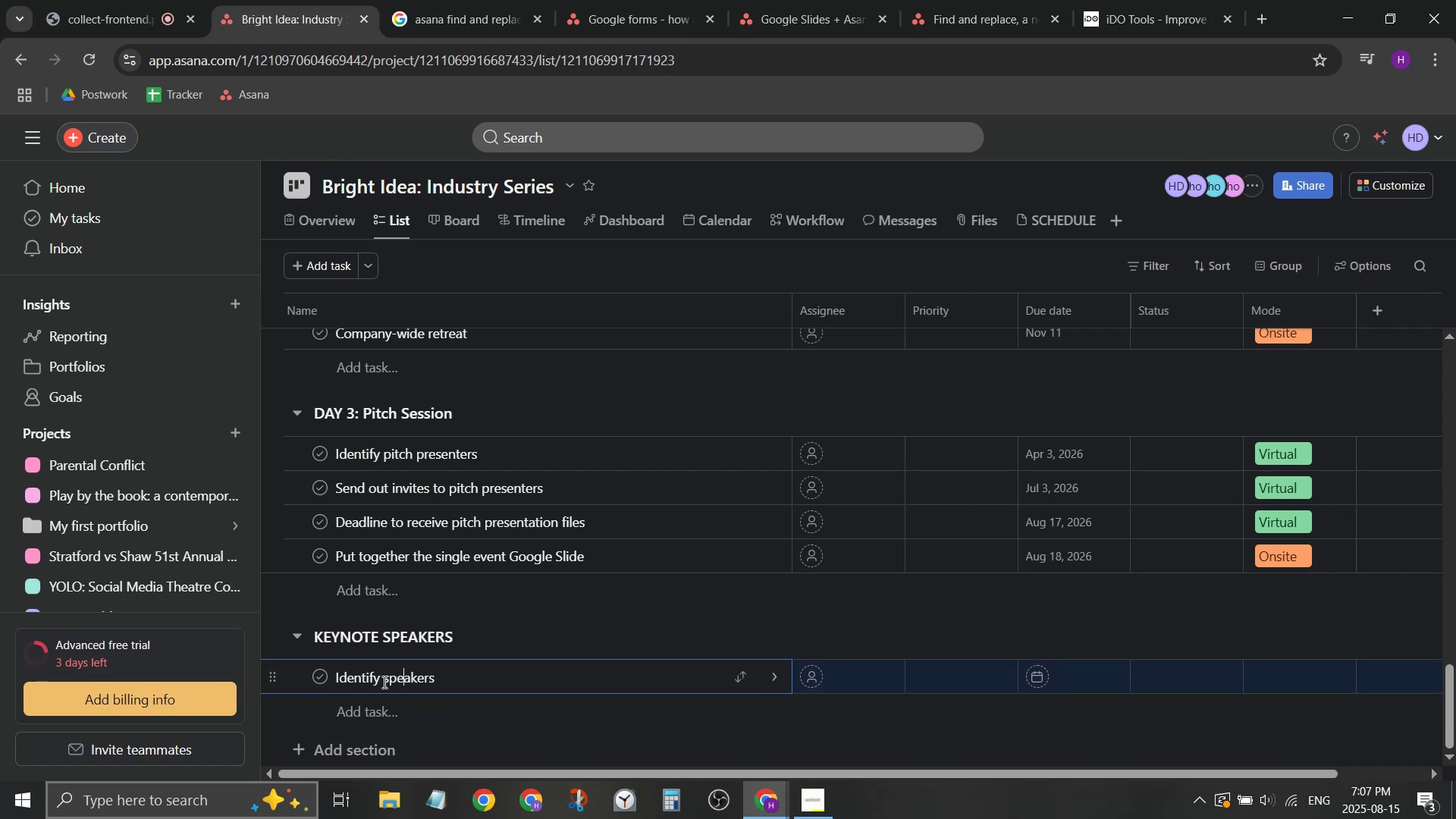 
left_click_drag(start_coordinate=[383, 682], to_coordinate=[236, 674])
 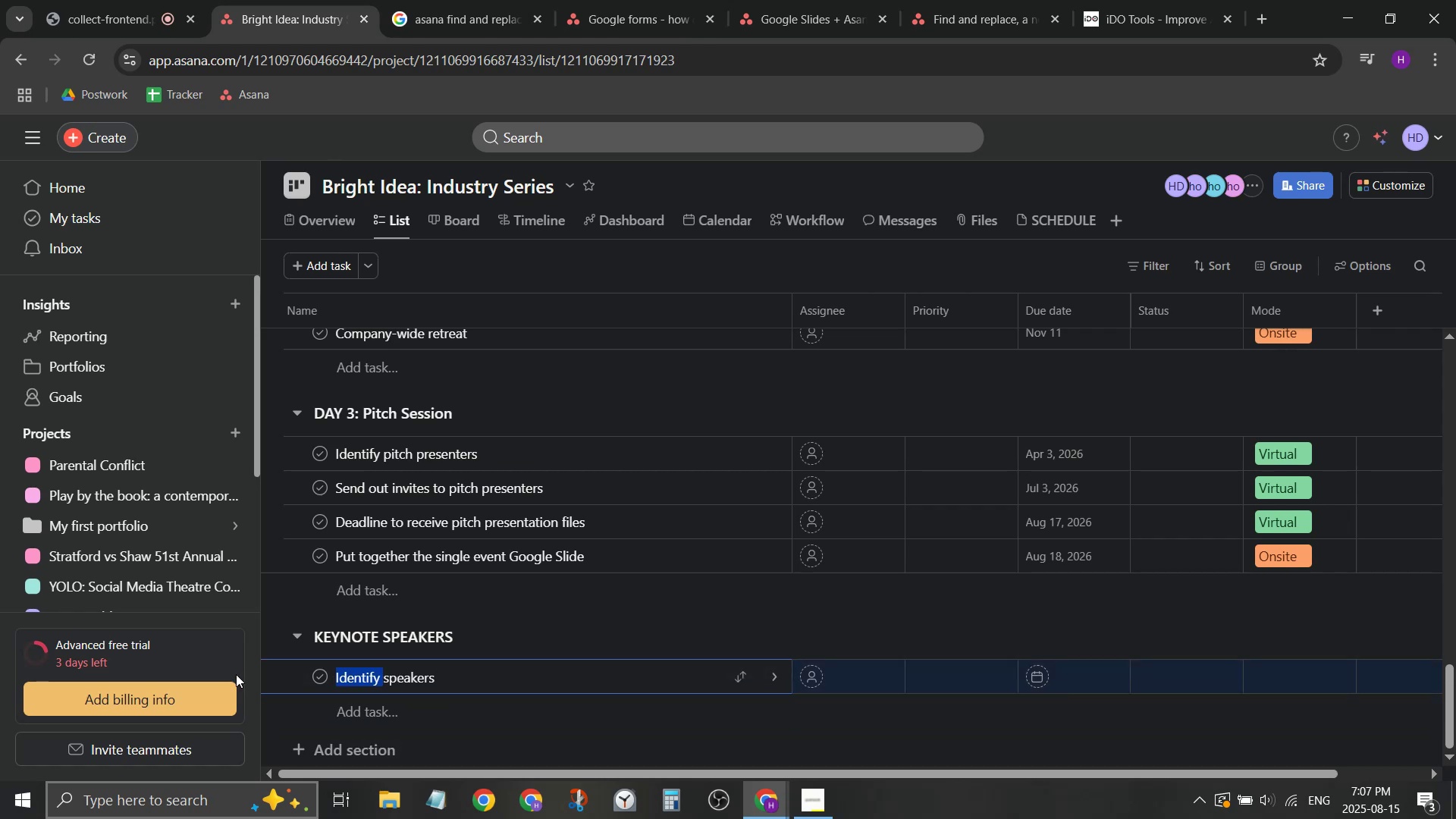 
type(Send invi)
 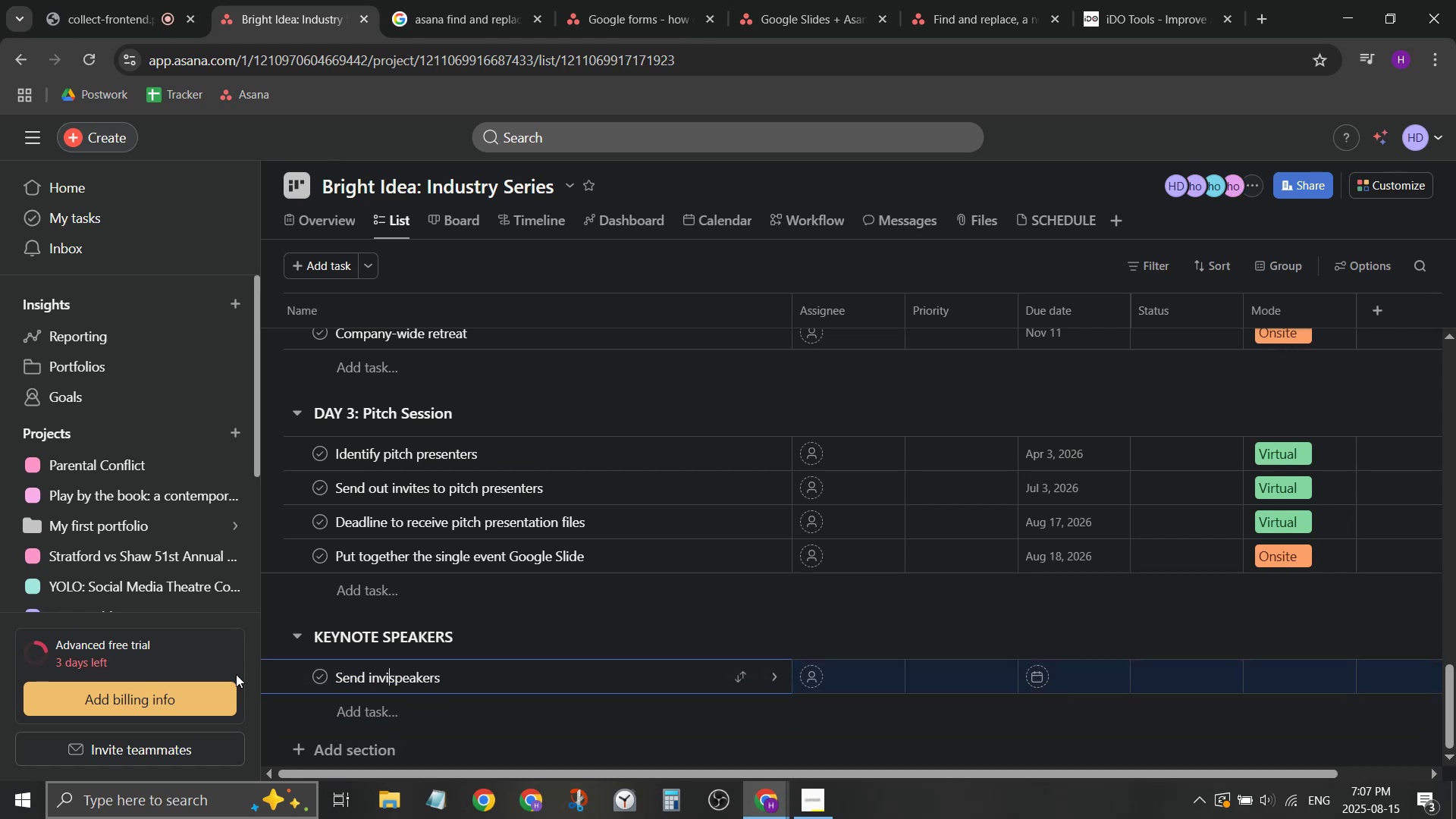 
key(Control+Z)
 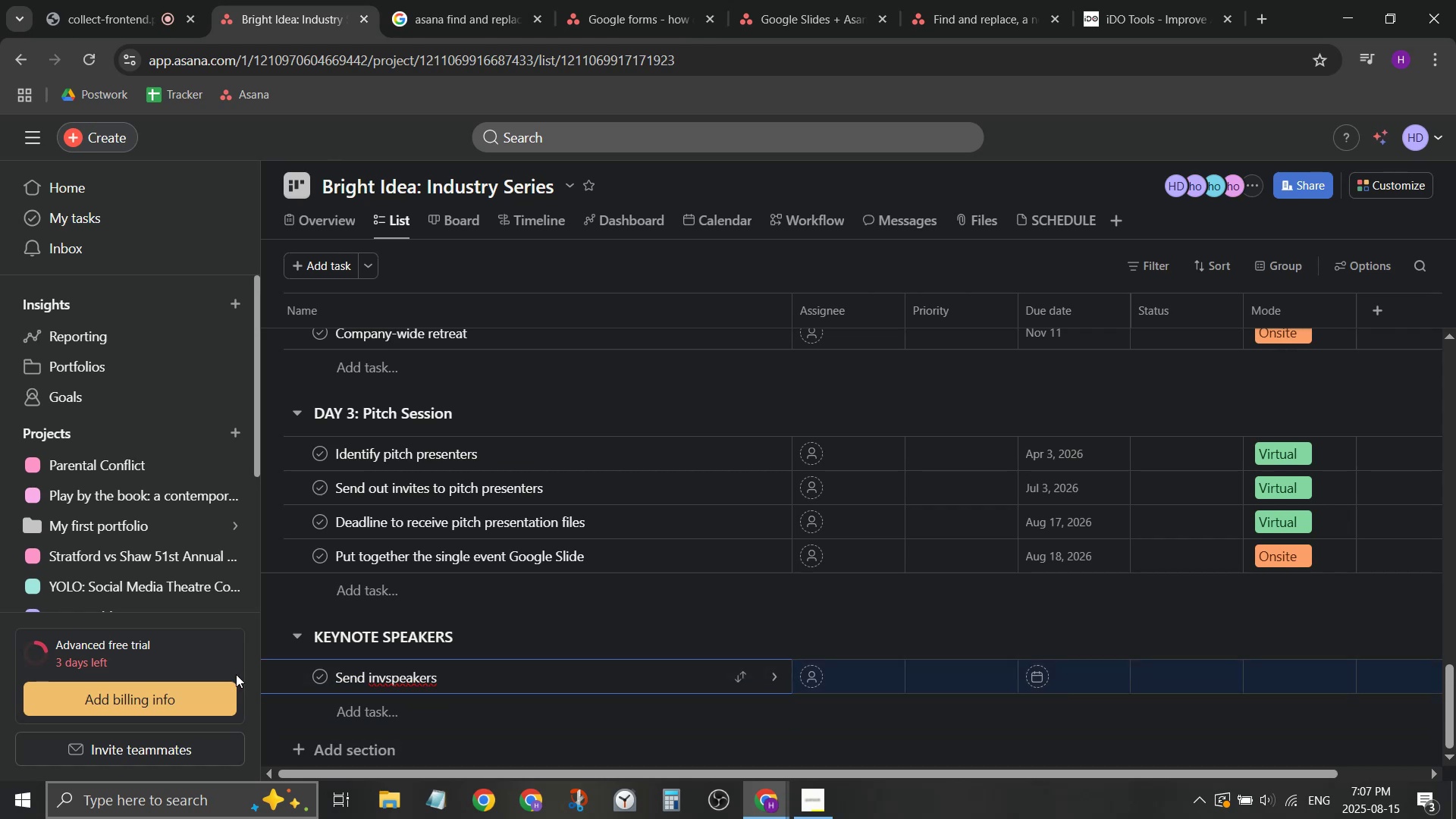 
key(Control+Z)
 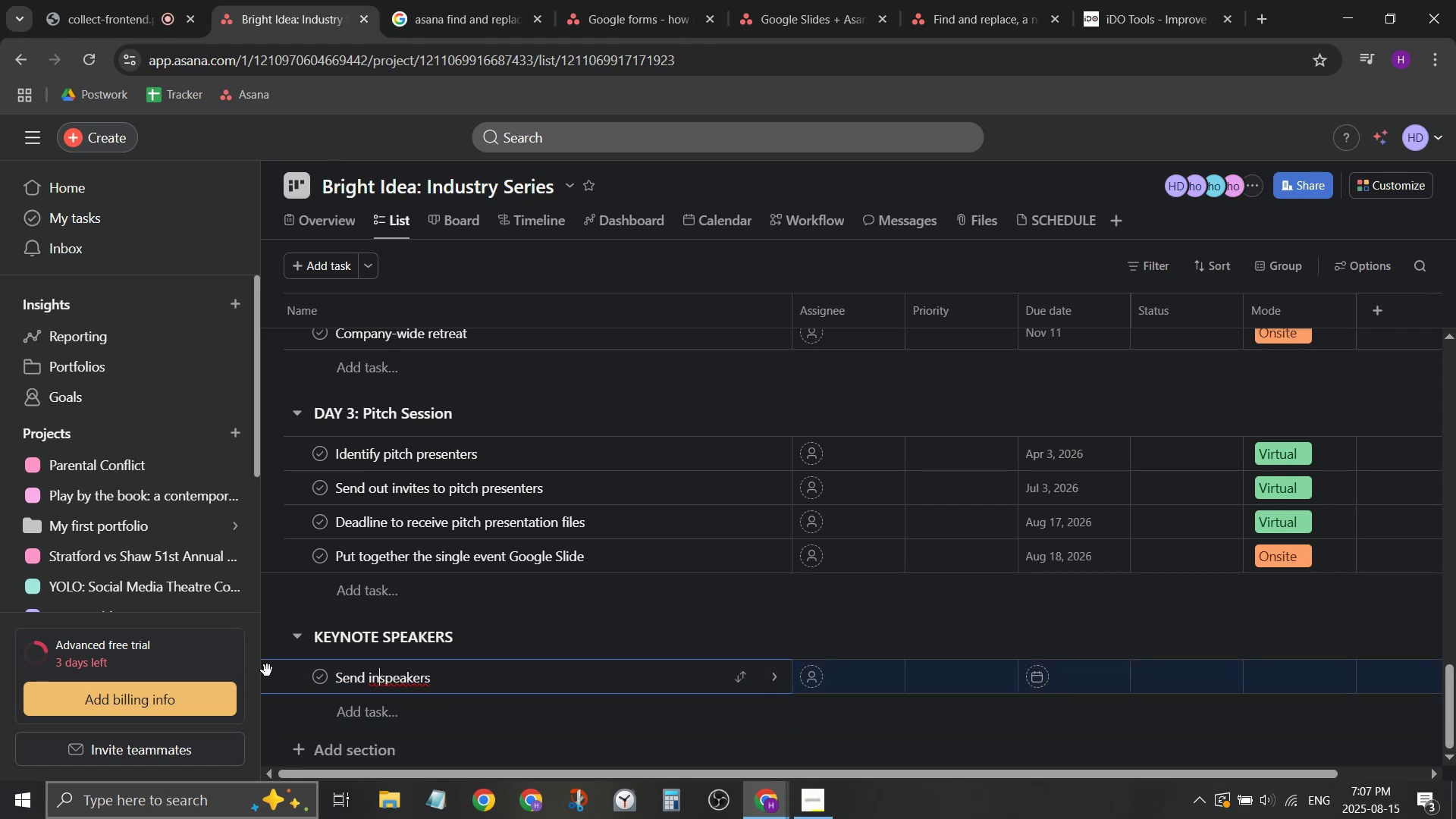 
key(Control+Z)
 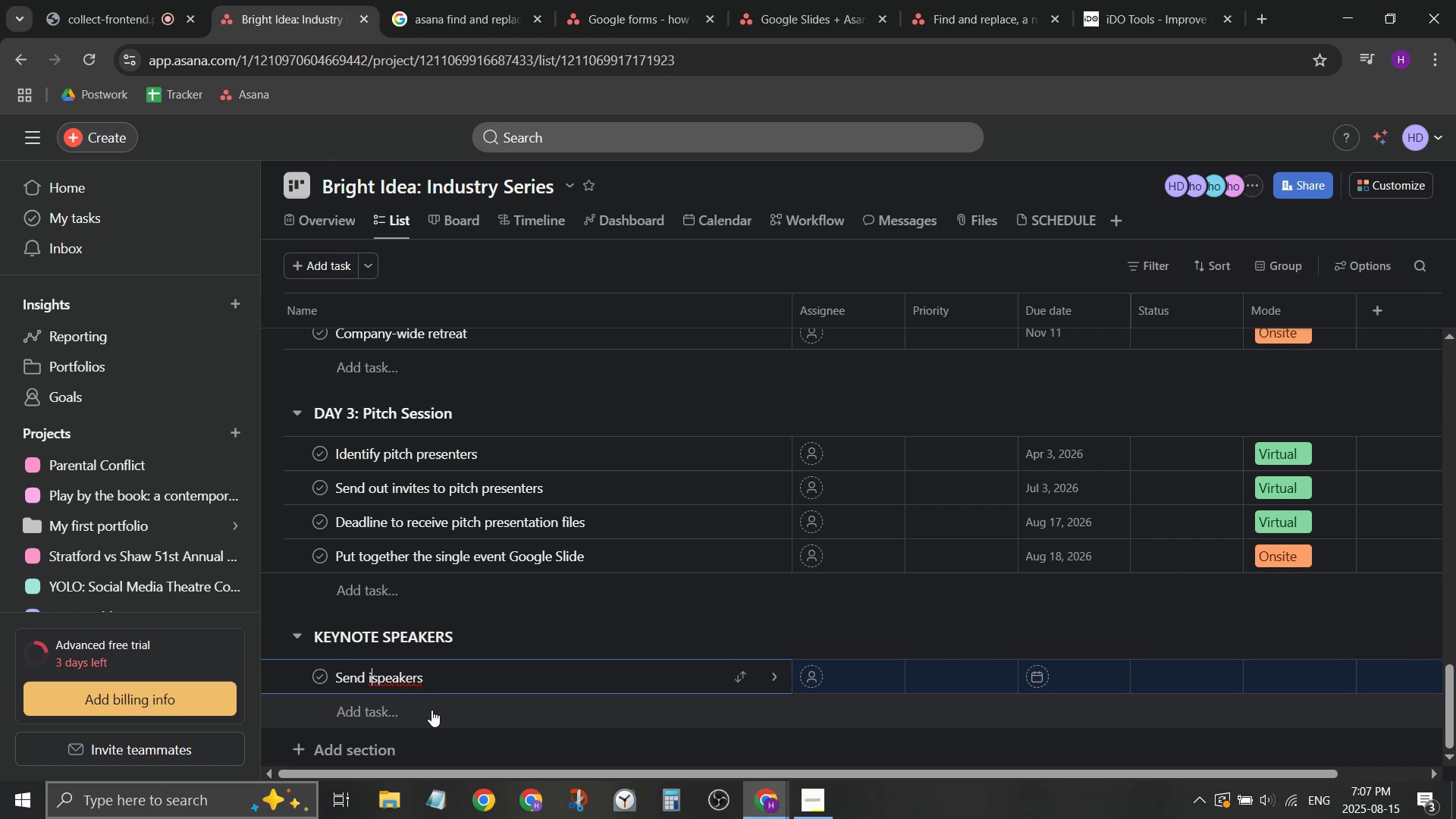 
key(Control+Z)
 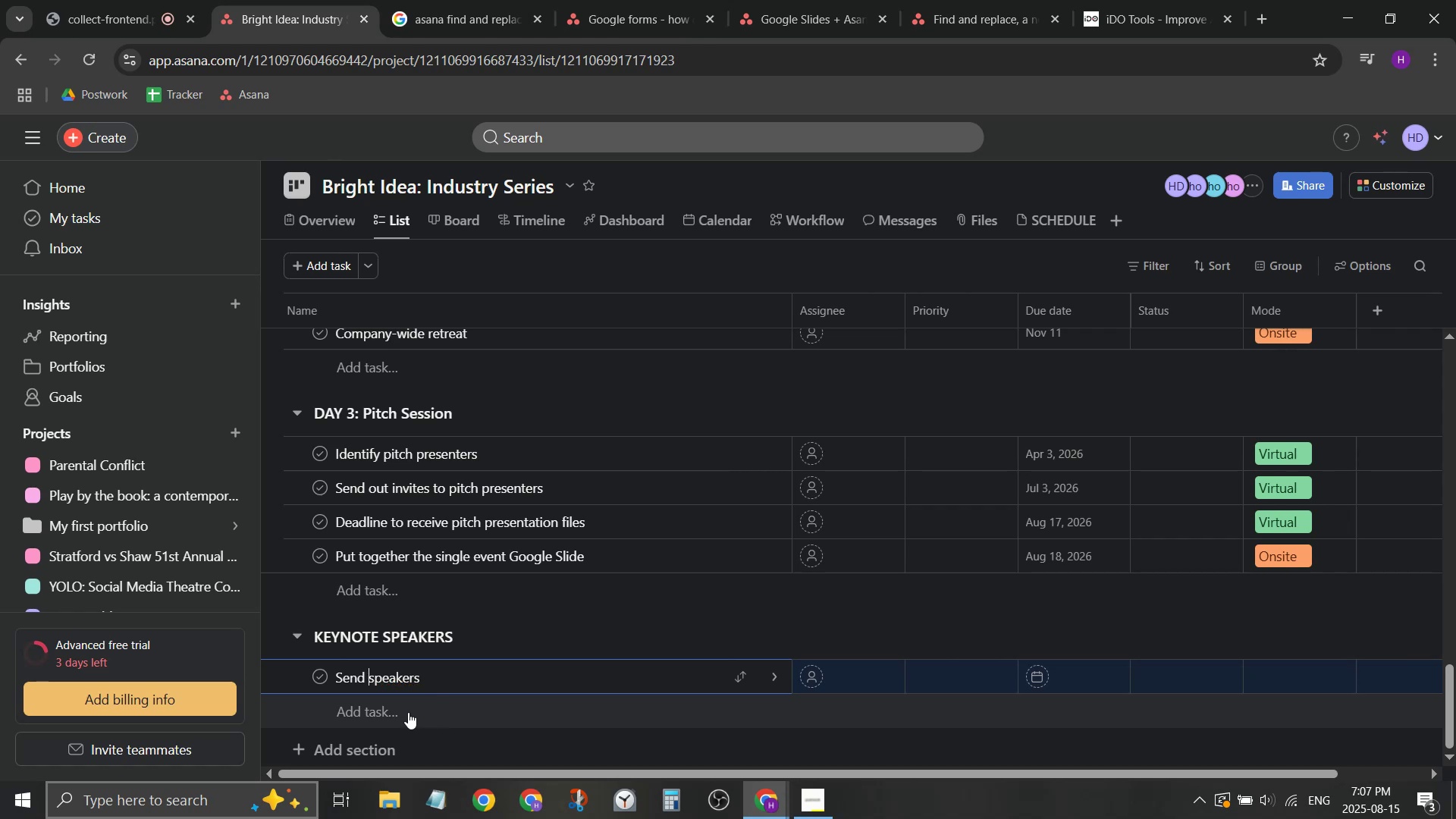 
key(Control+Z)
 